 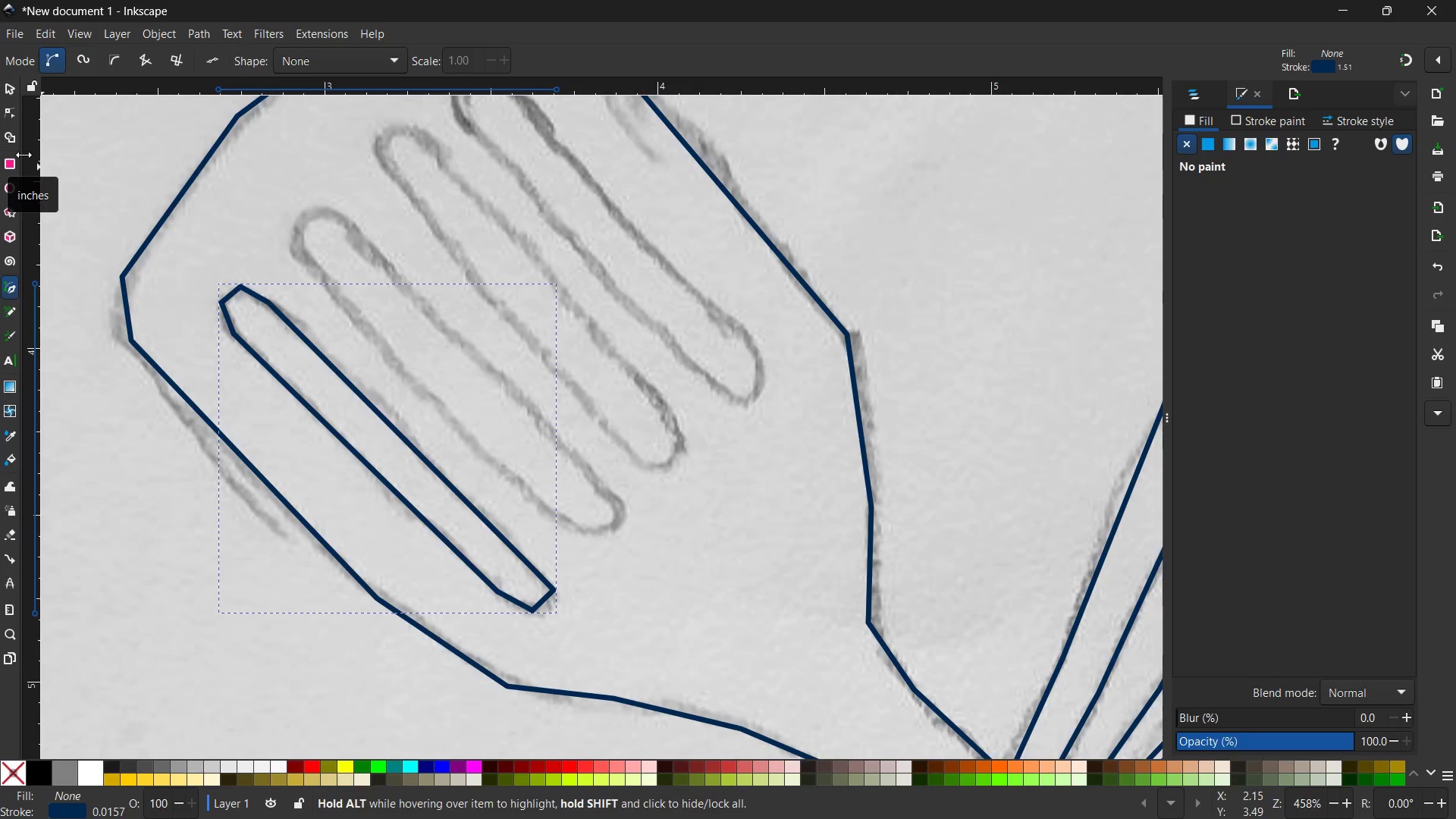 
left_click([8, 118])
 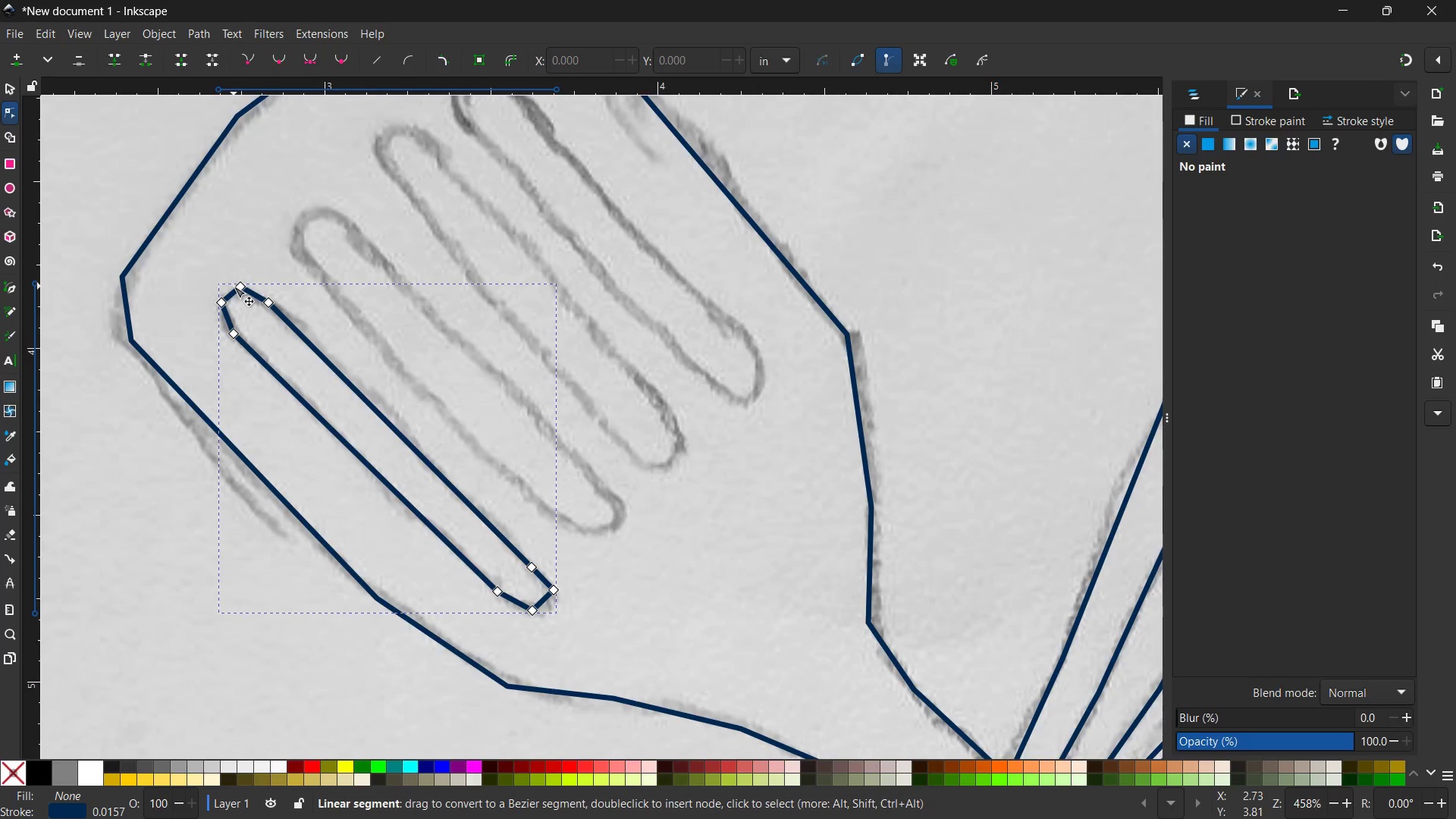 
left_click([235, 284])
 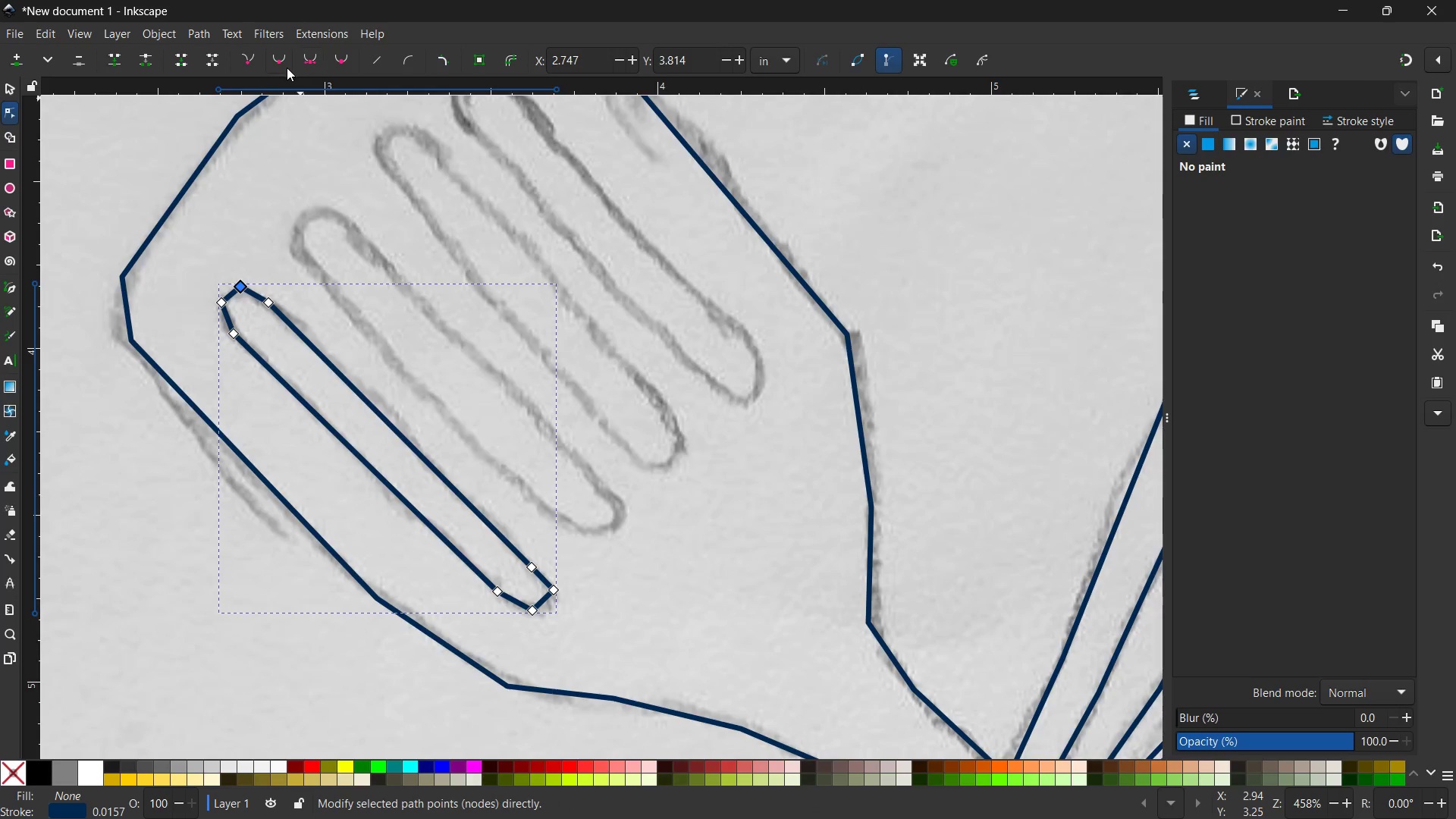 
left_click([283, 58])
 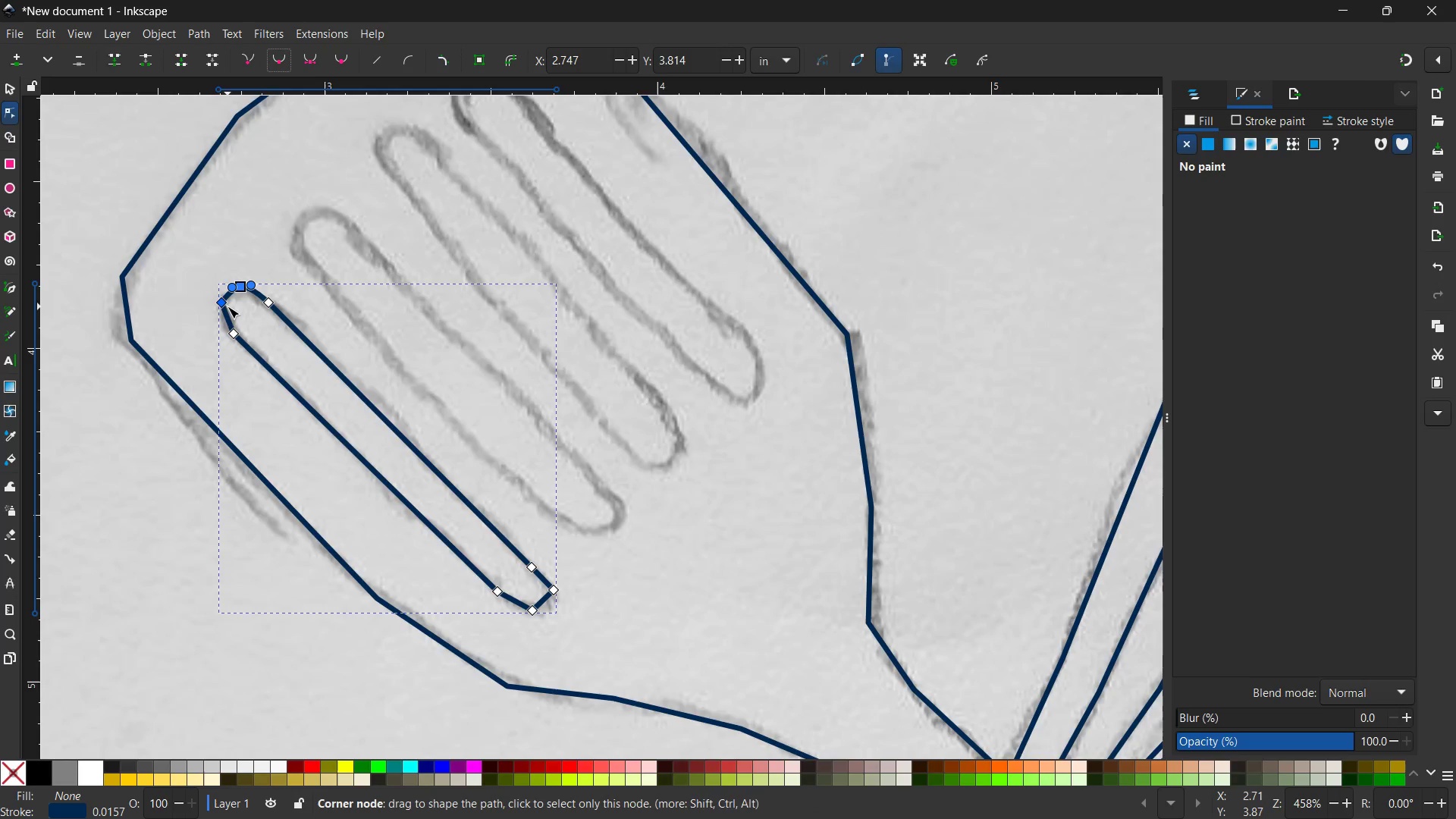 
left_click([225, 306])
 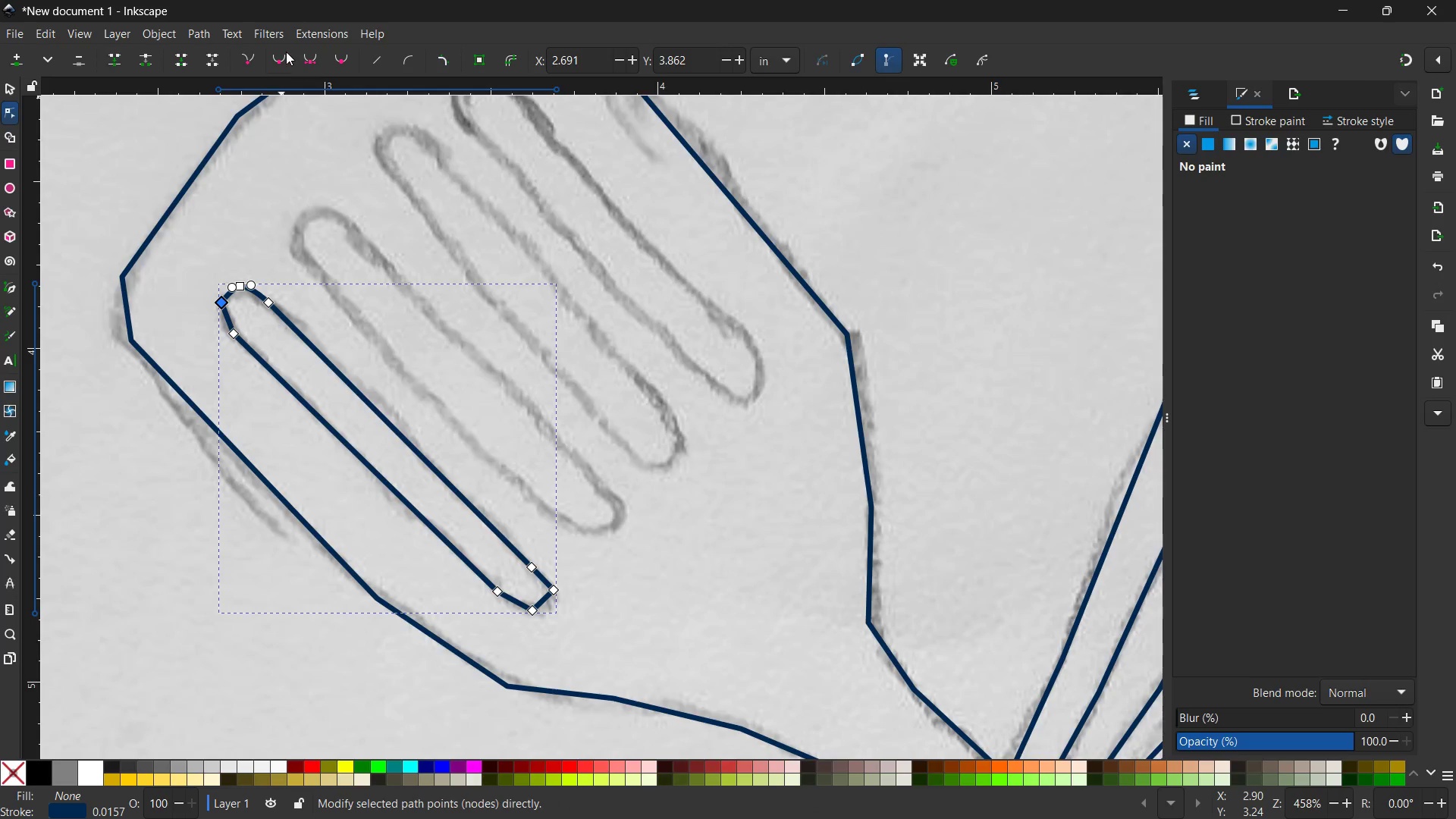 
left_click([284, 52])
 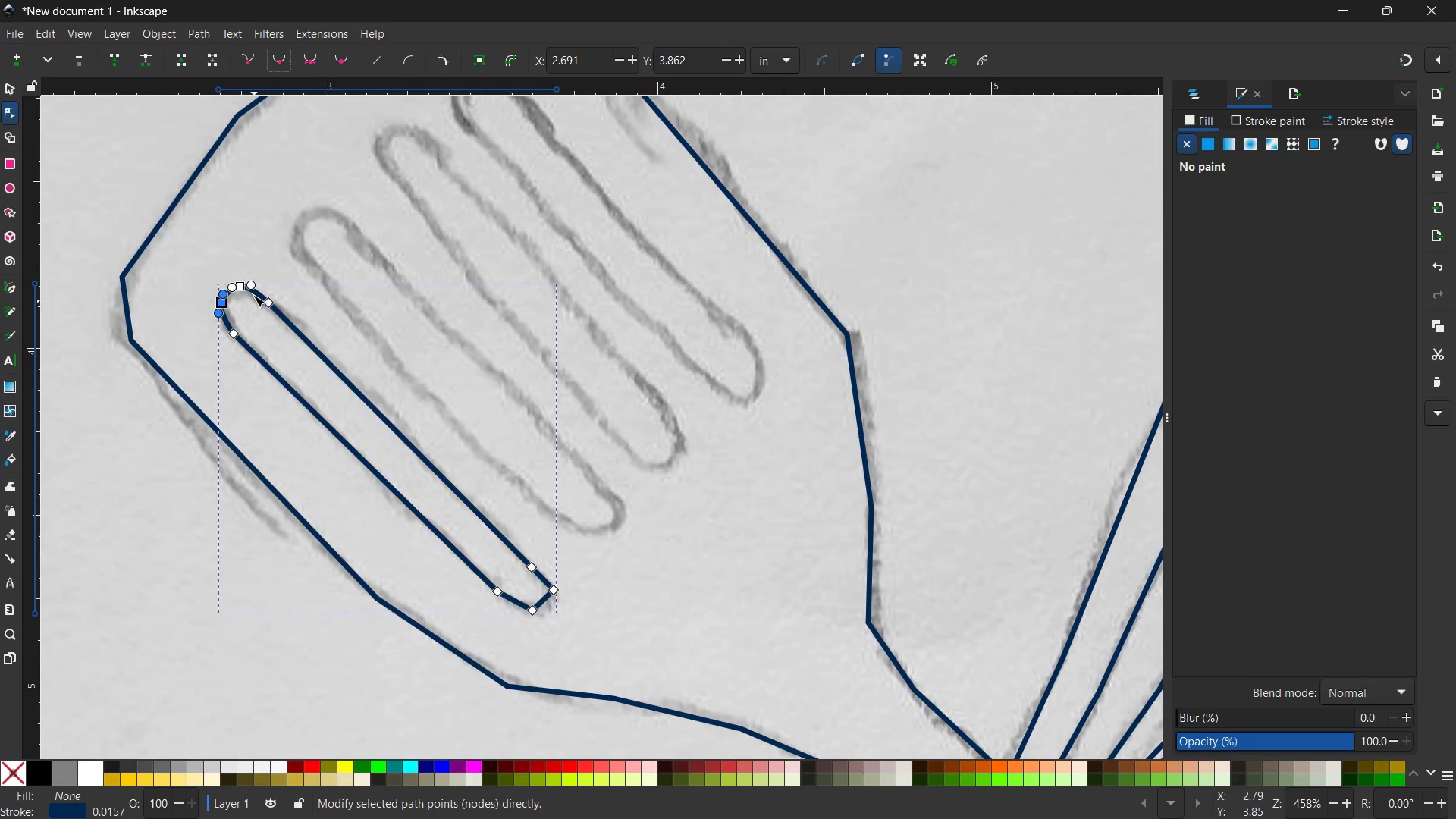 
left_click([247, 233])
 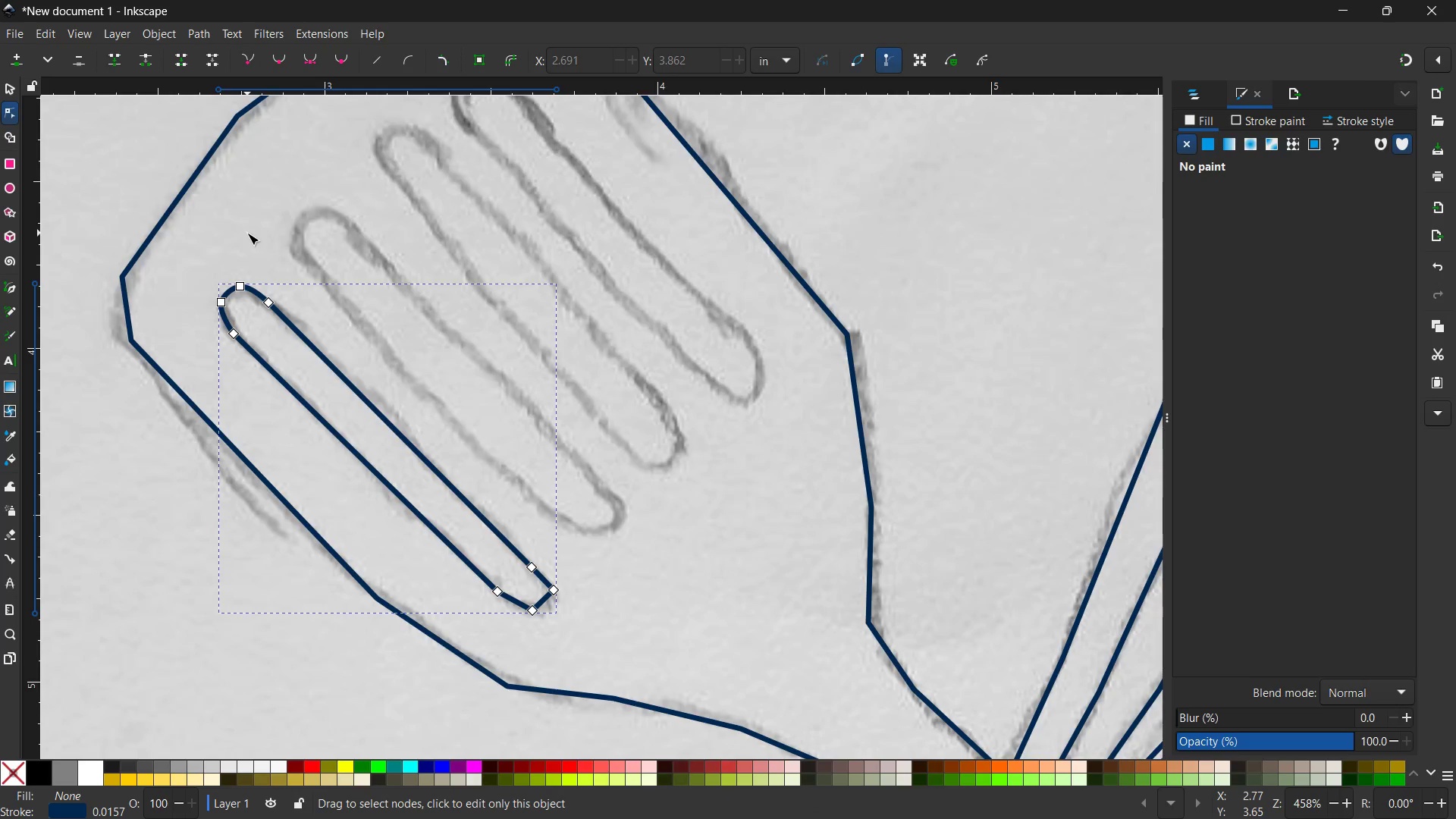 
left_click([248, 246])
 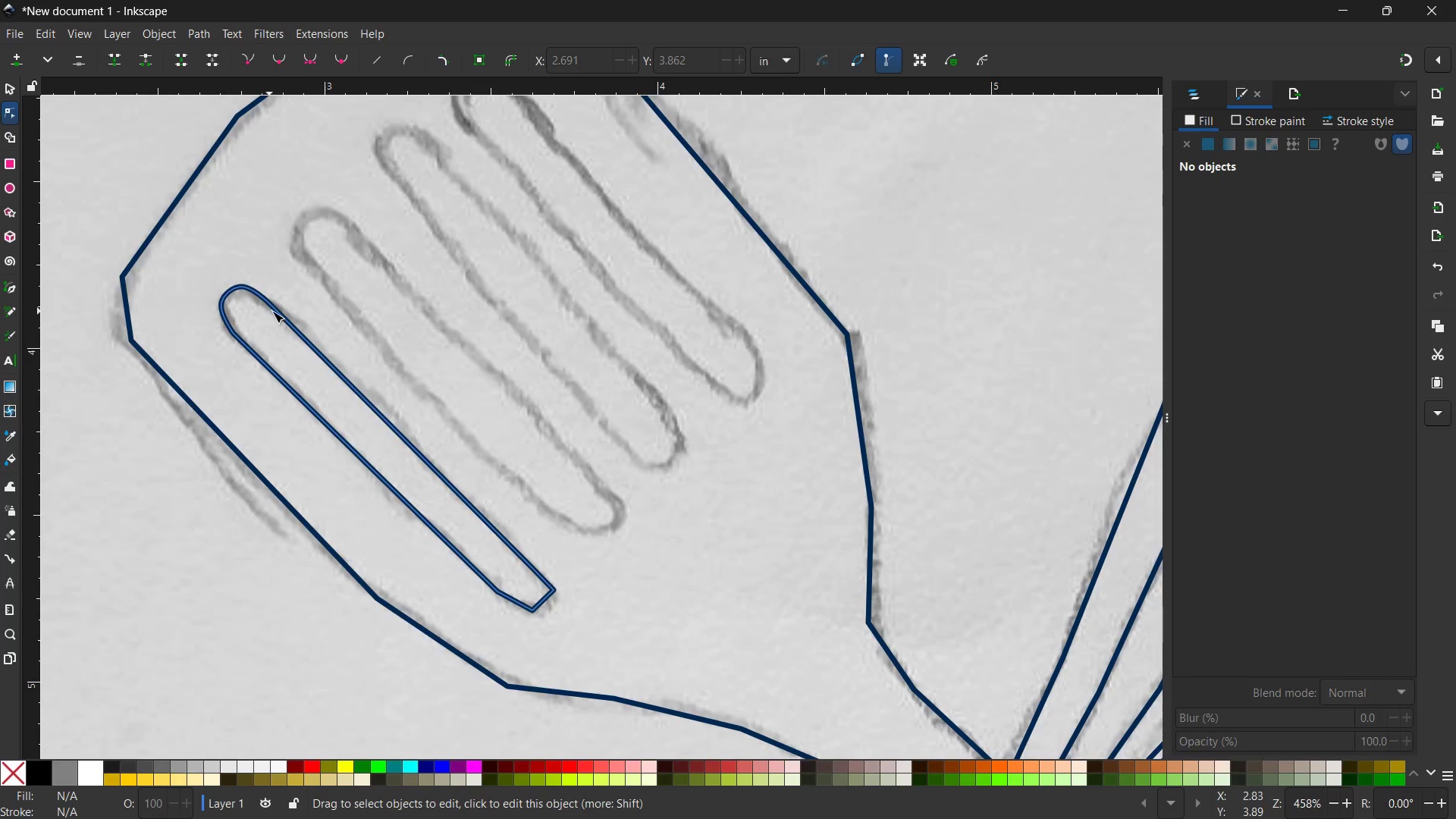 
left_click([275, 311])
 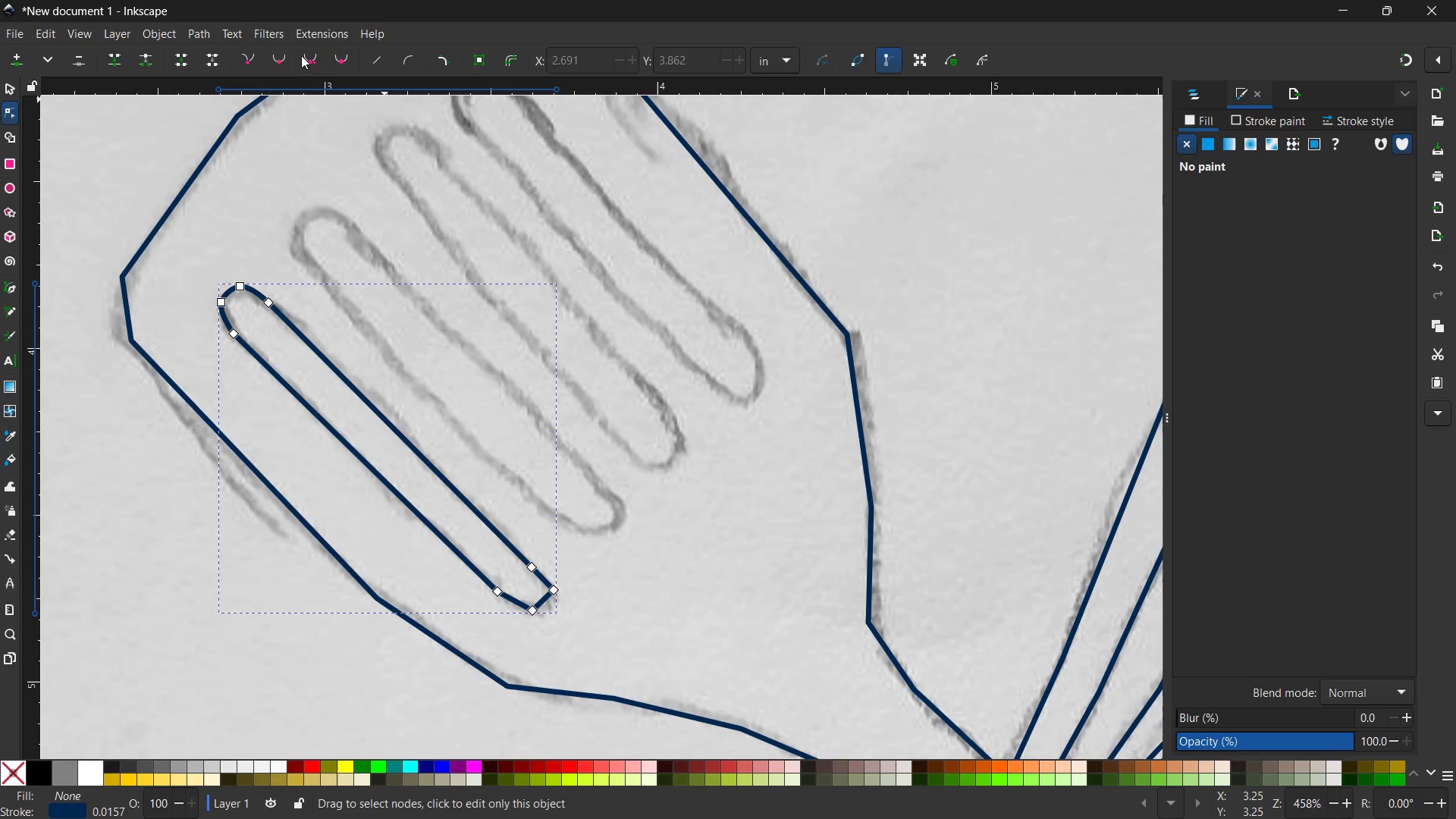 
left_click([282, 61])
 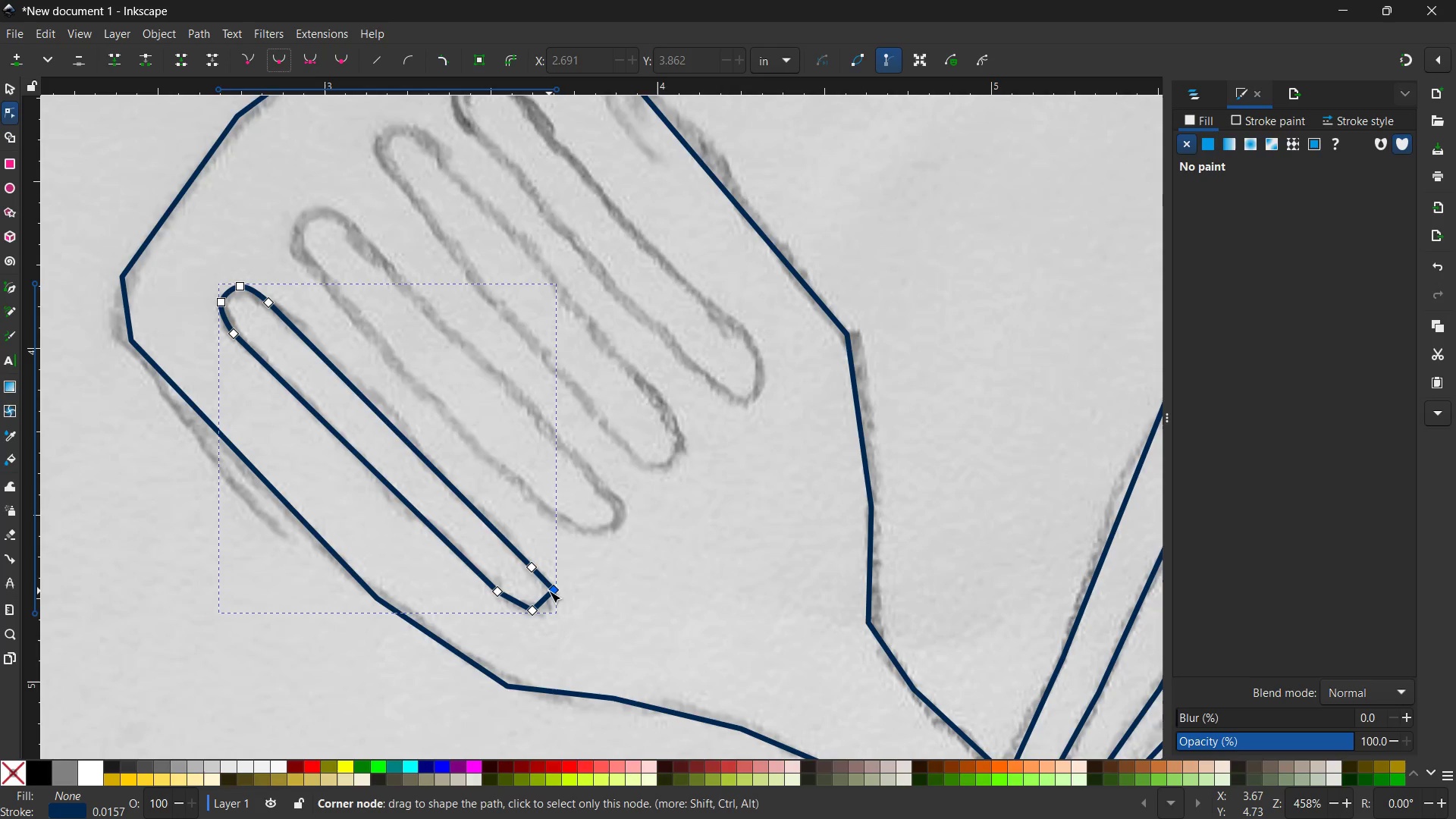 
left_click([549, 591])
 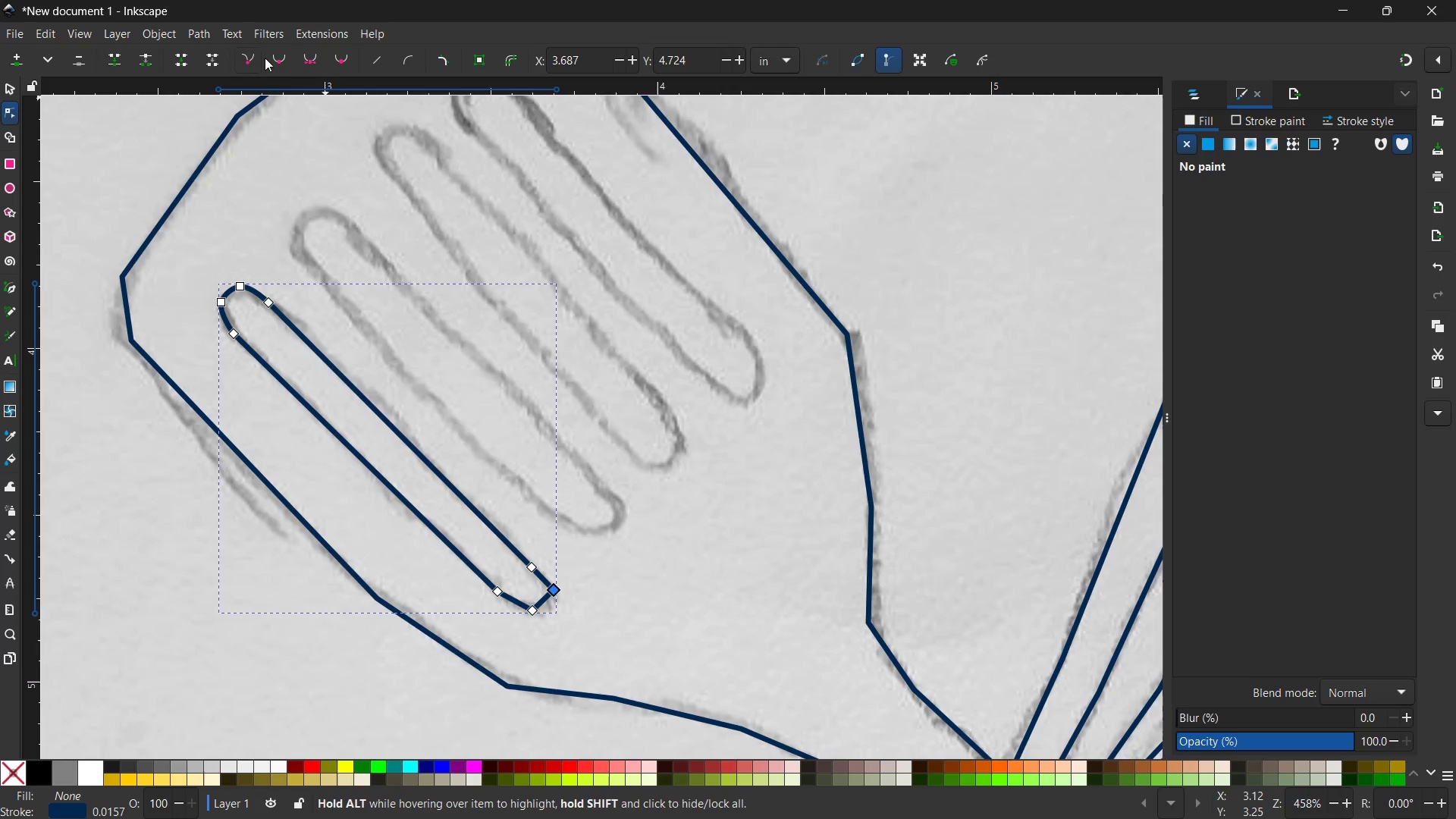 
left_click([281, 54])
 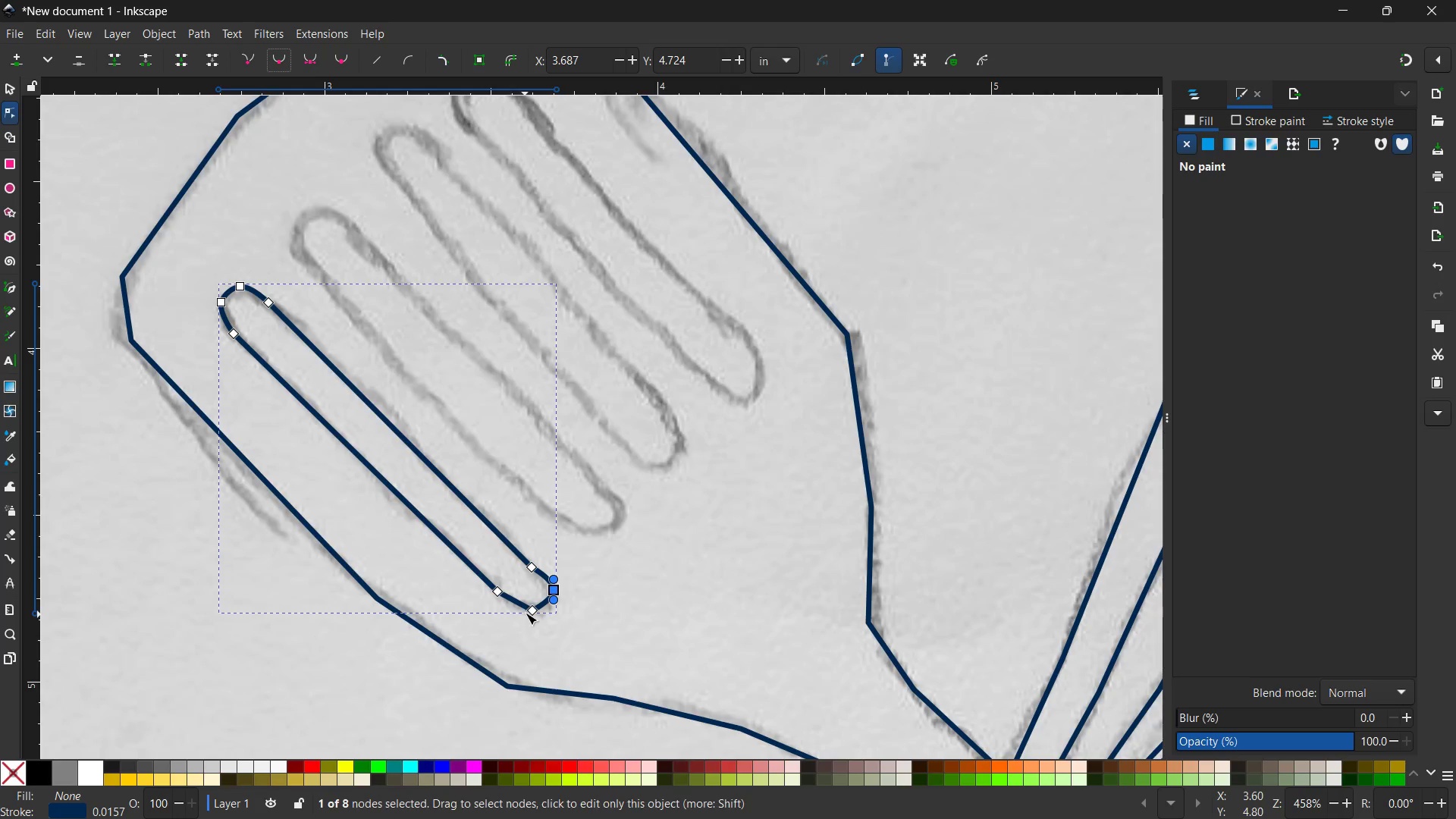 
left_click([526, 610])
 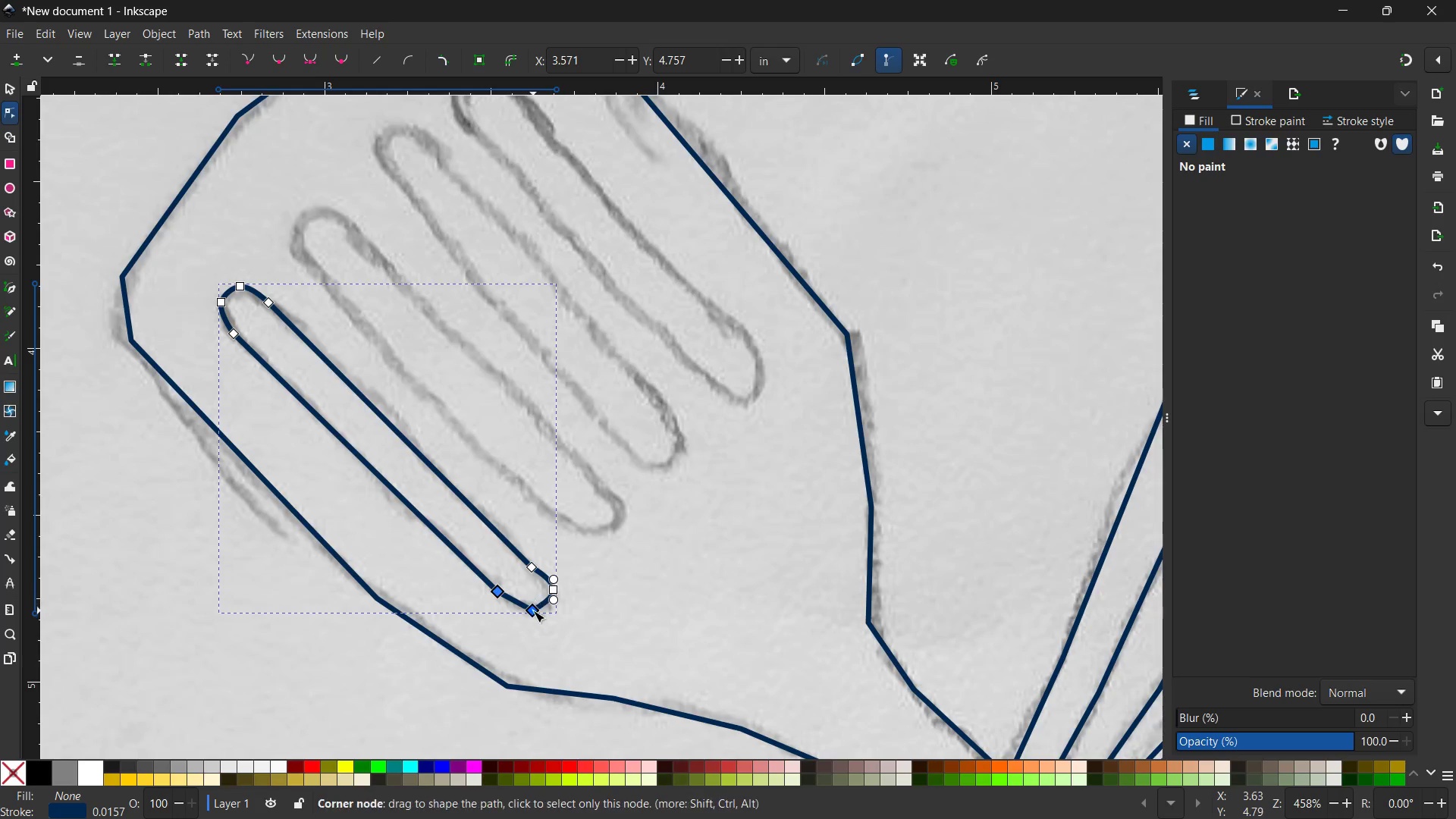 
left_click([533, 610])
 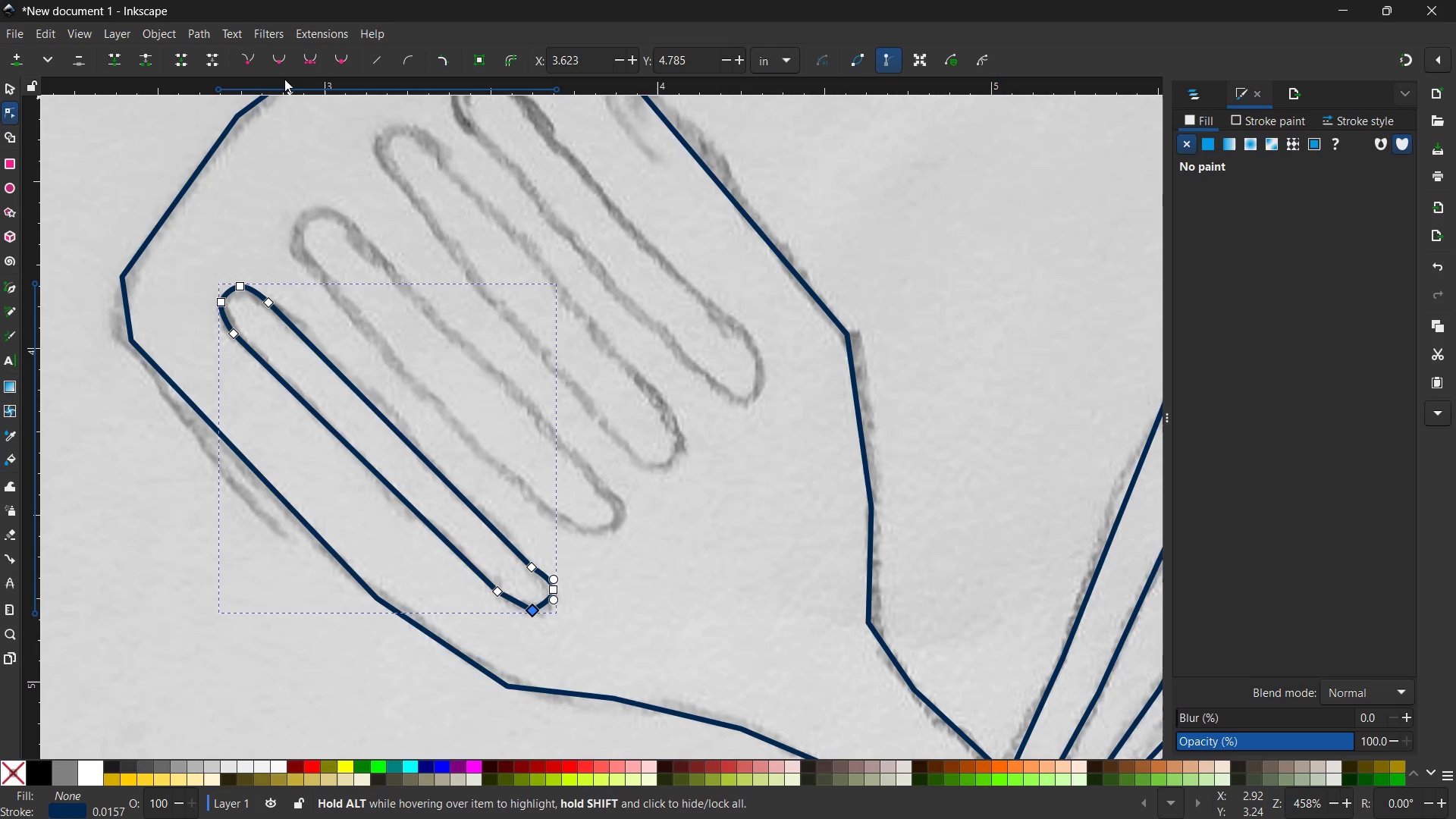 
left_click([277, 58])
 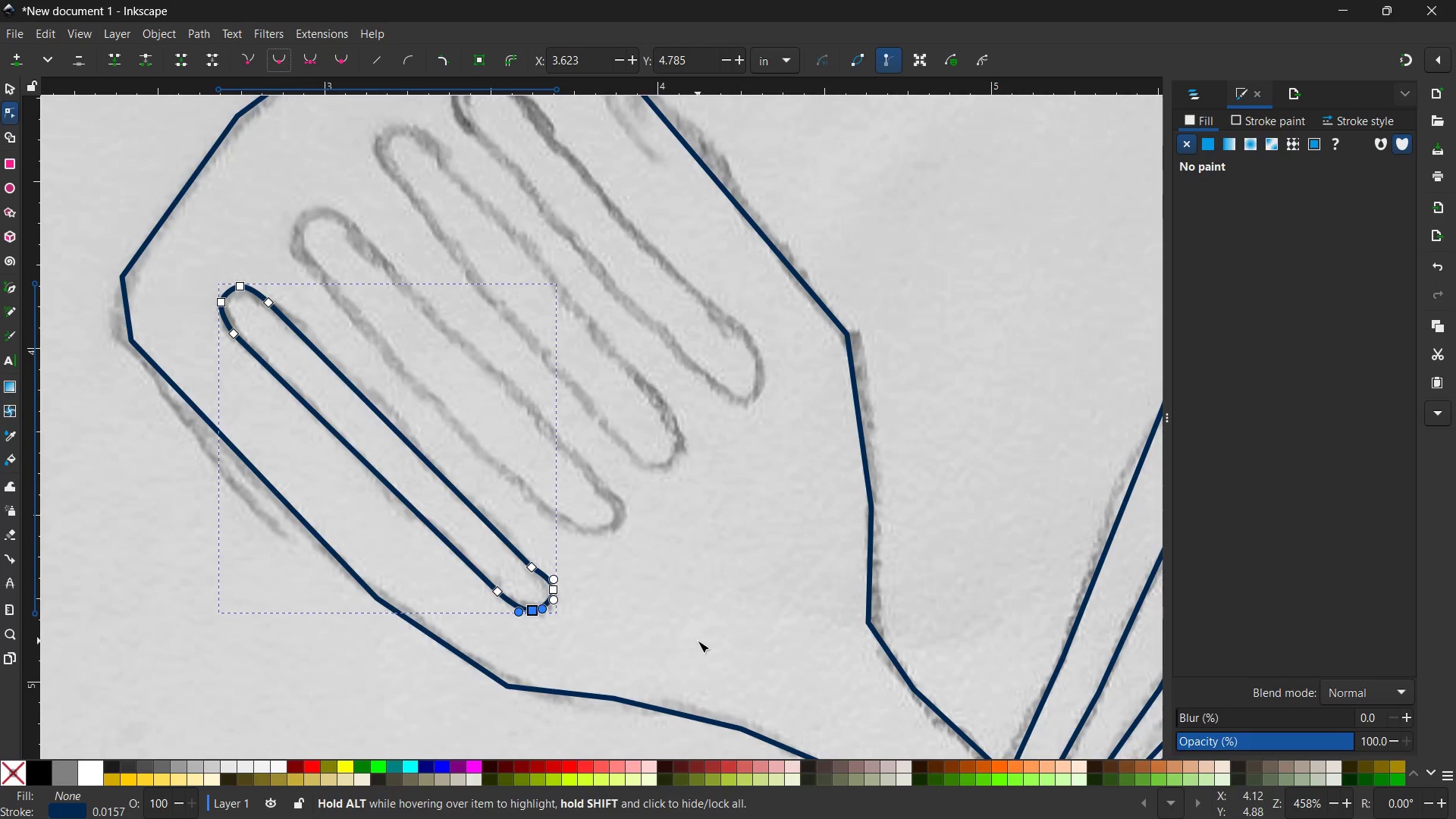 
left_click([691, 639])
 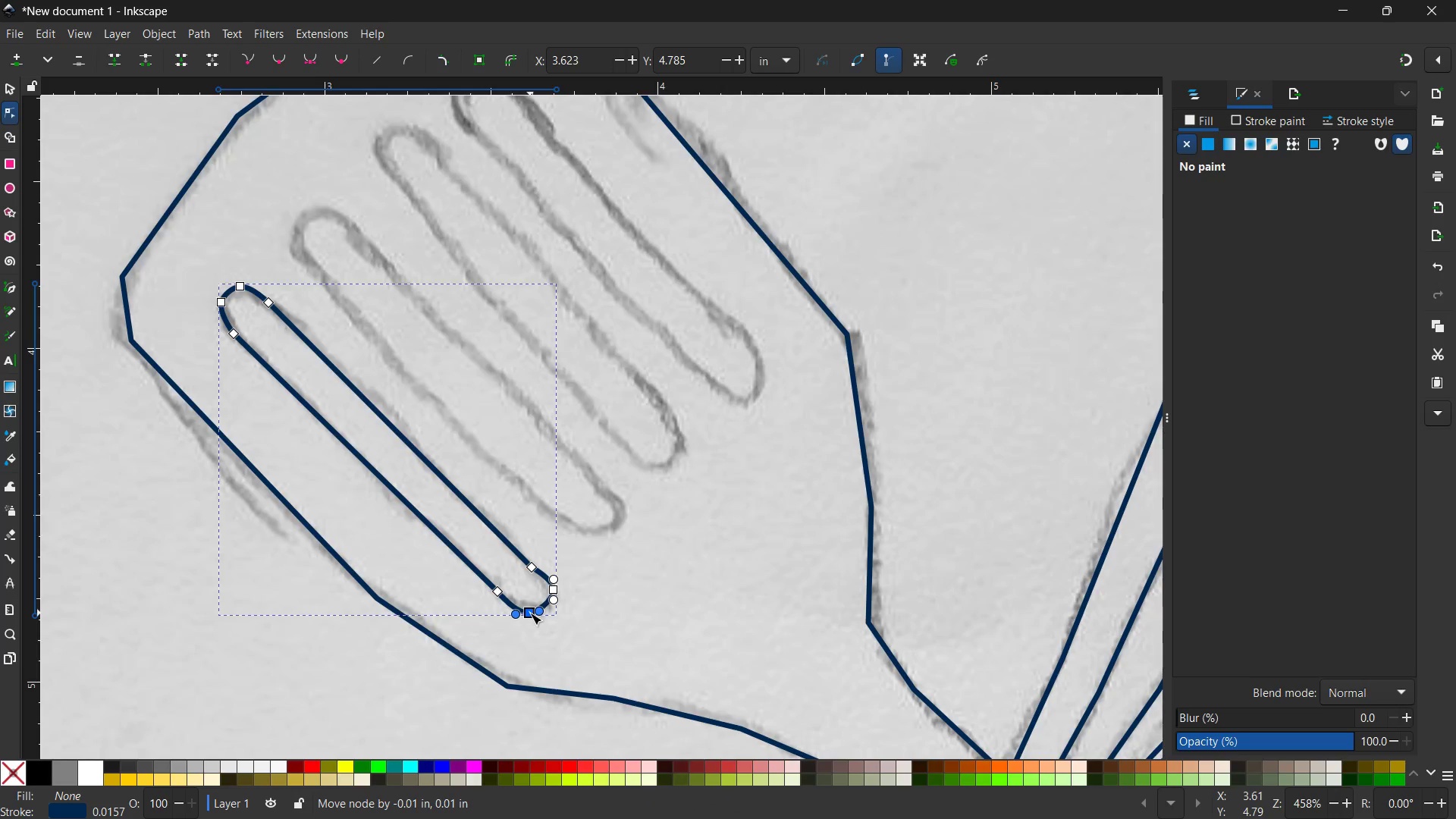 
wait(8.02)
 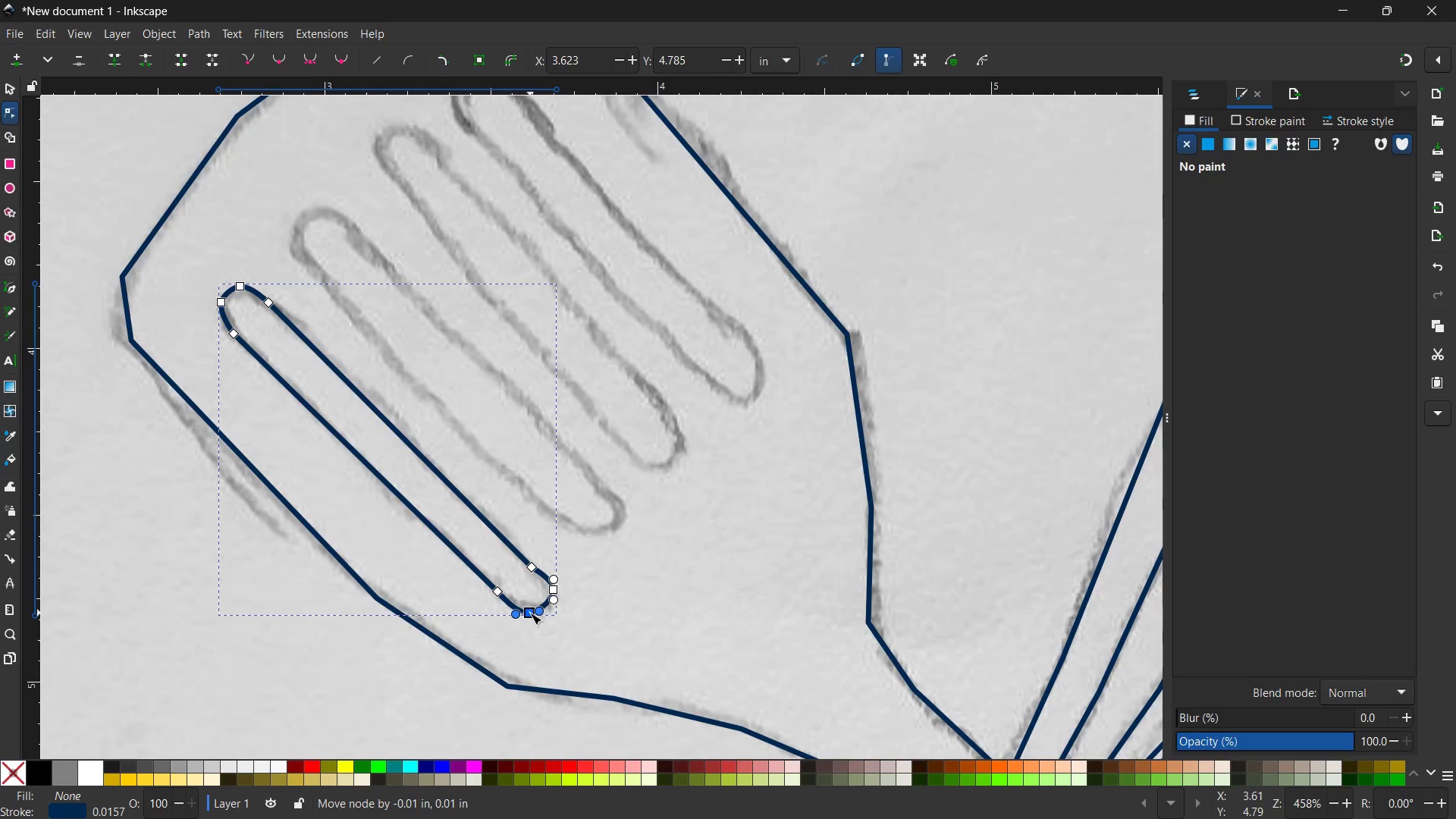 
left_click([604, 603])
 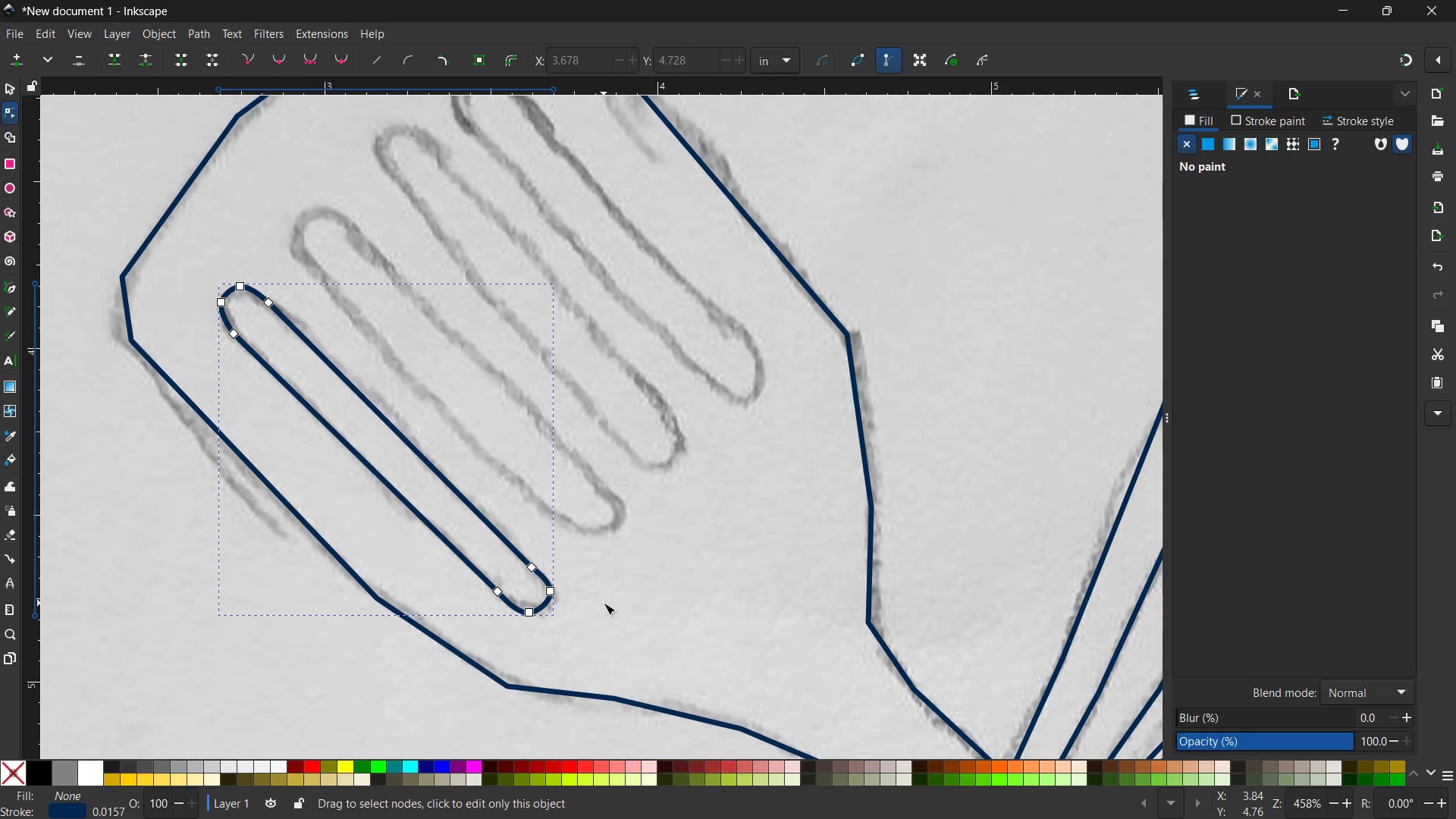 
double_click([604, 603])
 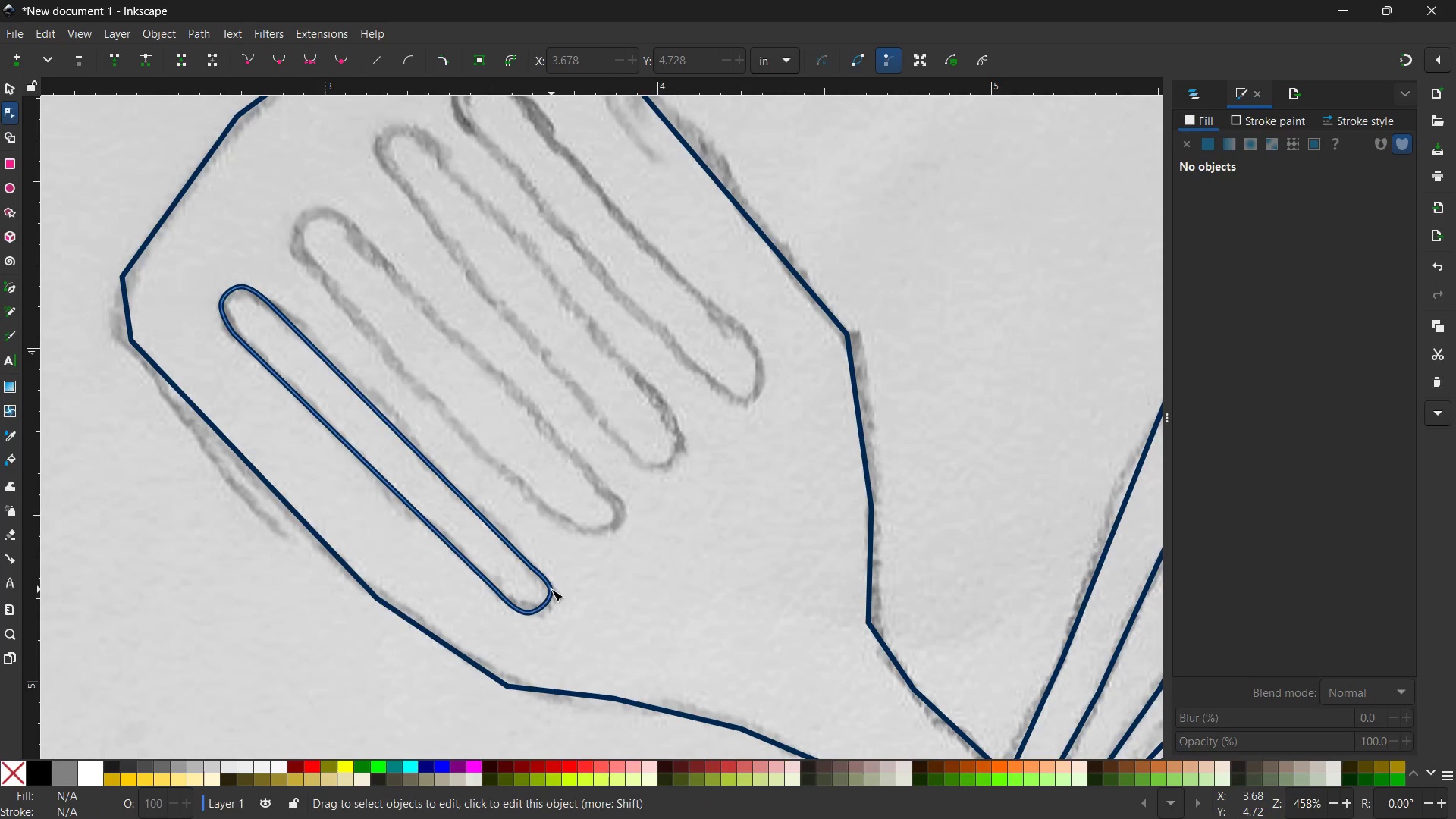 
left_click([548, 589])
 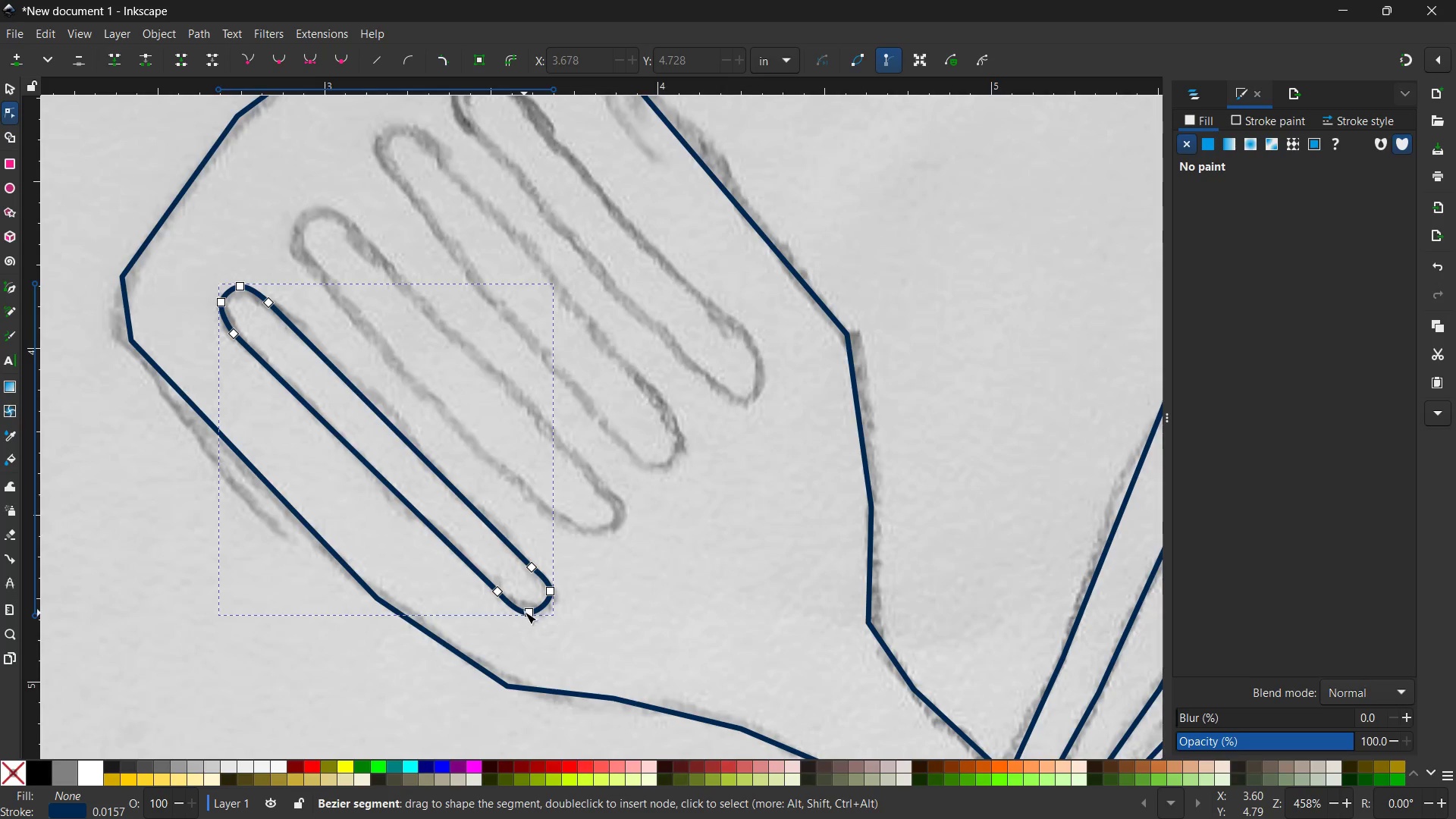 
left_click_drag(start_coordinate=[525, 611], to_coordinate=[524, 607])
 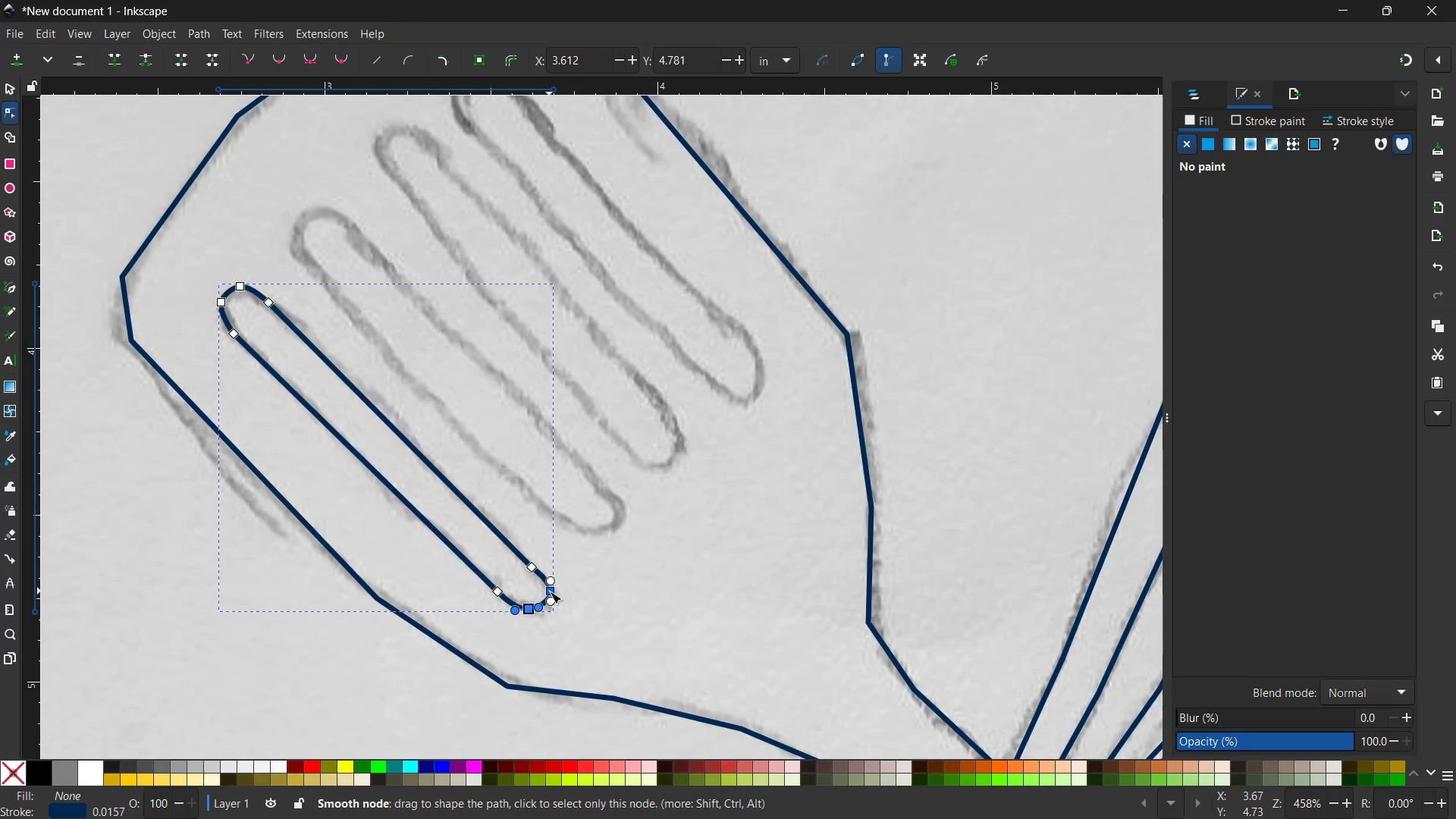 
left_click_drag(start_coordinate=[550, 592], to_coordinate=[546, 590])
 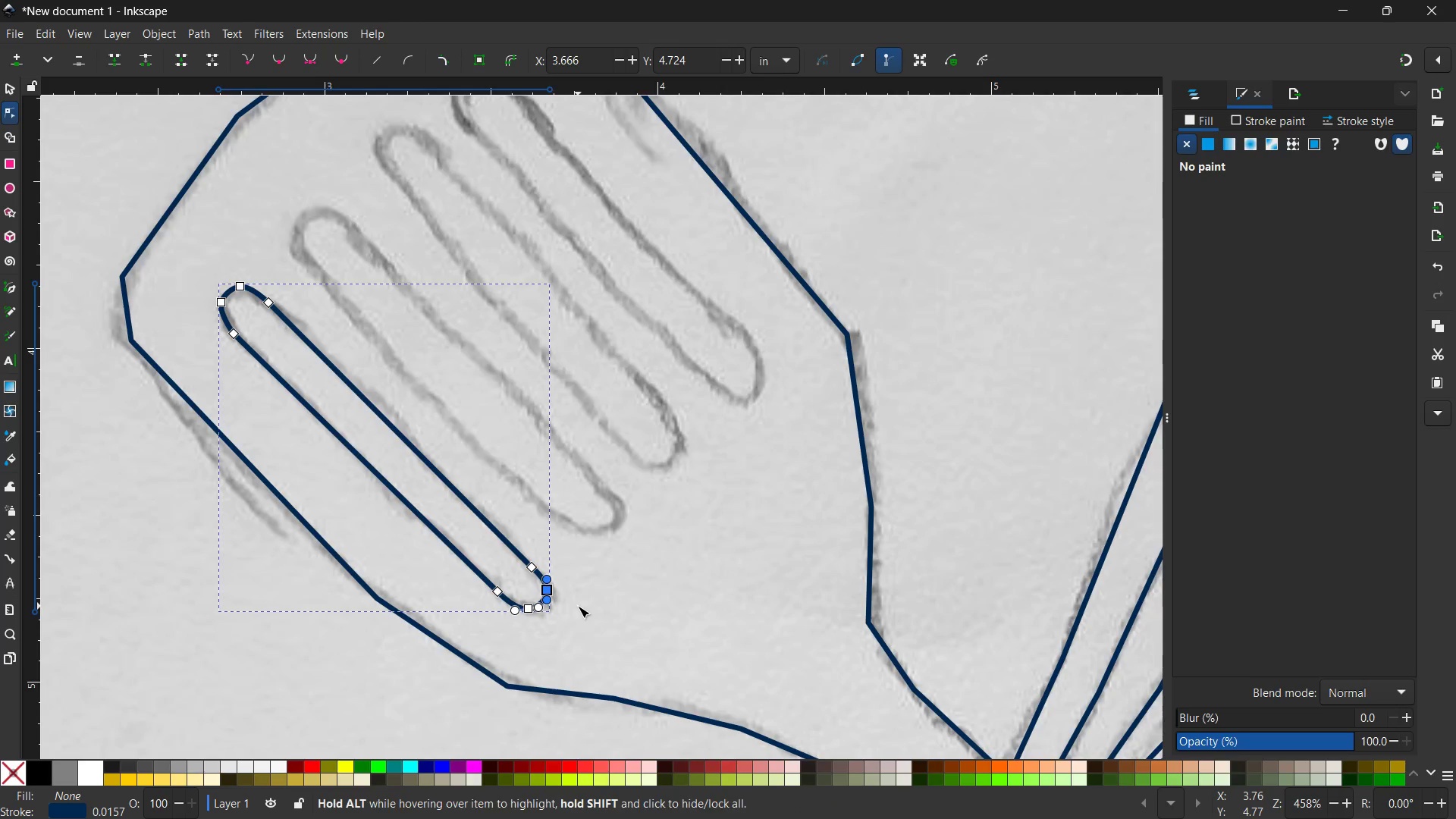 
left_click([578, 606])
 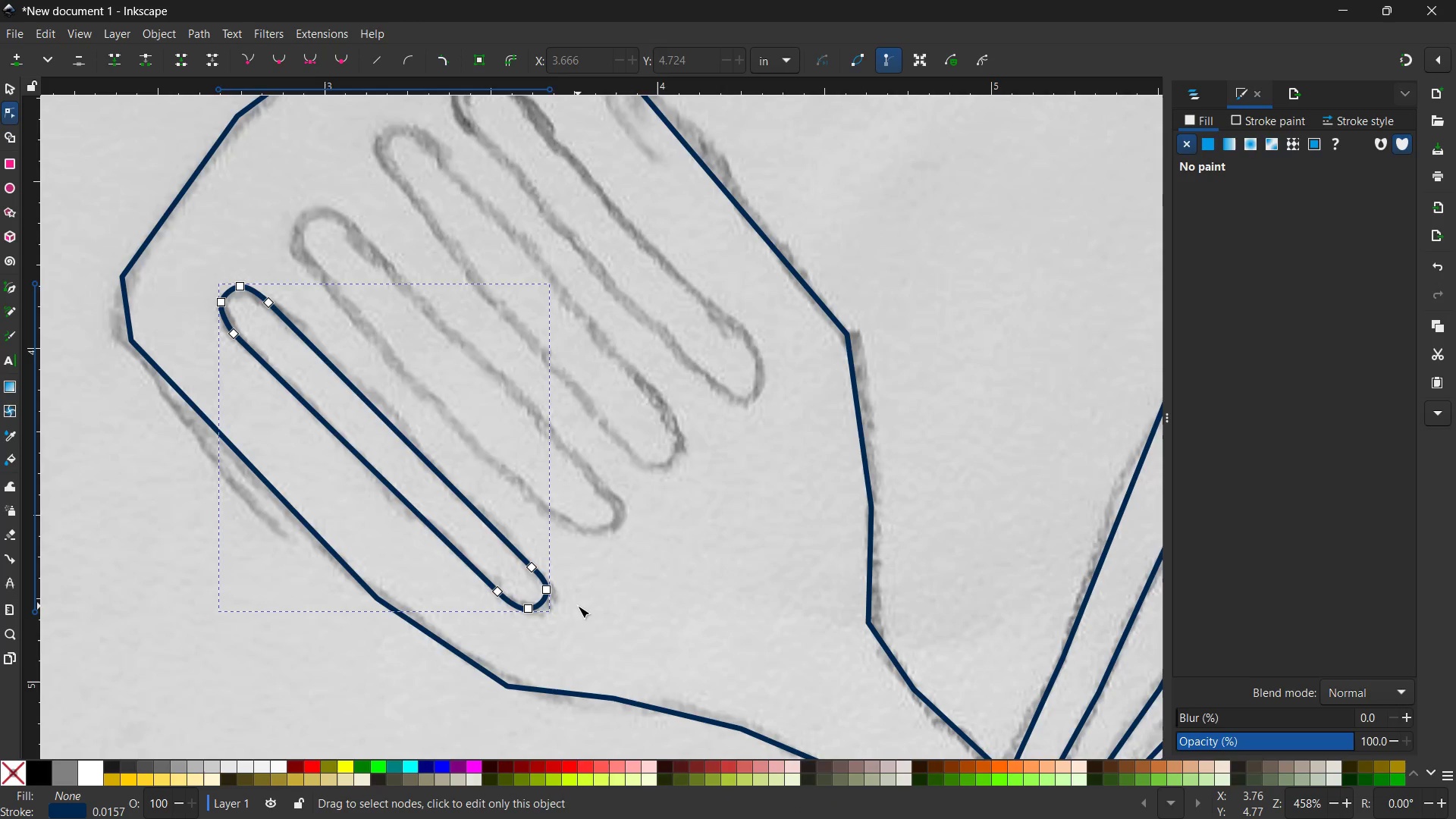 
double_click([578, 606])
 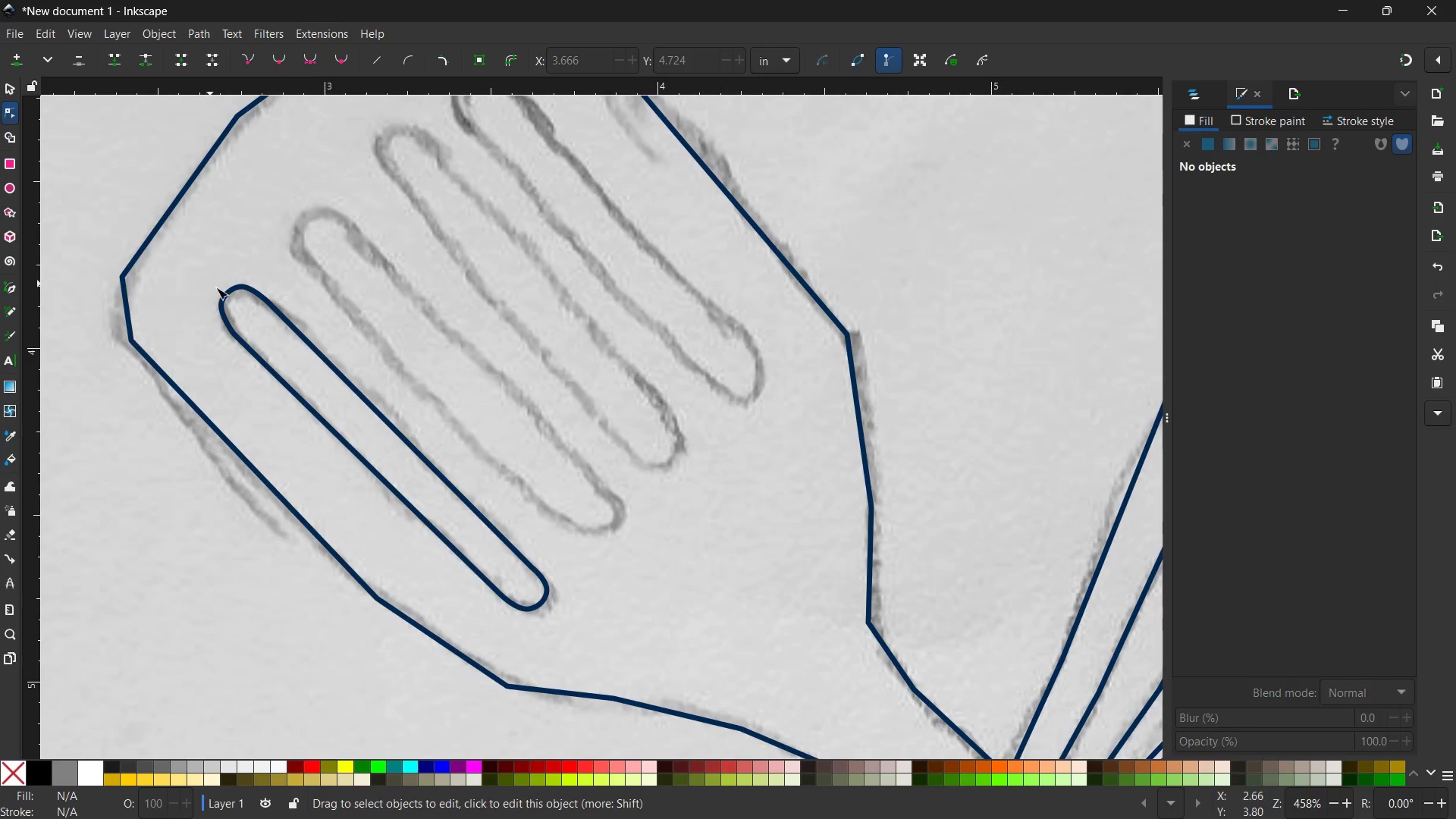 
left_click([226, 297])
 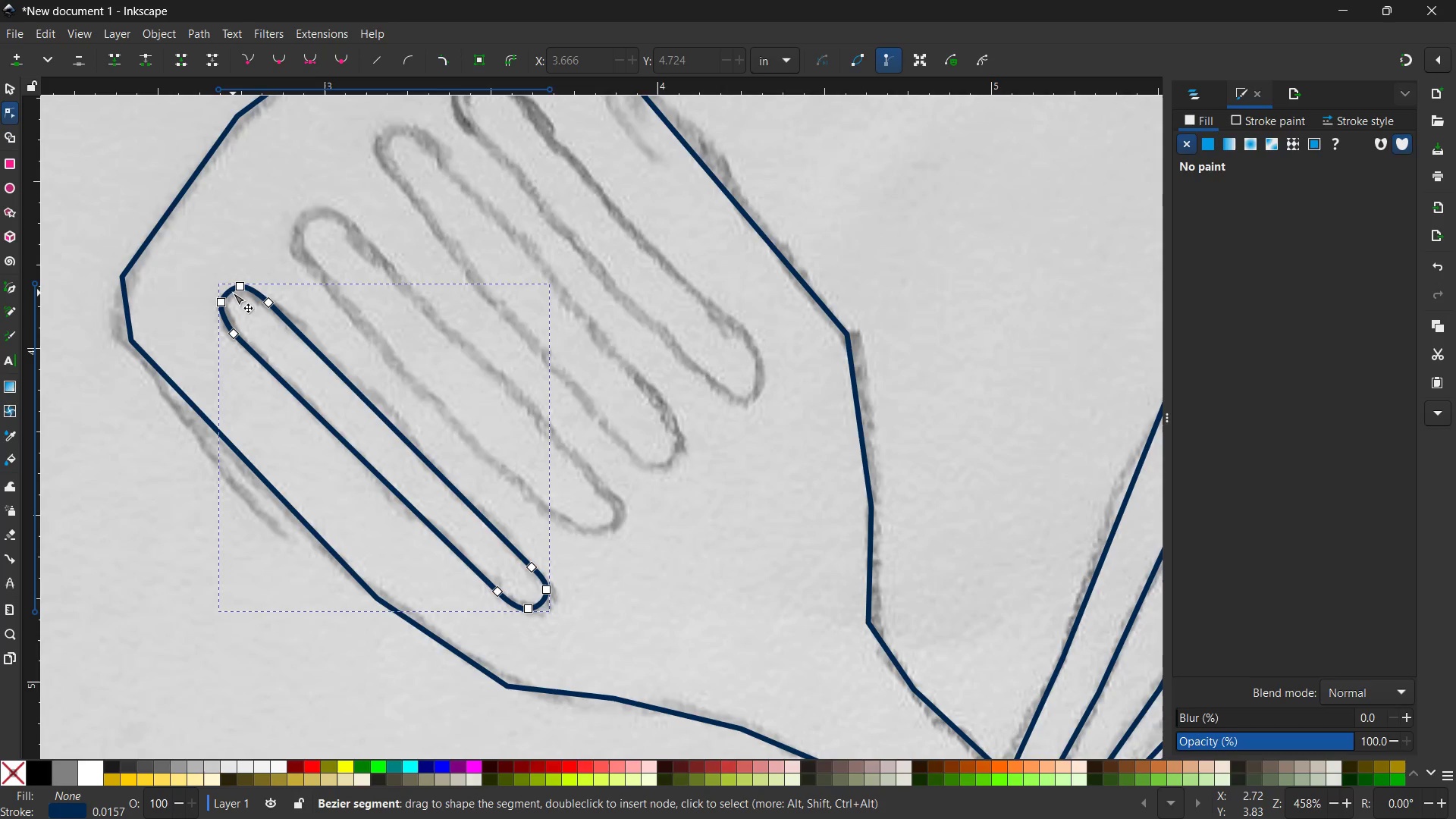 
left_click_drag(start_coordinate=[222, 304], to_coordinate=[224, 309])
 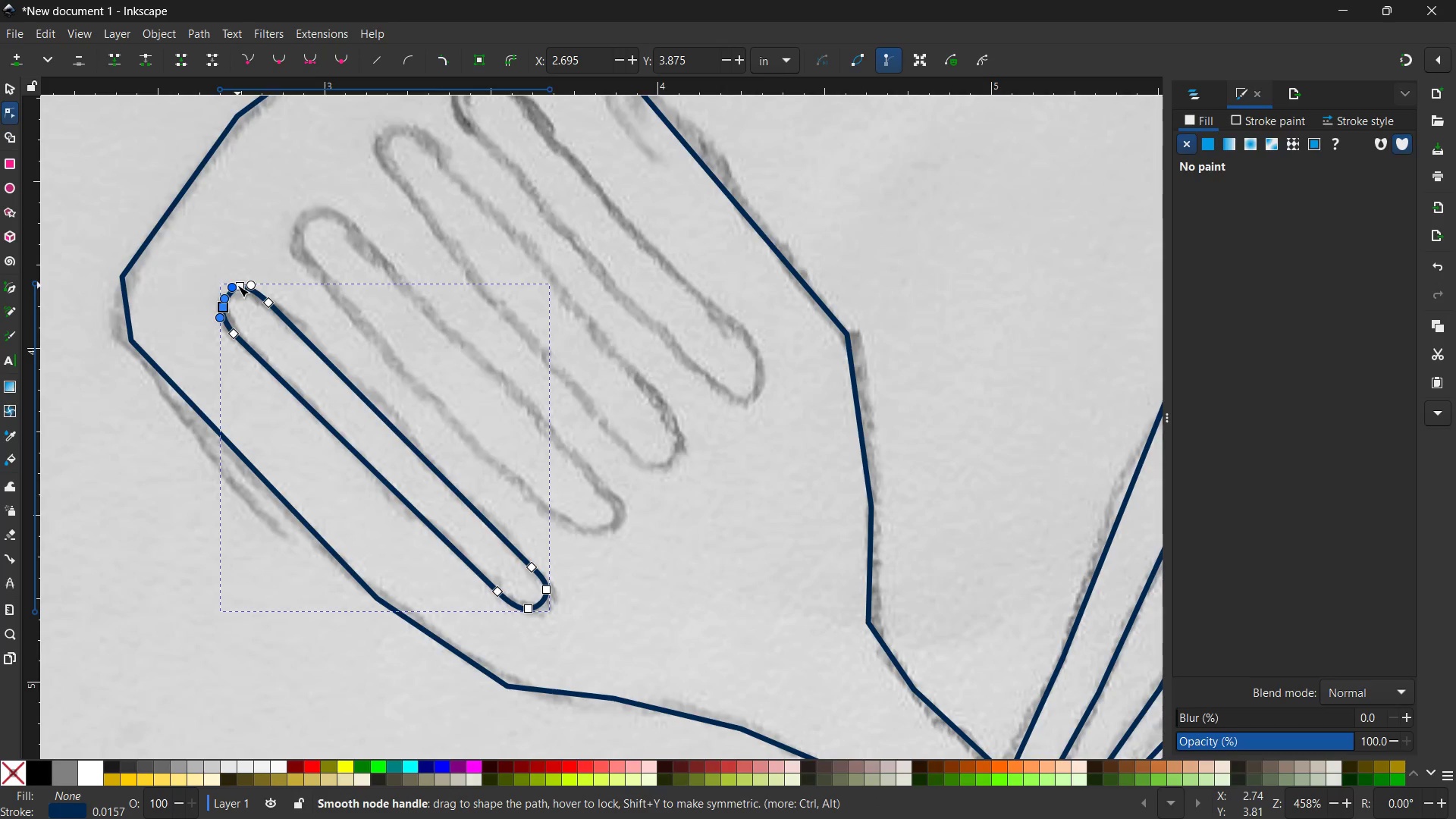 
left_click_drag(start_coordinate=[237, 285], to_coordinate=[231, 285])
 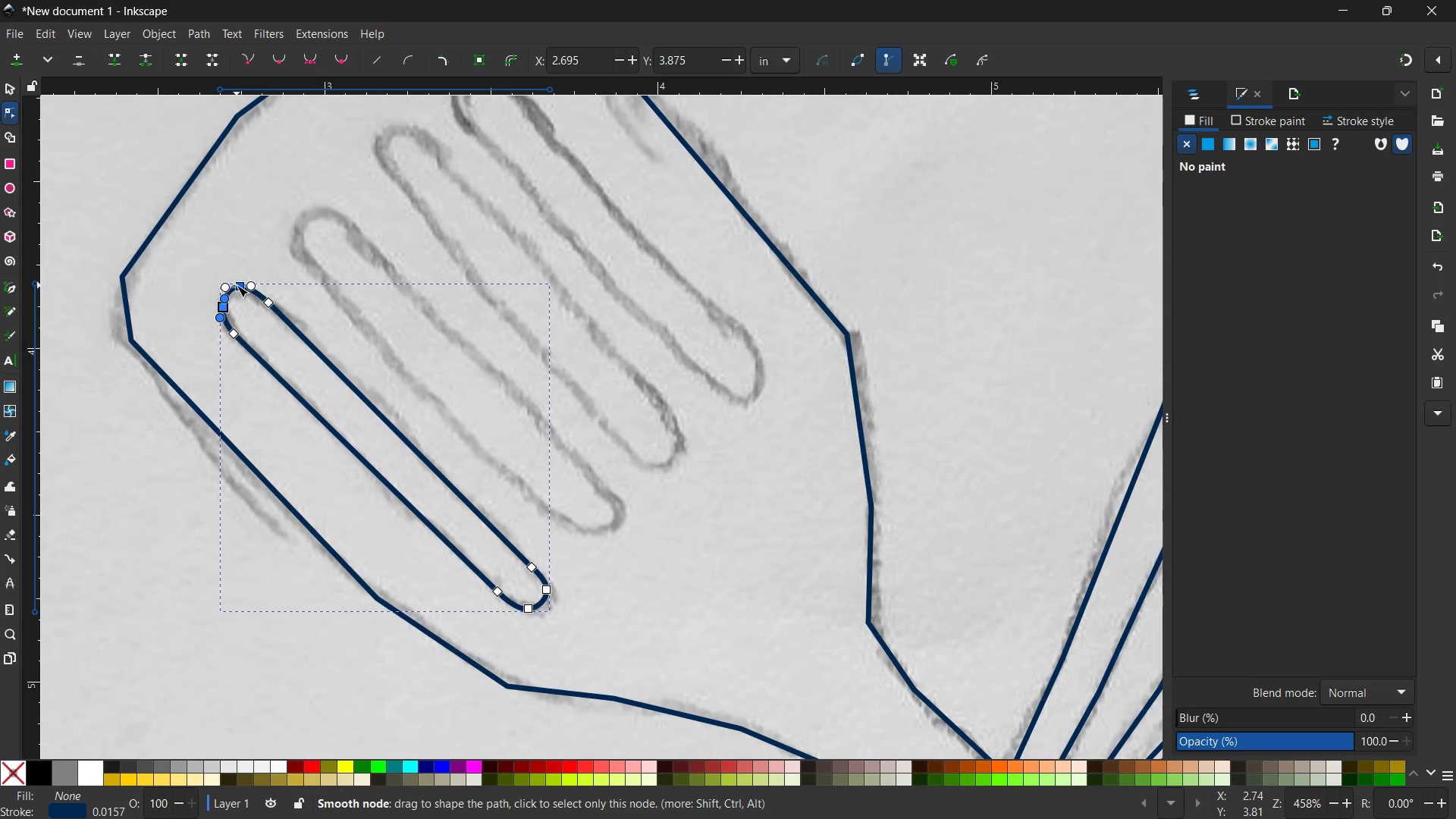 
left_click([237, 285])
 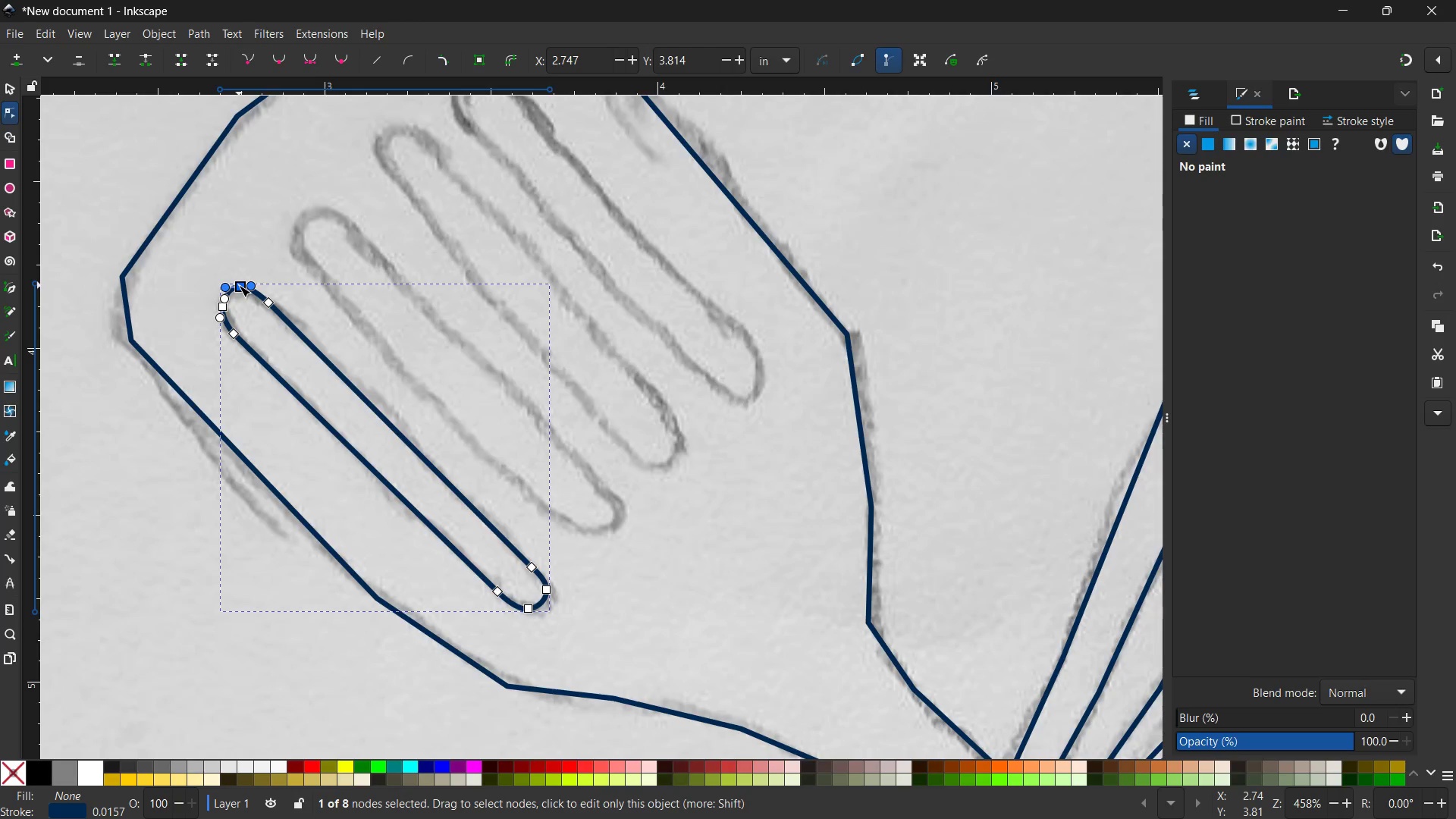 
left_click_drag(start_coordinate=[239, 285], to_coordinate=[239, 290])
 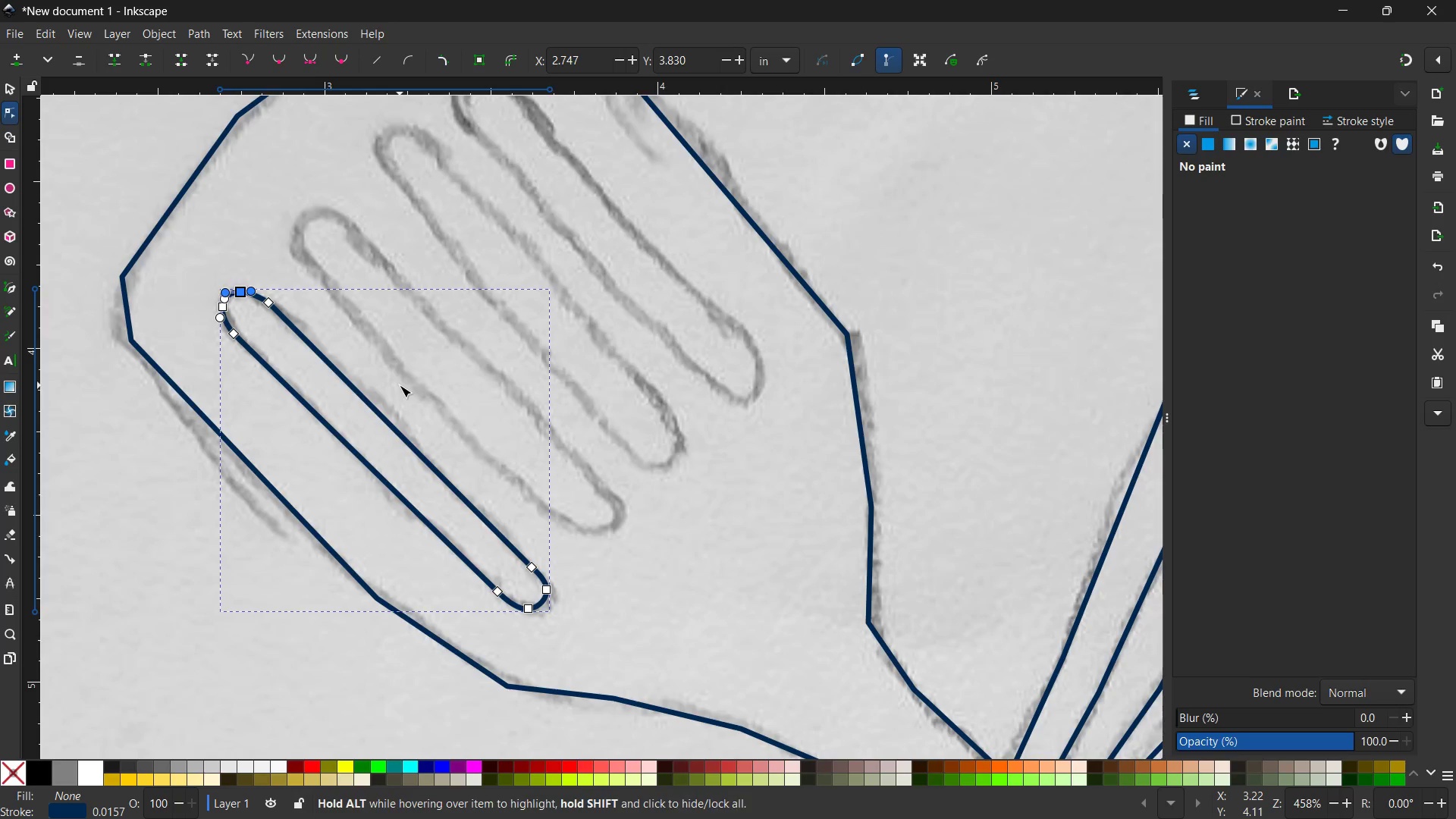 
double_click([400, 385])
 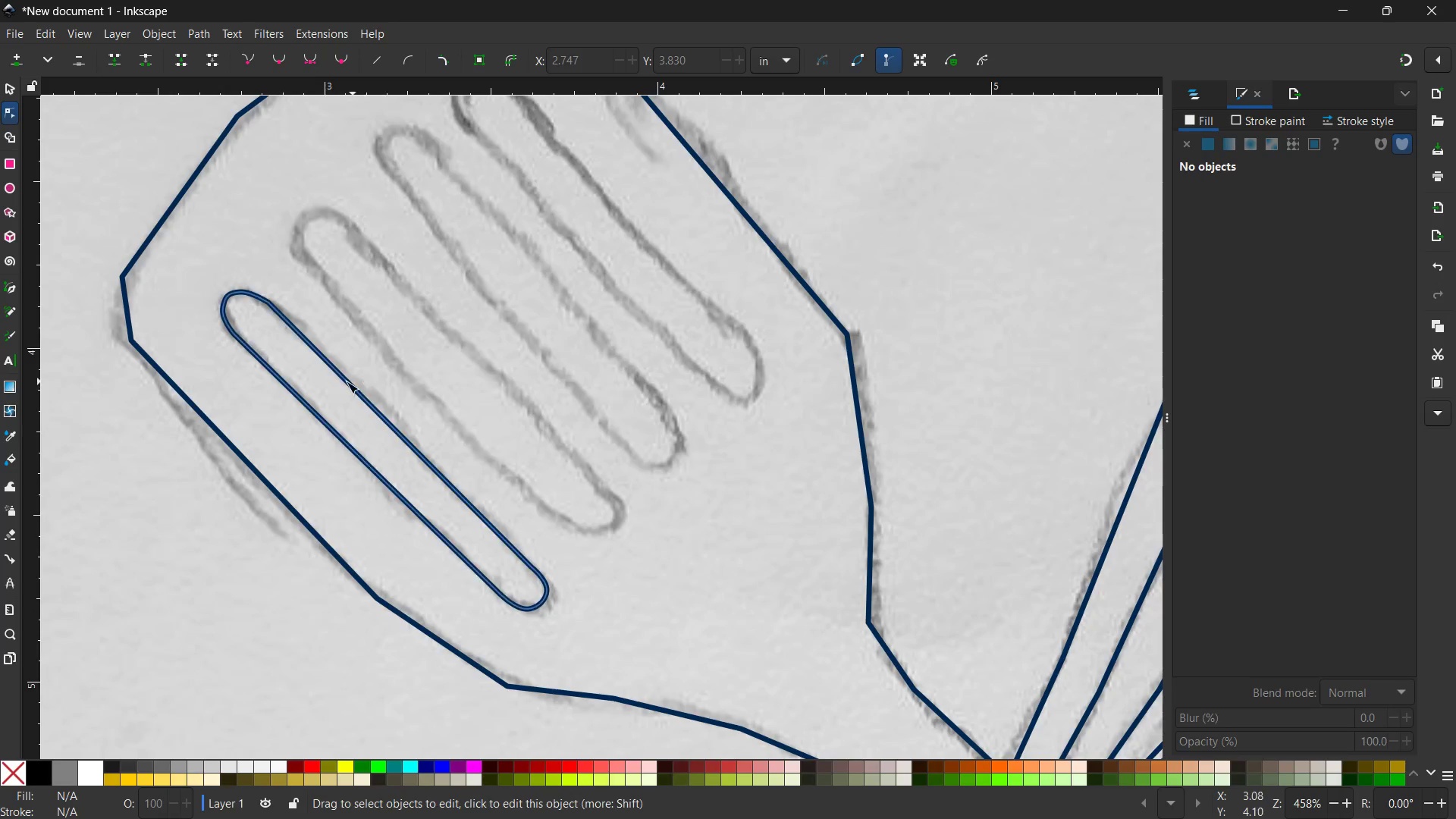 
left_click([346, 381])
 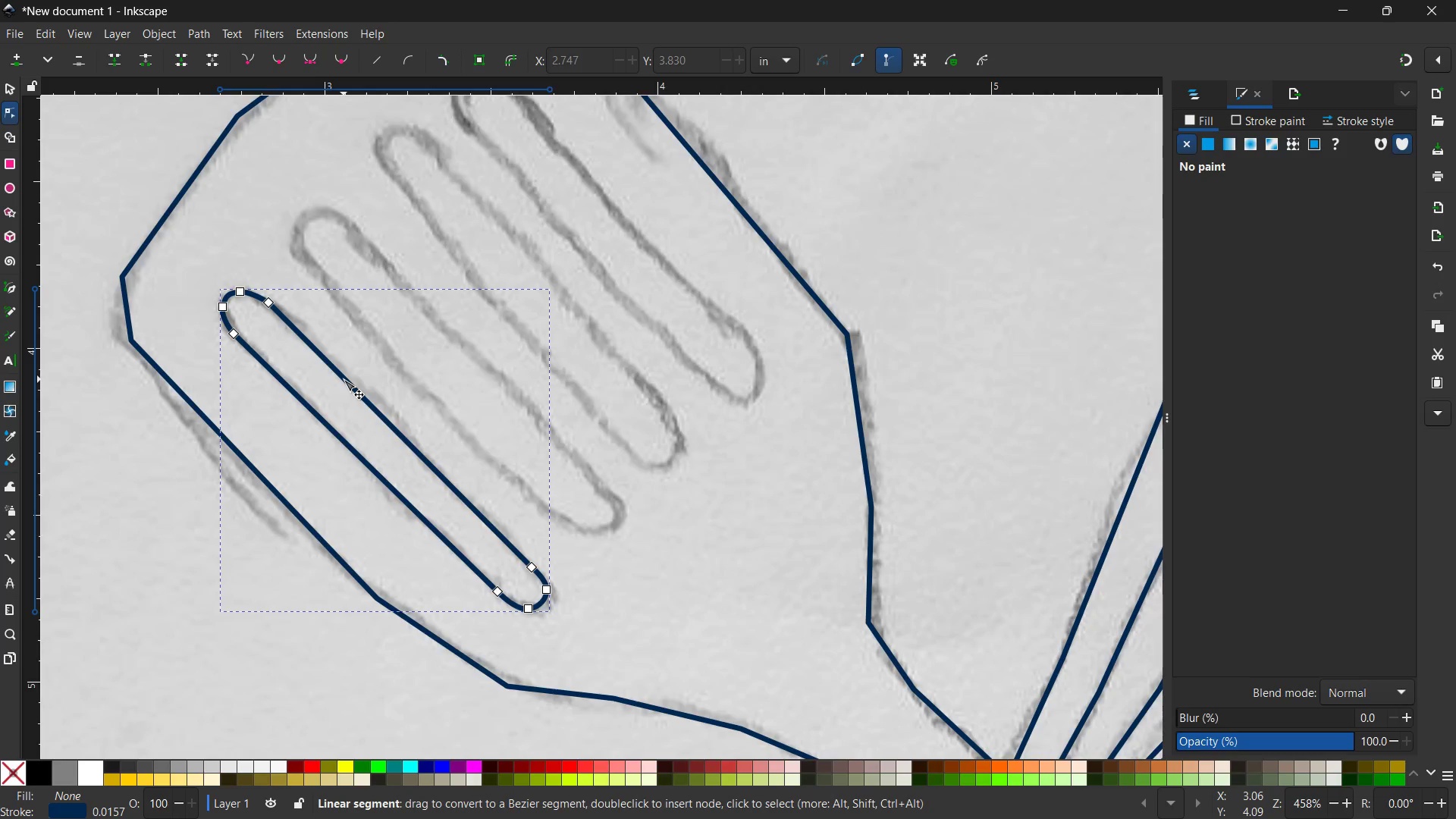 
key(Control+C)
 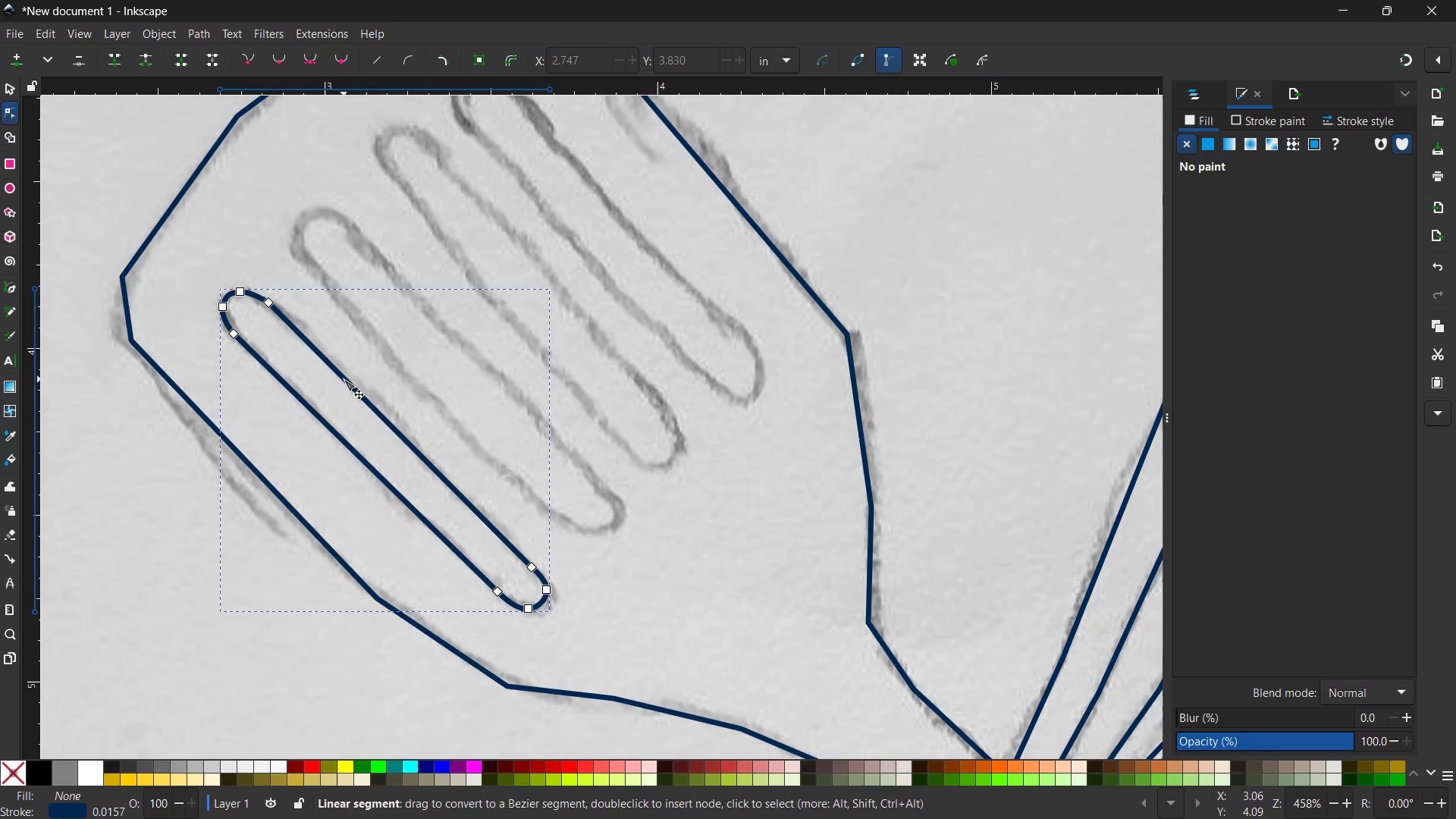 
key(Control+V)
 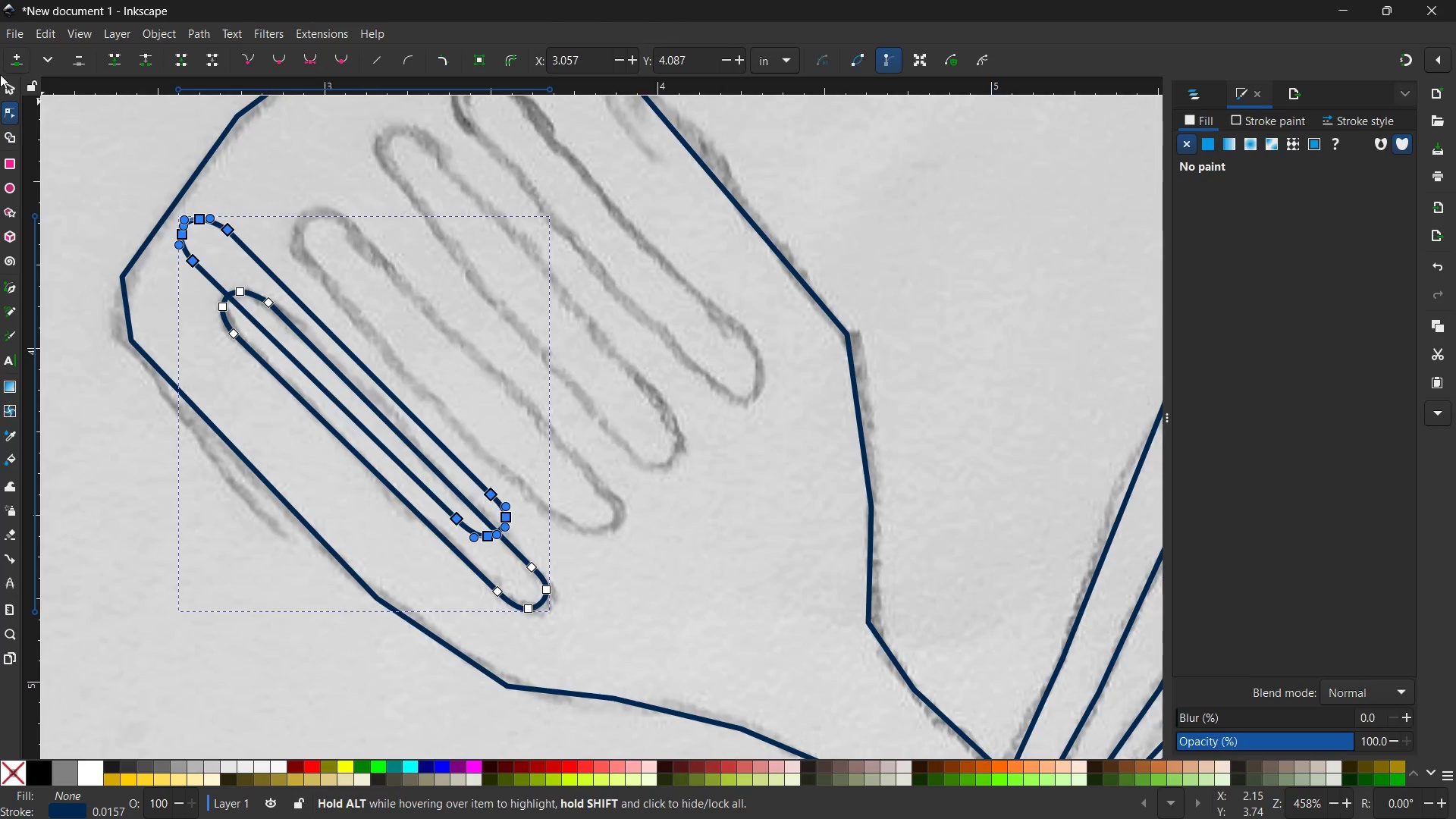 
left_click([8, 90])
 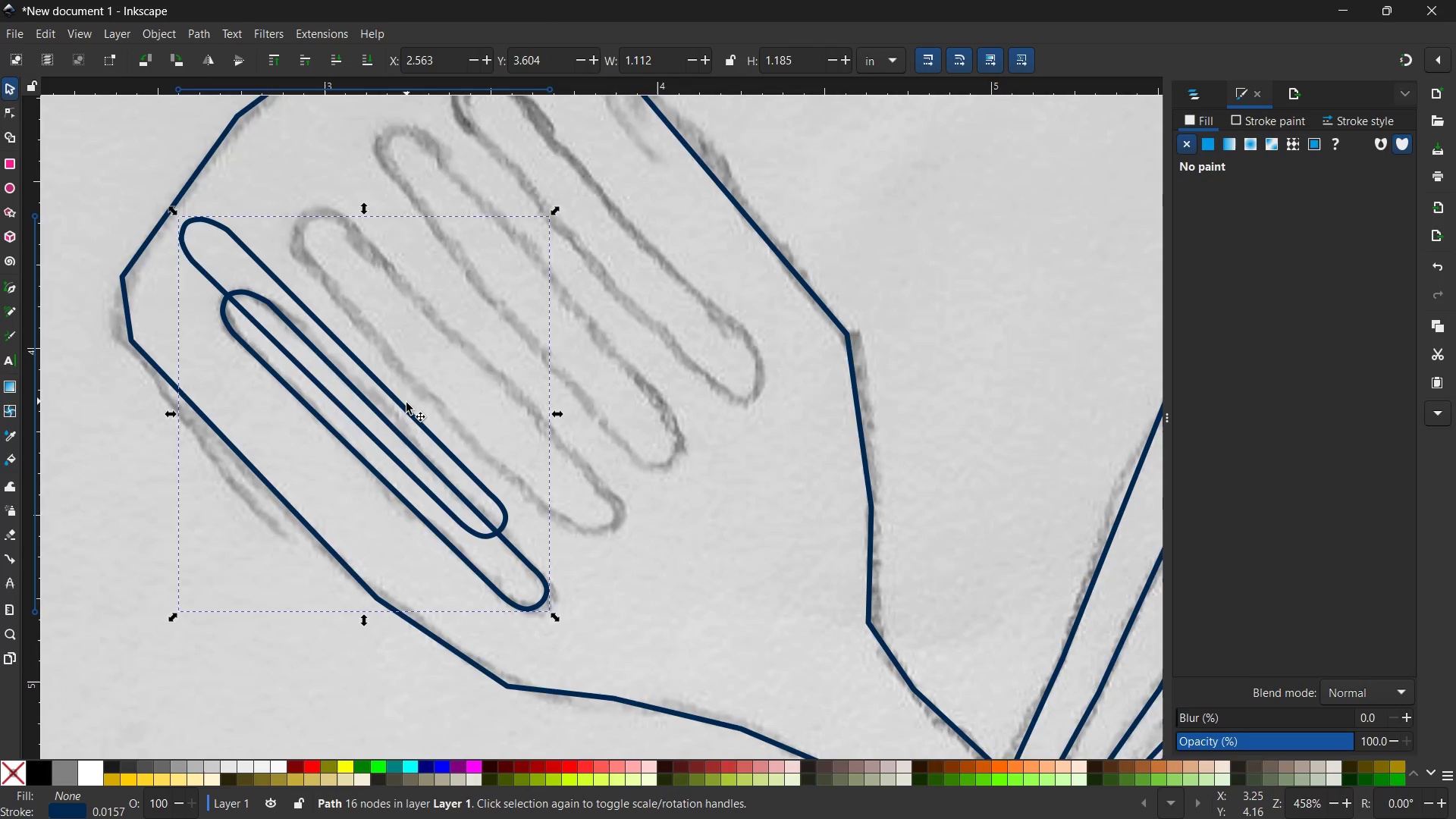 
left_click([406, 403])
 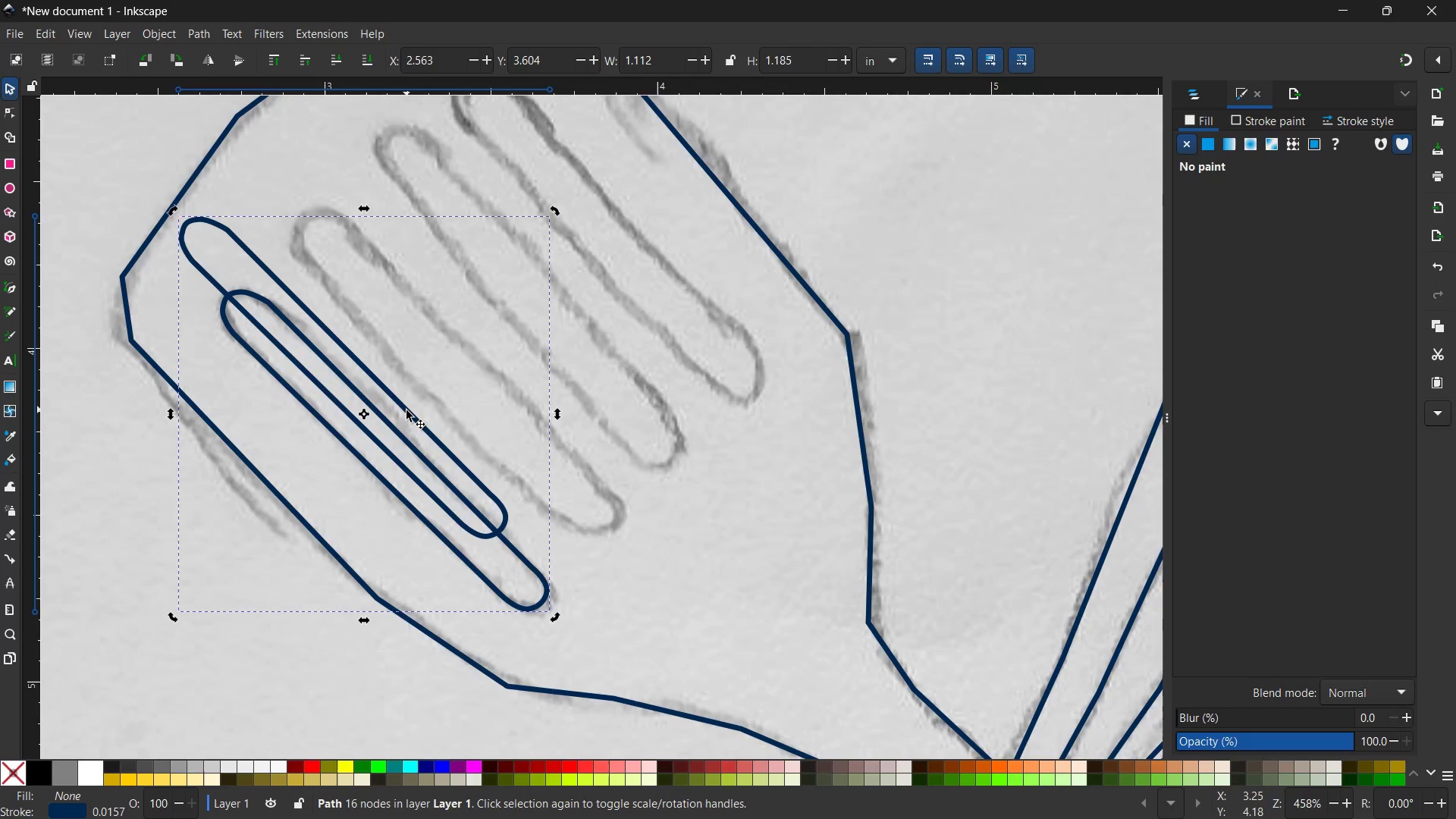 
left_click_drag(start_coordinate=[406, 410], to_coordinate=[497, 381])
 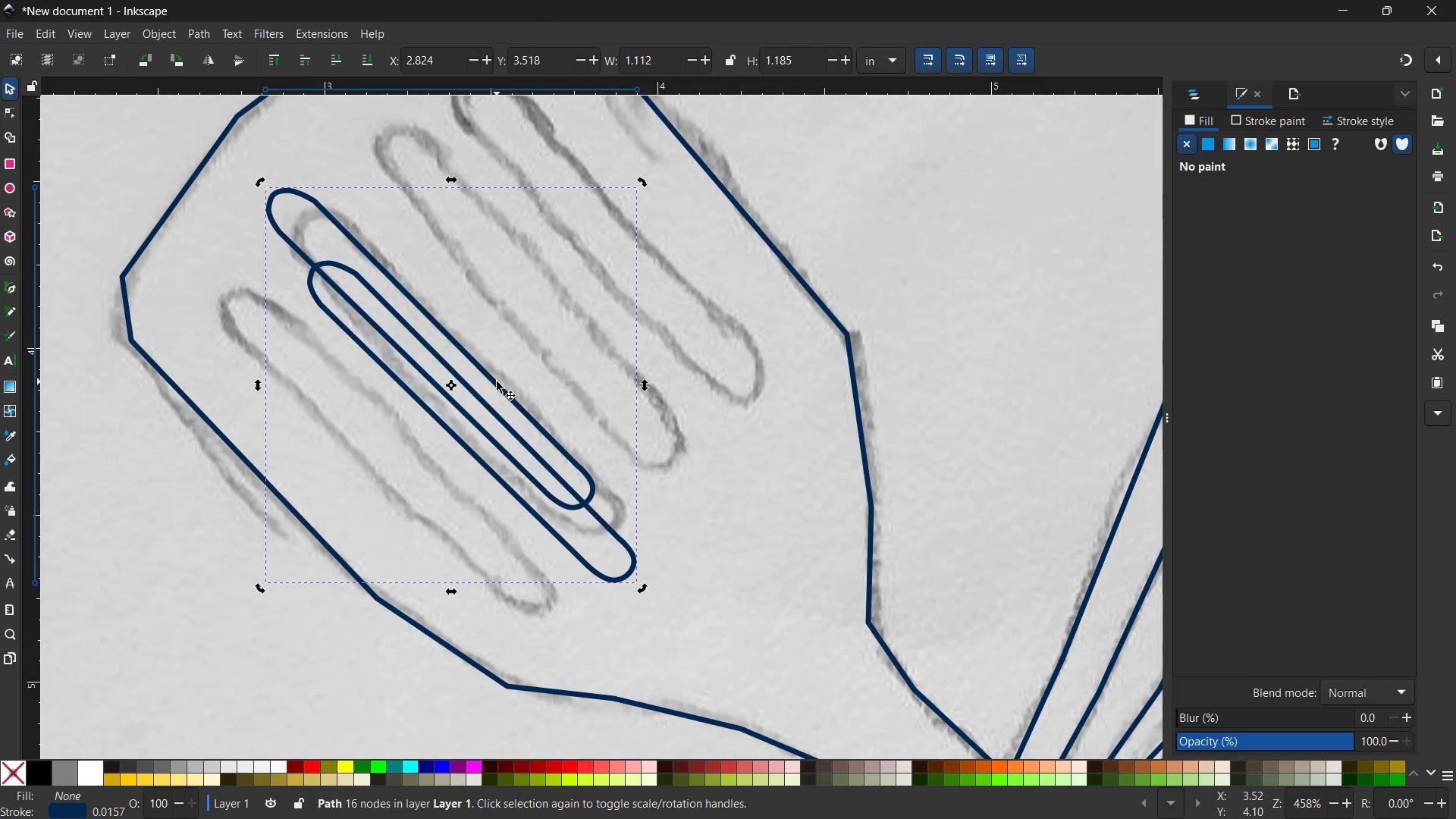 
key(Control+Z)
 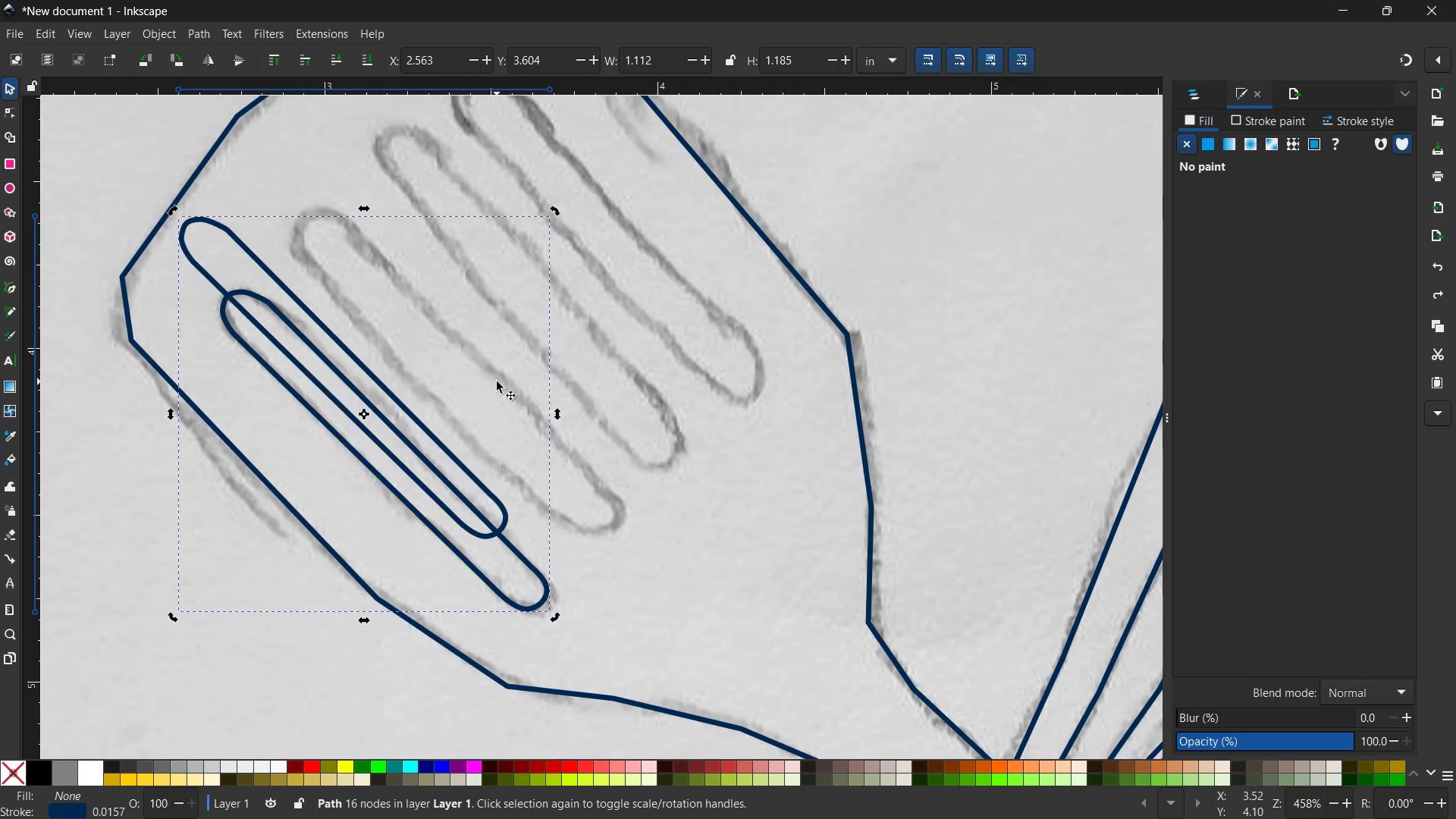 
key(Control+Z)
 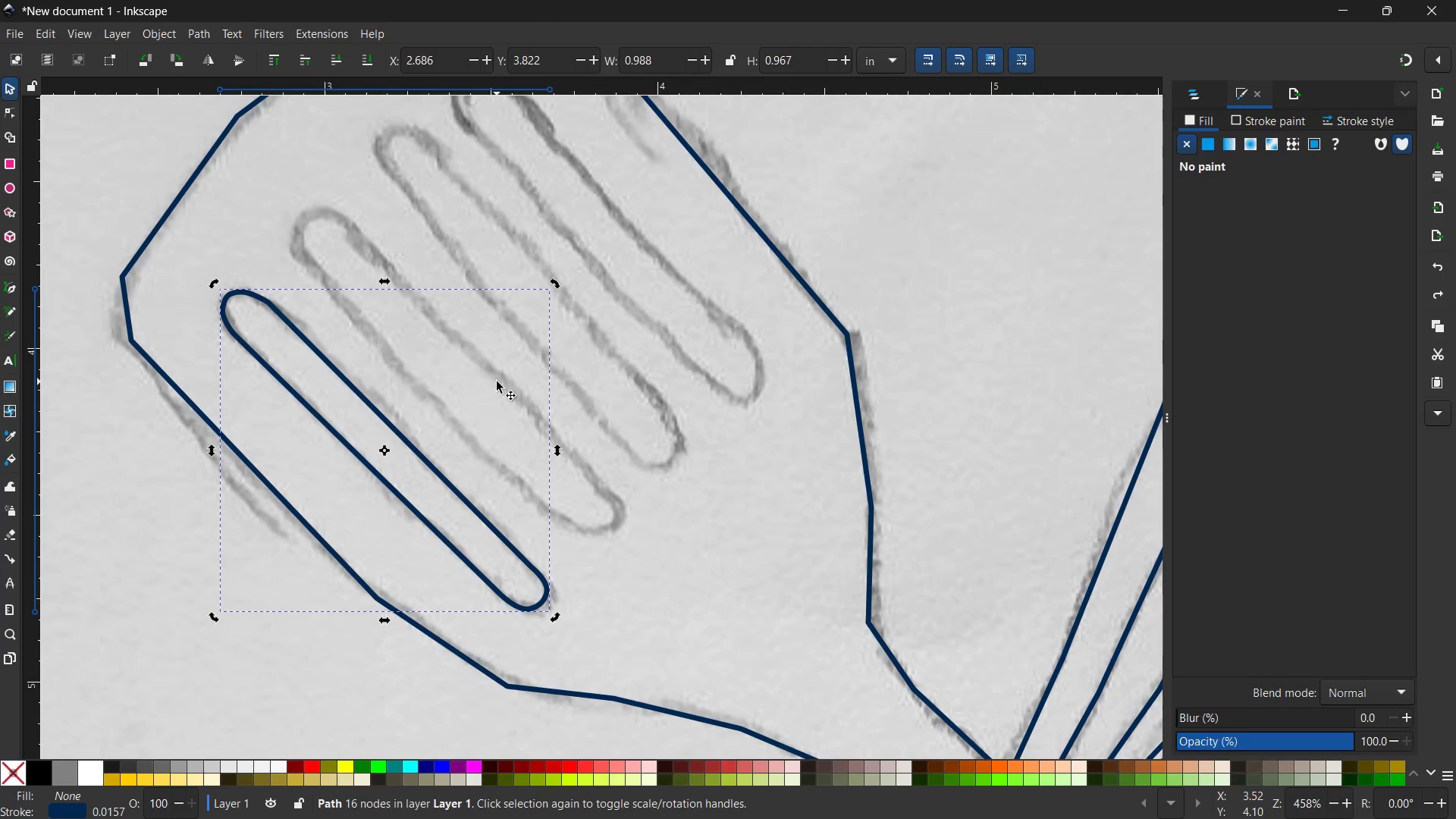 
key(Control+C)
 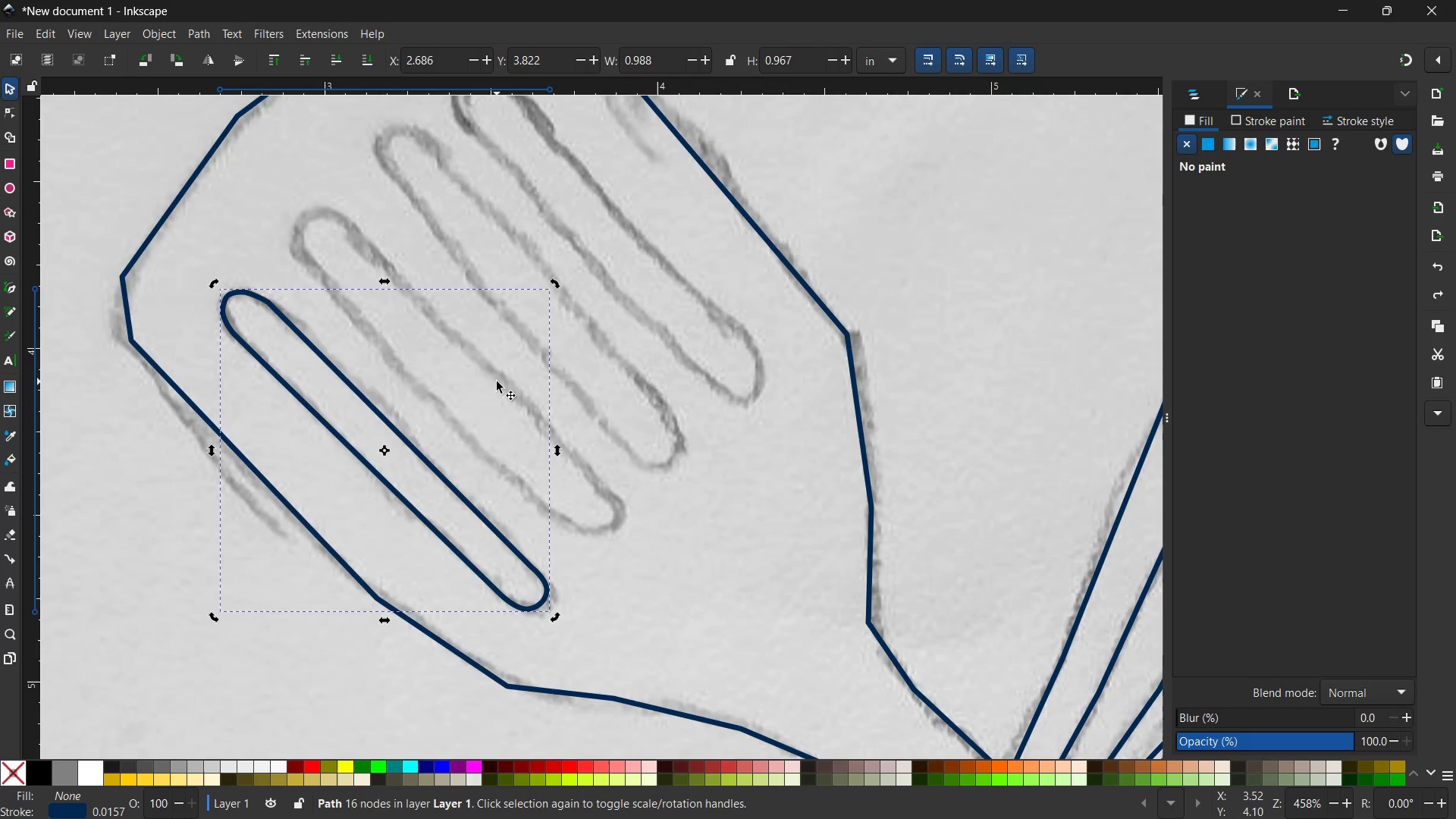 
key(Control+V)
 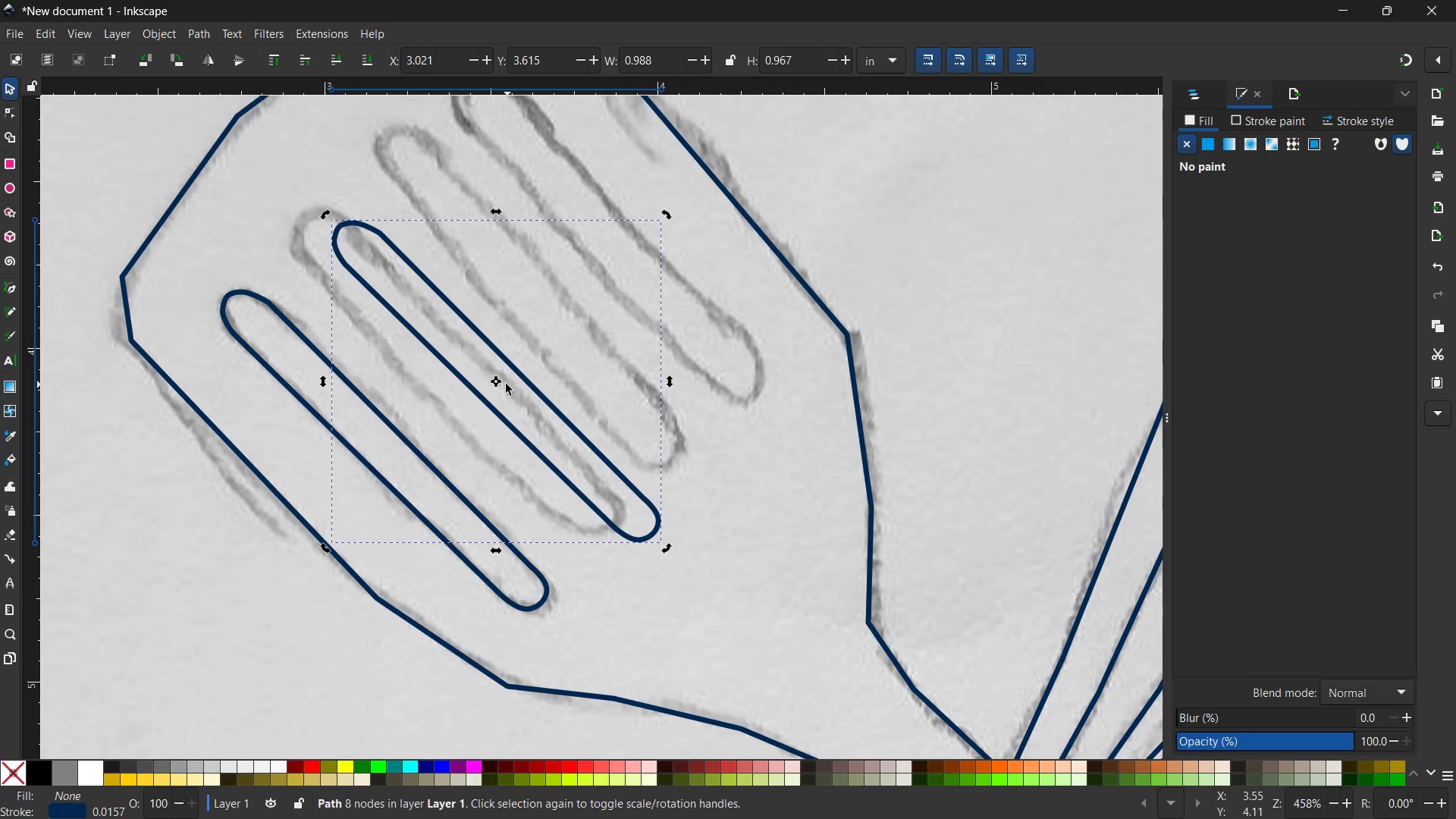 
left_click_drag(start_coordinate=[497, 384], to_coordinate=[475, 369])
 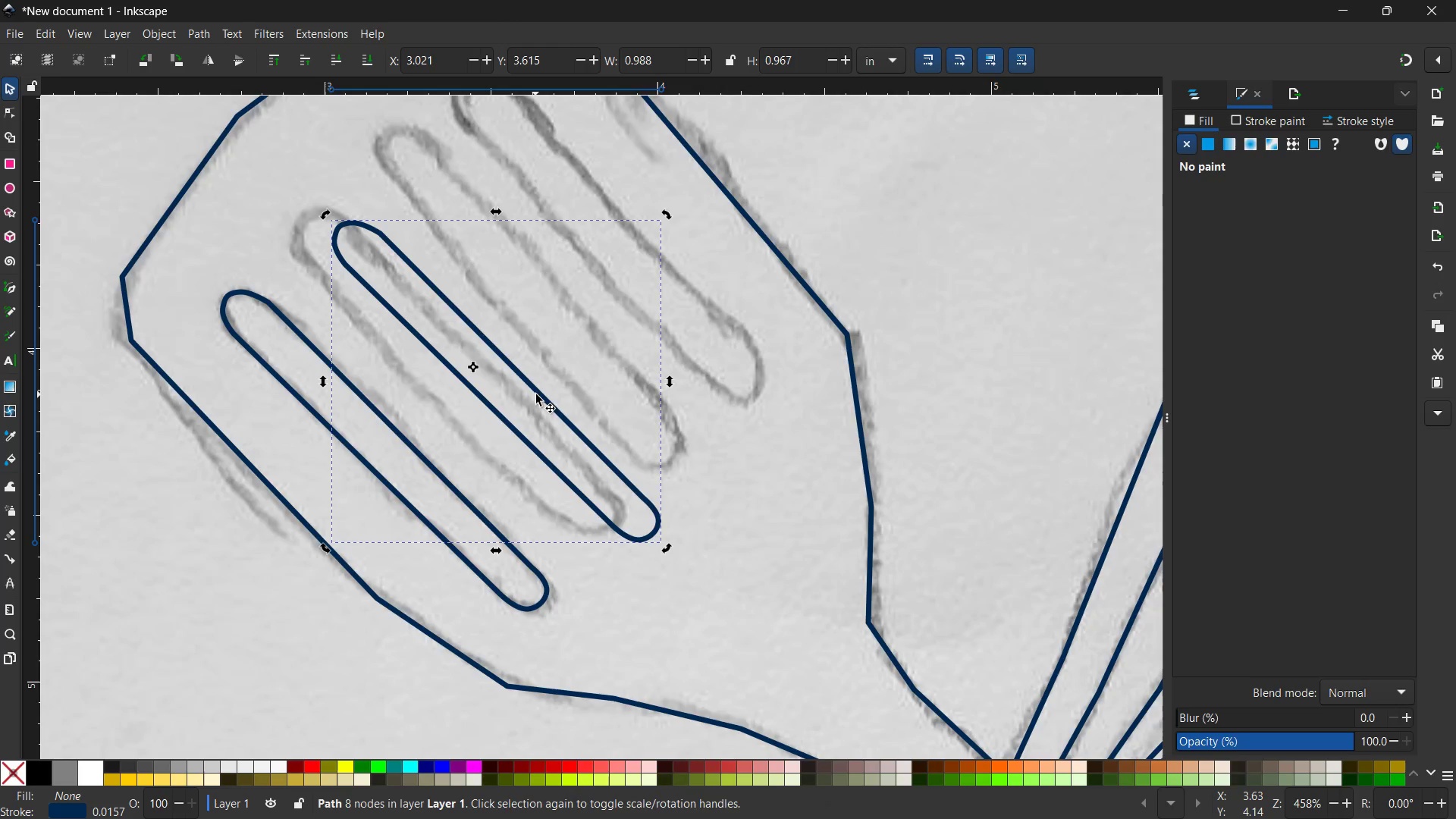 
left_click_drag(start_coordinate=[537, 395], to_coordinate=[497, 384])
 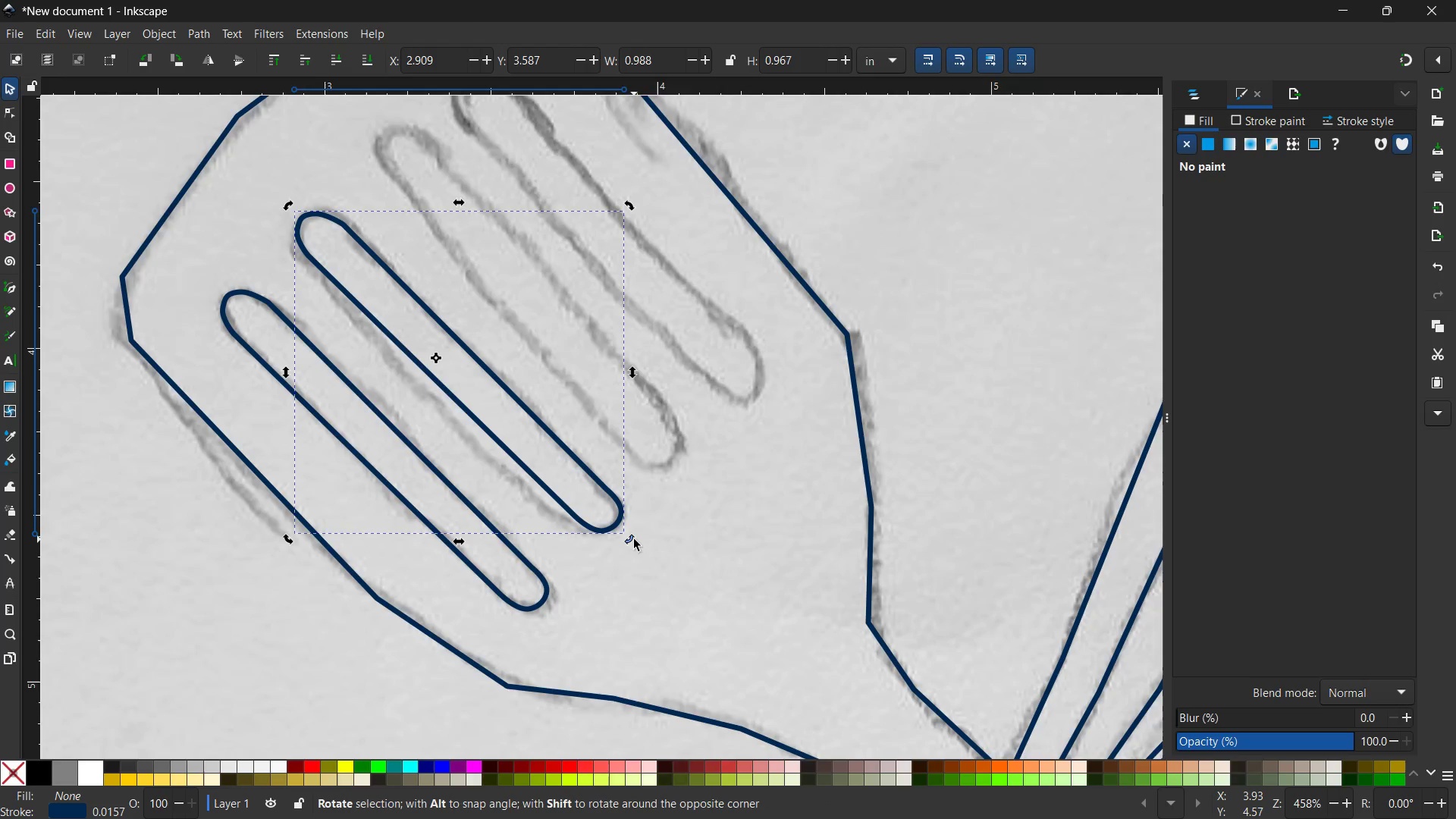 
left_click_drag(start_coordinate=[634, 539], to_coordinate=[629, 545])
 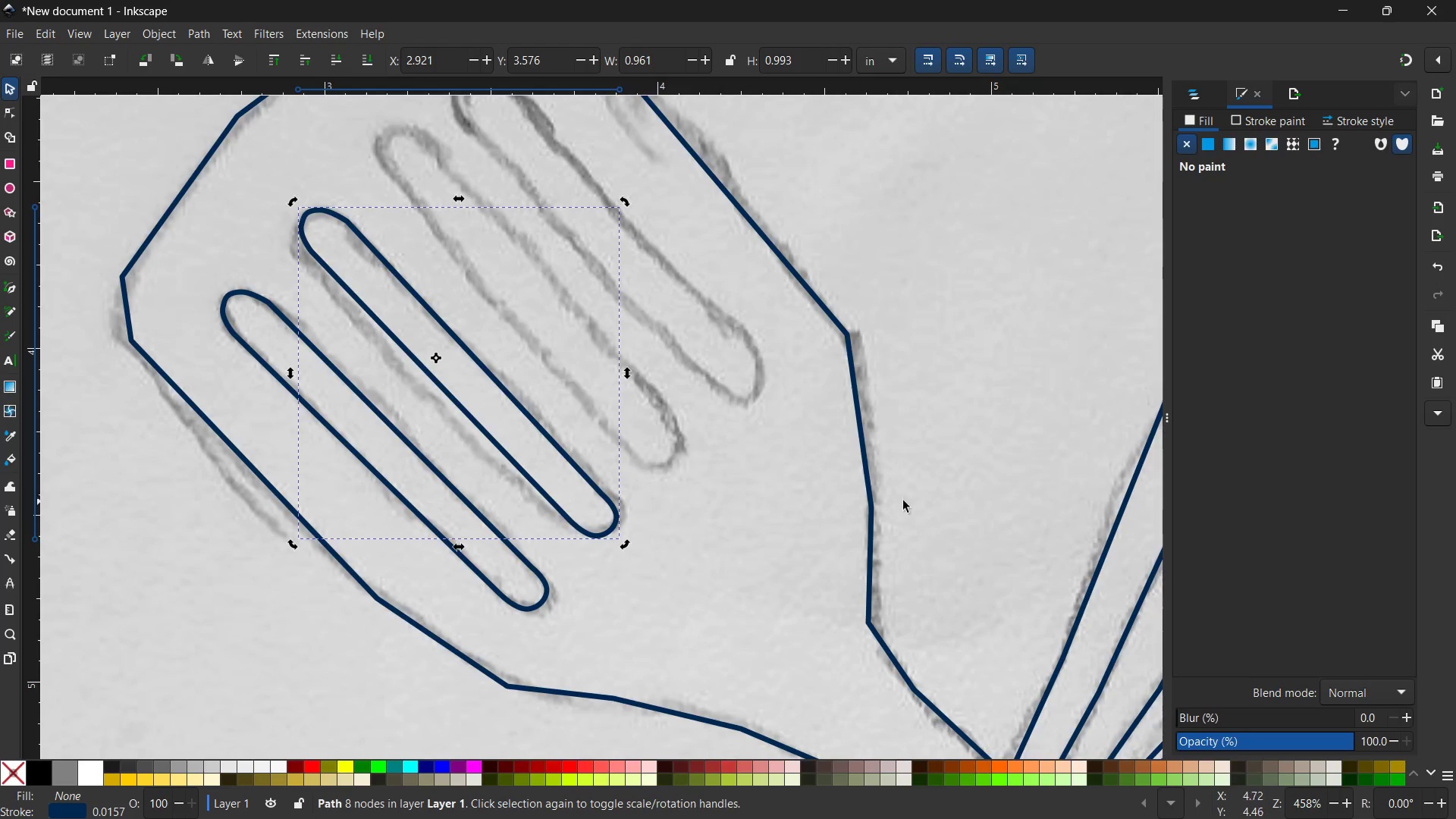 
left_click([762, 488])
 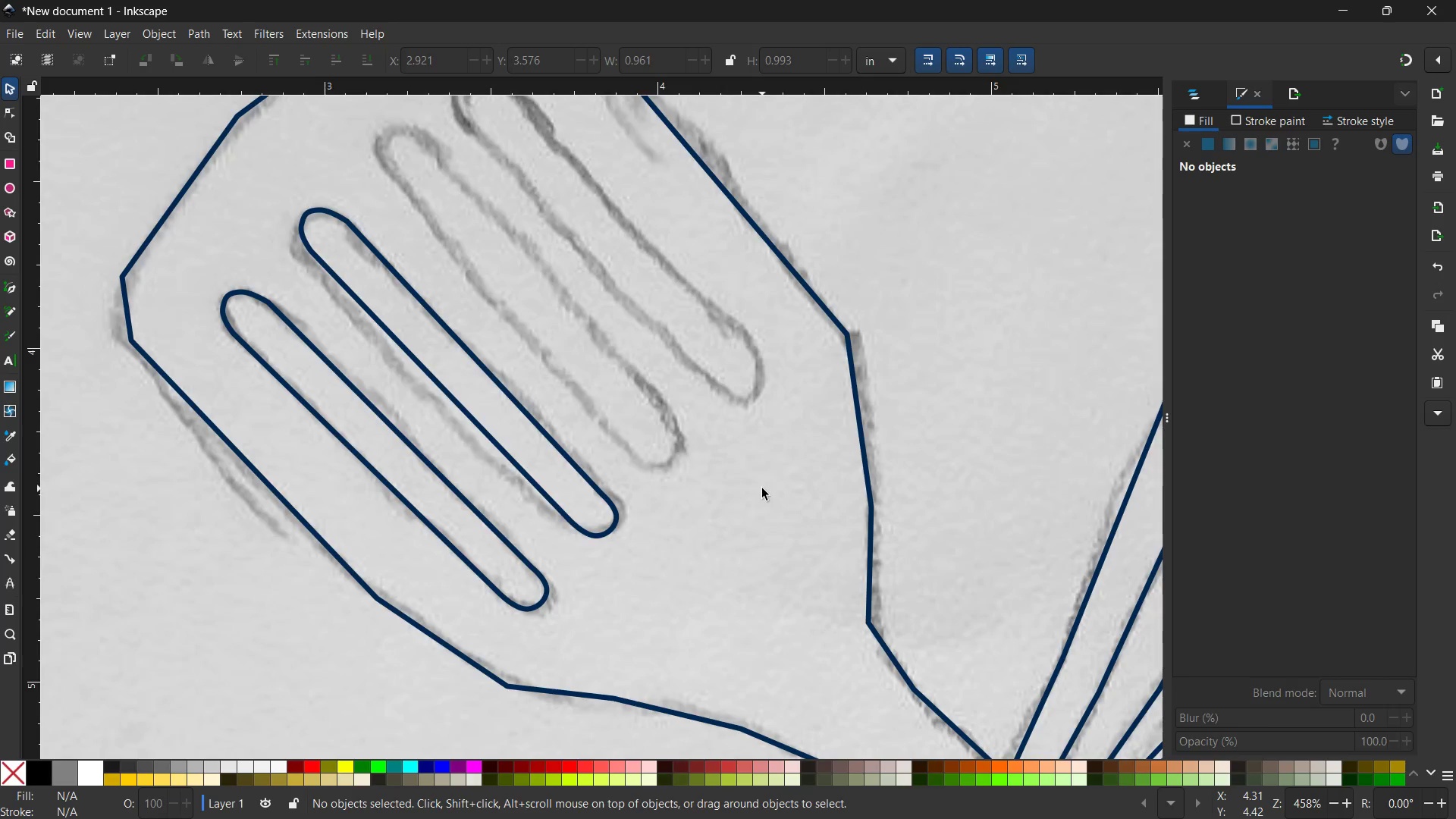 
key(Control+V)
 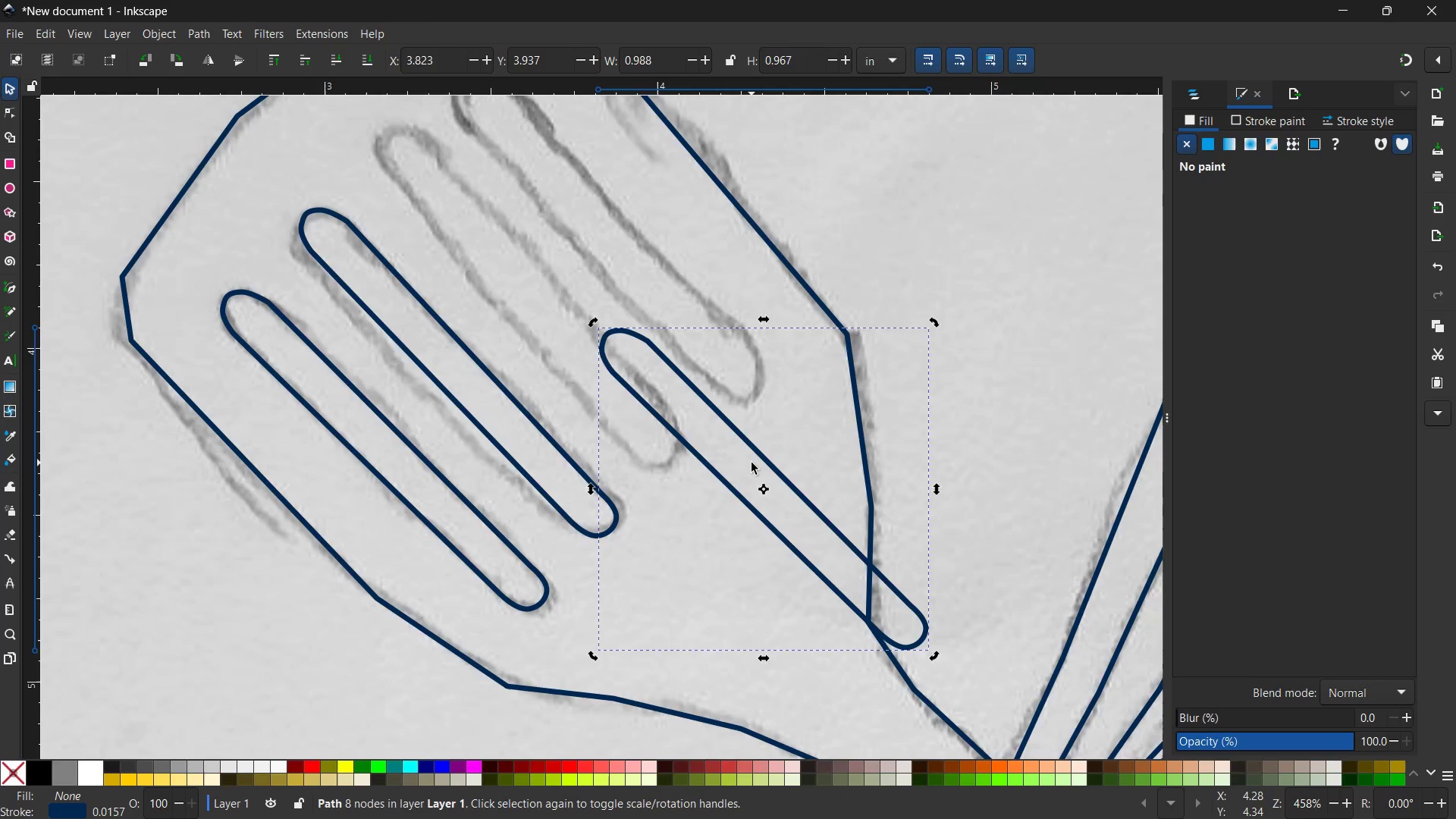 
scroll: coordinate [752, 463], scroll_direction: up, amount: 1.0
 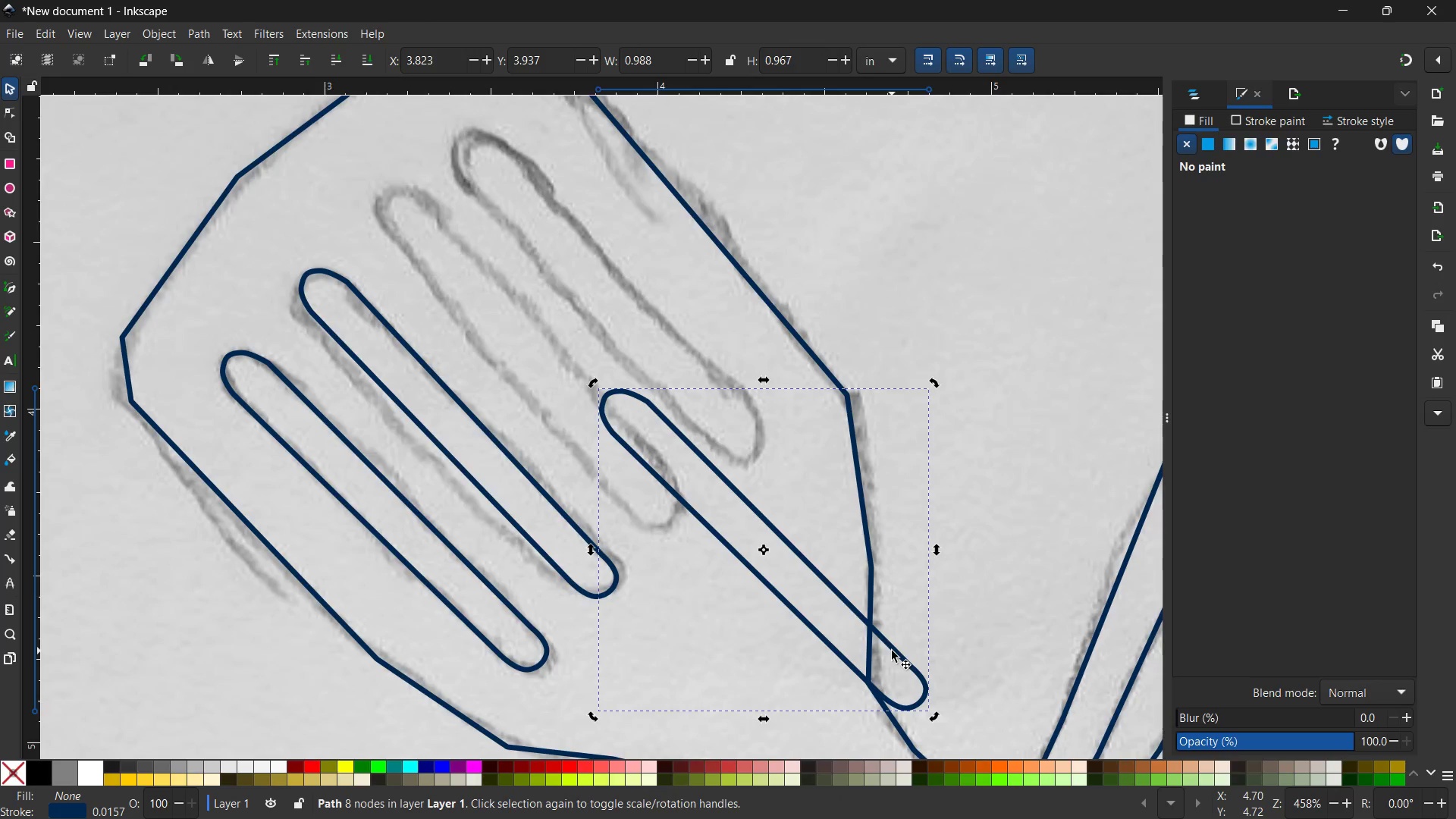 
left_click_drag(start_coordinate=[892, 650], to_coordinate=[660, 453])
 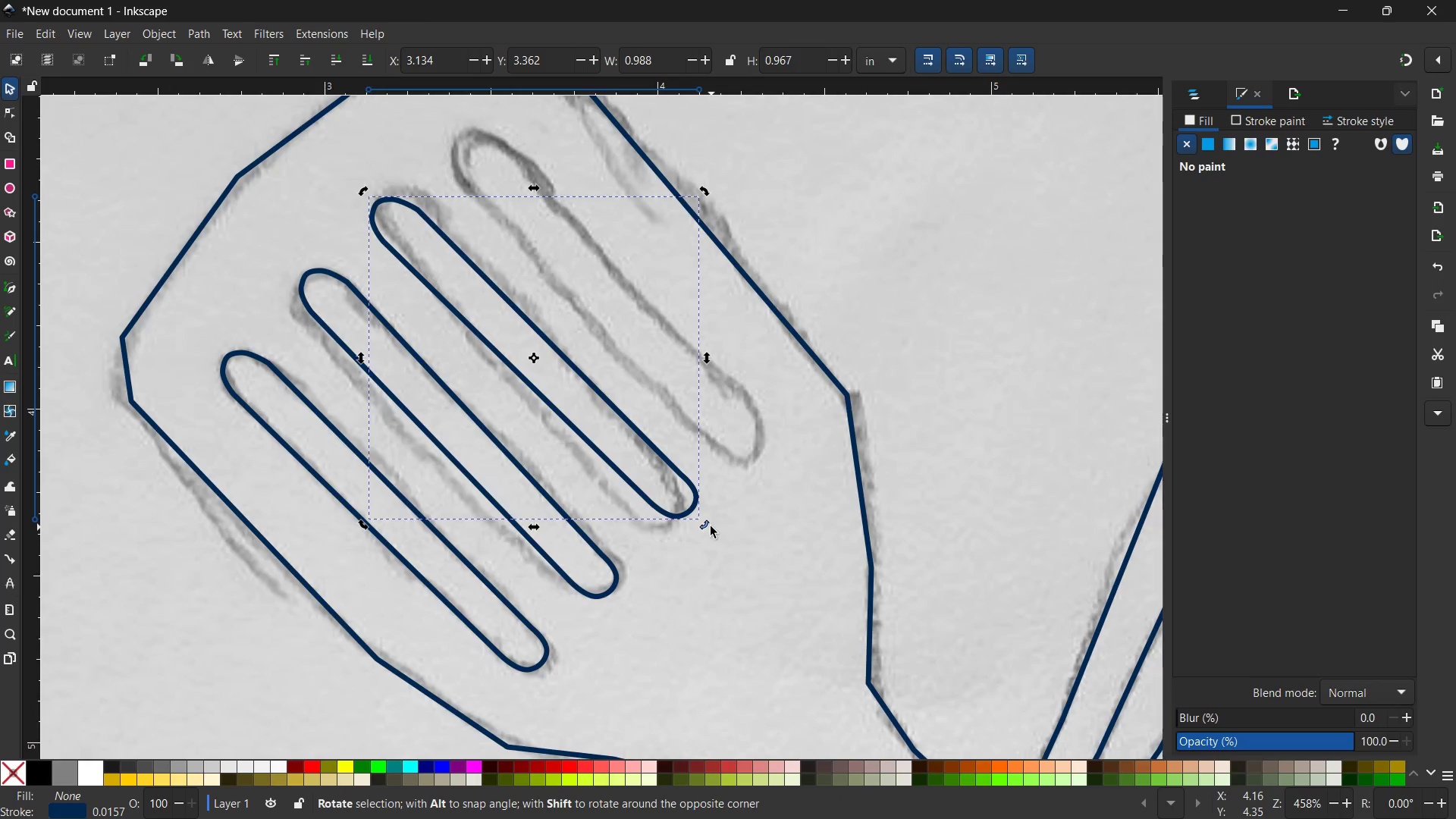 
left_click_drag(start_coordinate=[711, 526], to_coordinate=[699, 536])
 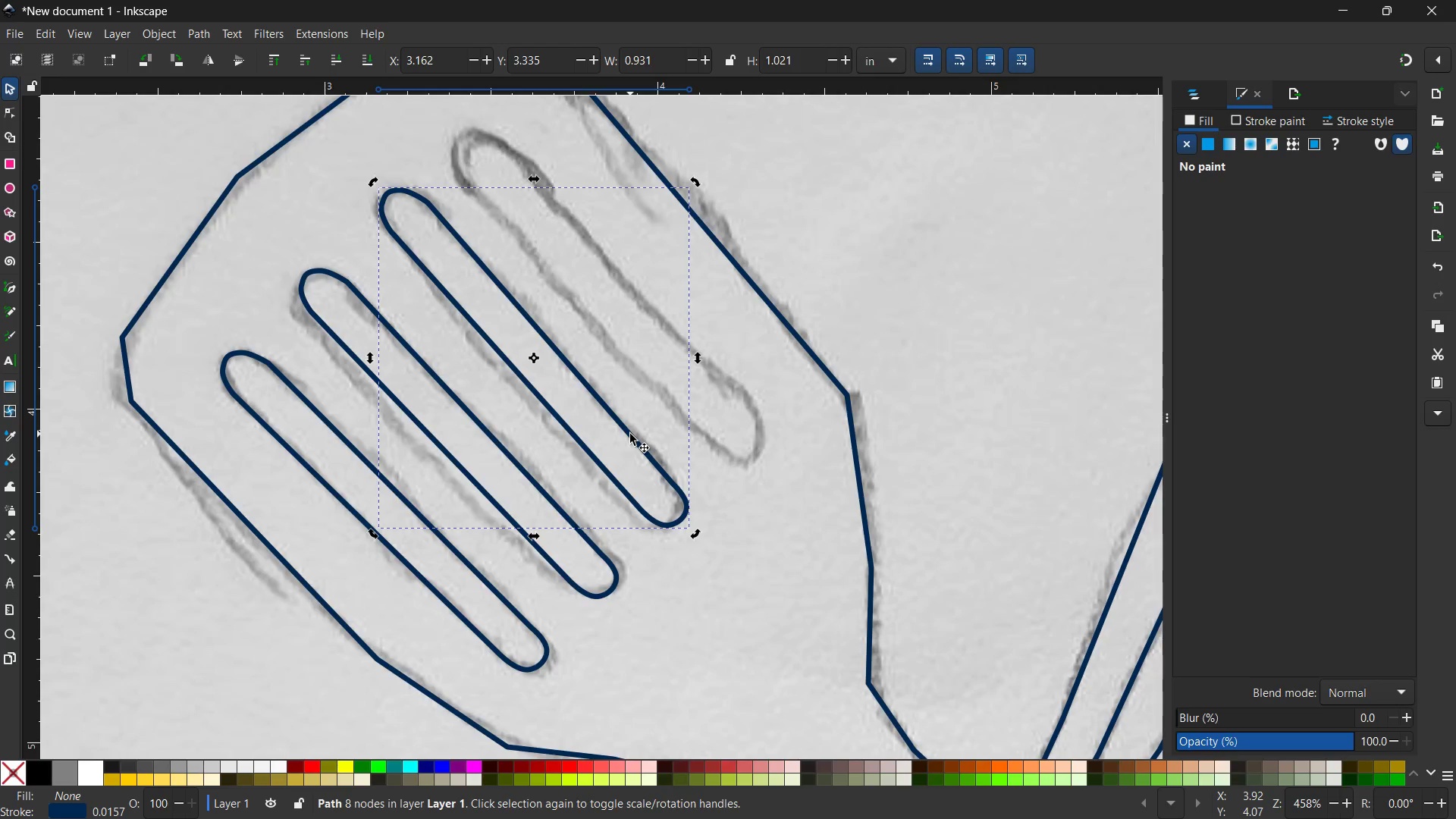 
left_click_drag(start_coordinate=[630, 434], to_coordinate=[629, 438])
 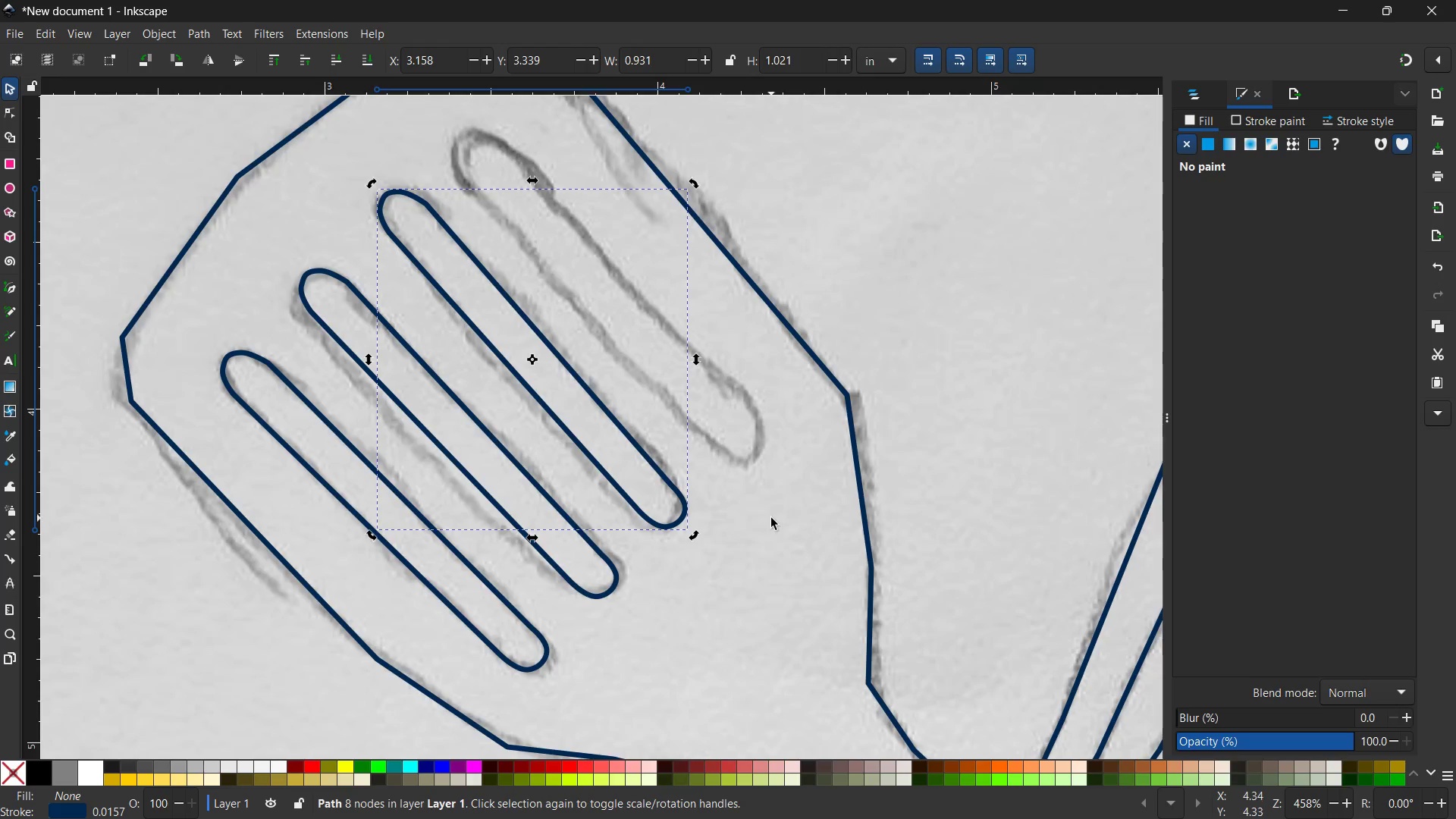 
left_click([771, 518])
 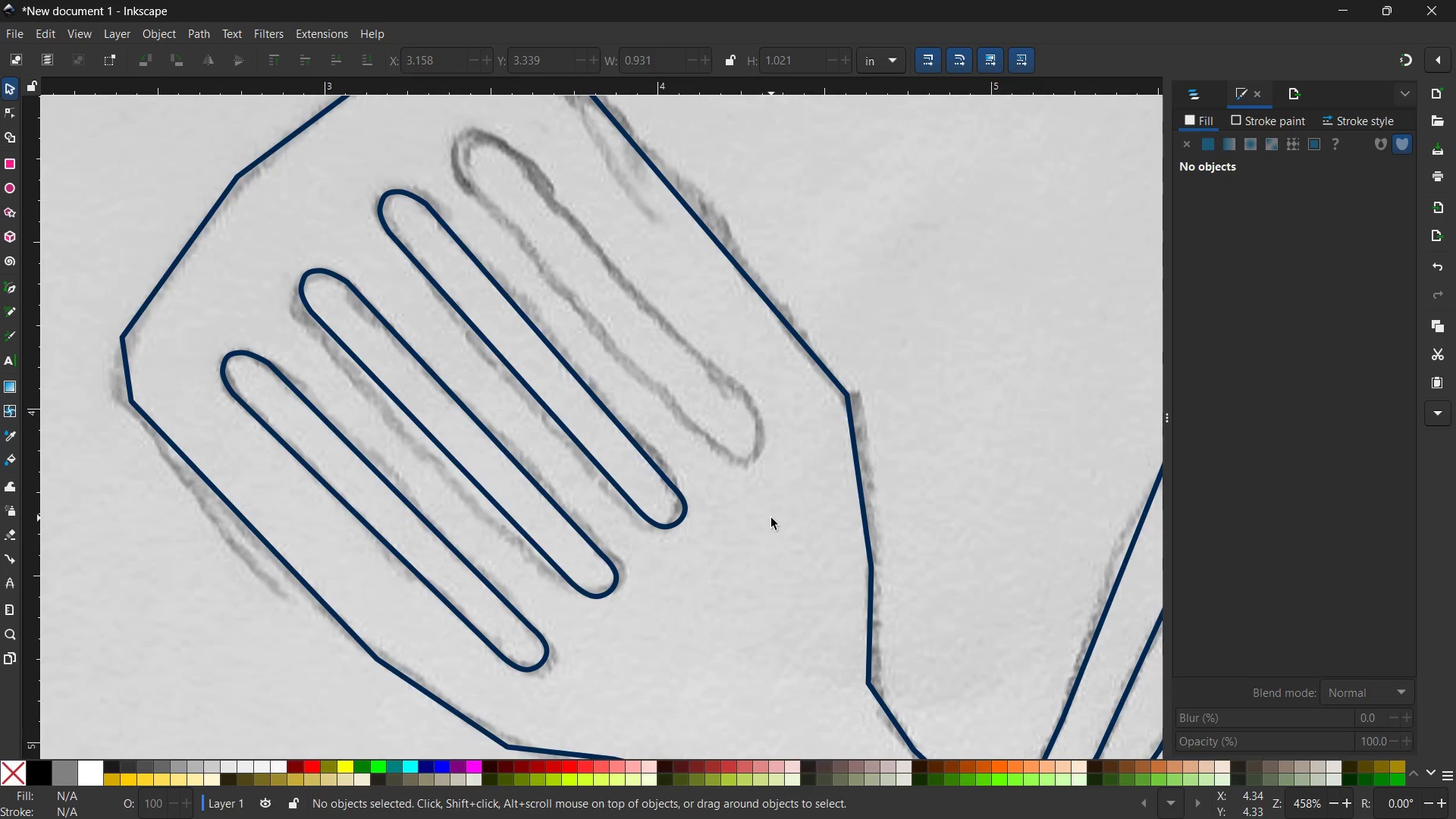 
key(Control+V)
 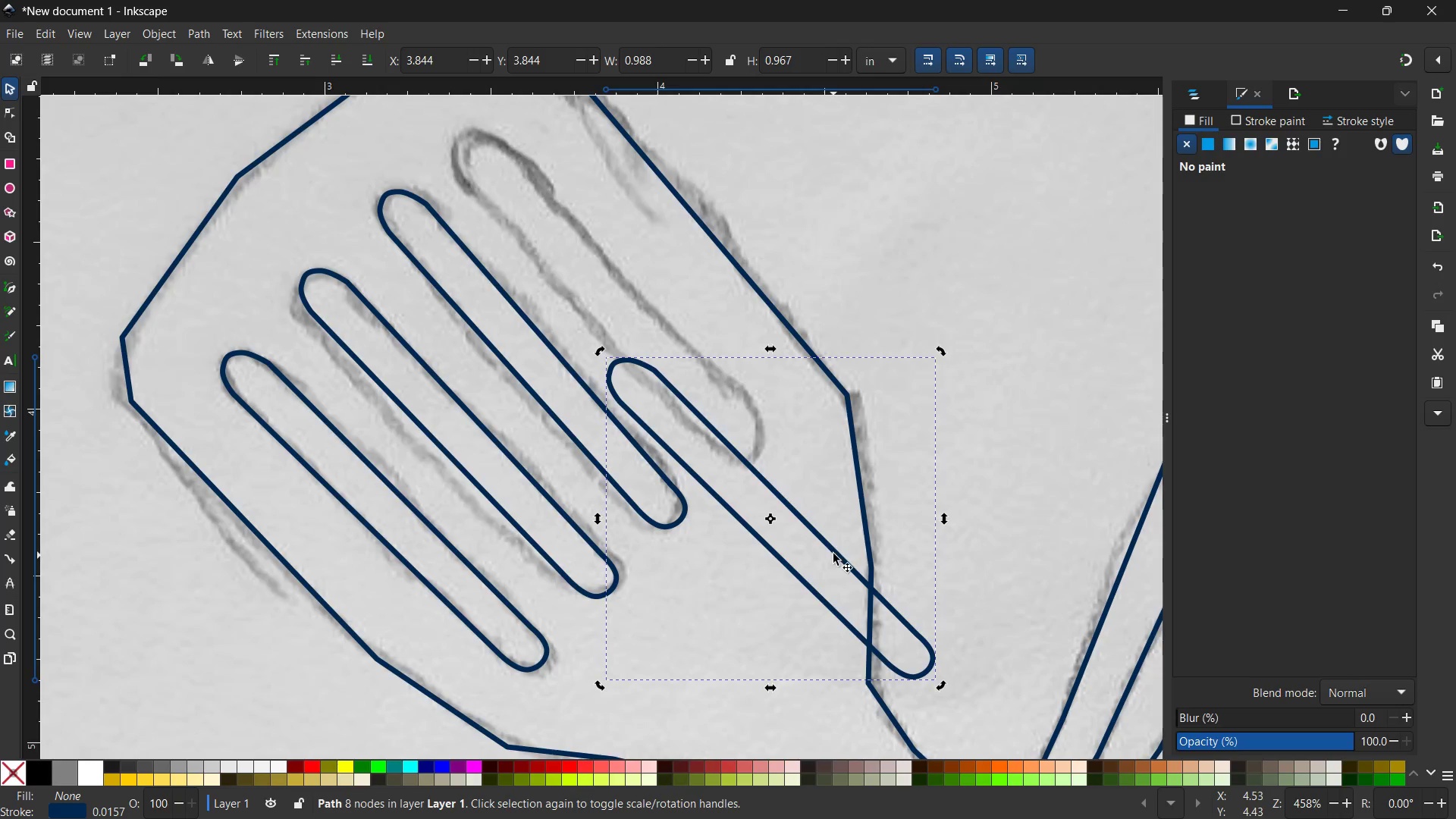 
left_click_drag(start_coordinate=[833, 554], to_coordinate=[683, 328])
 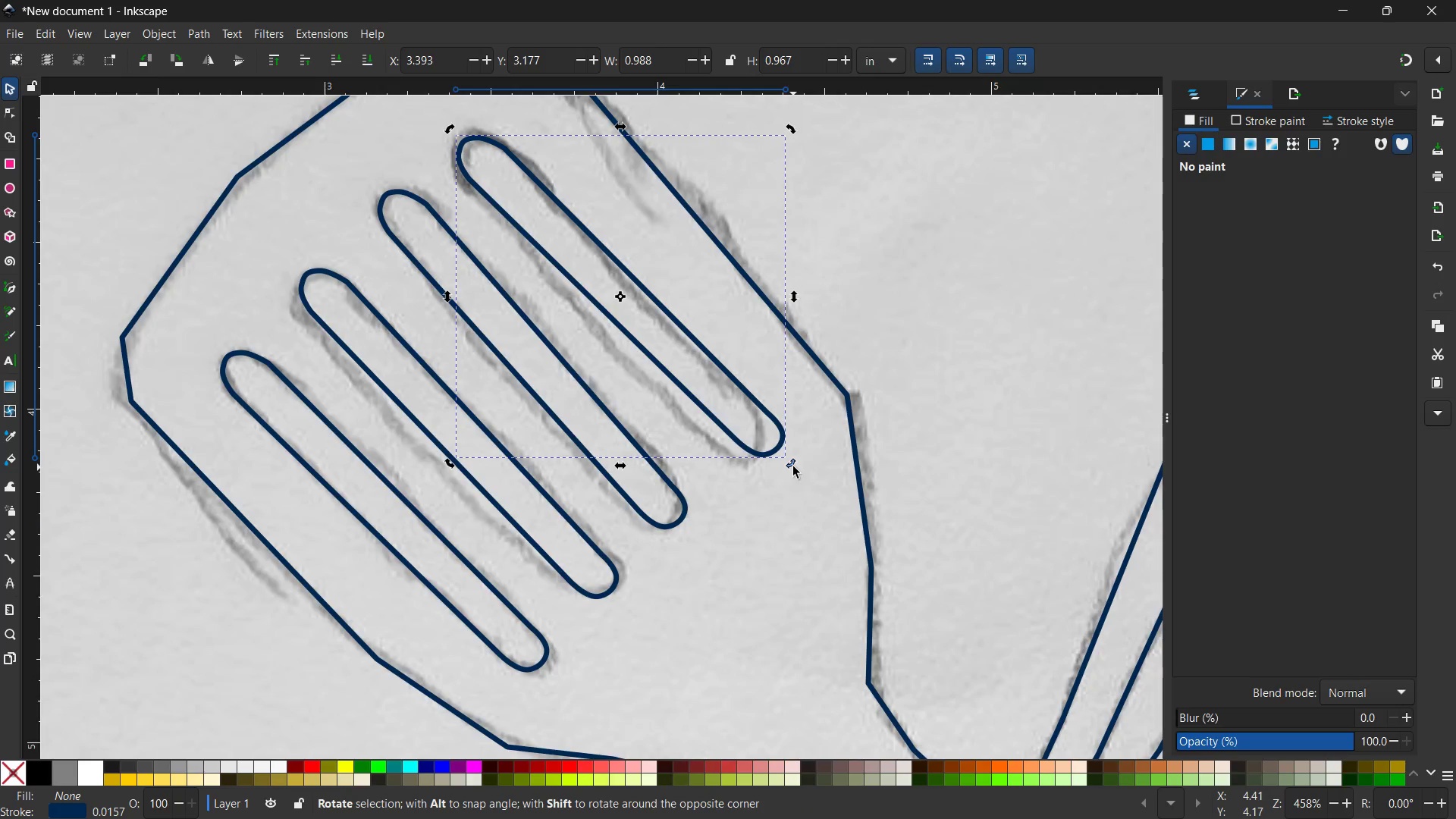 
left_click_drag(start_coordinate=[793, 465], to_coordinate=[781, 467])
 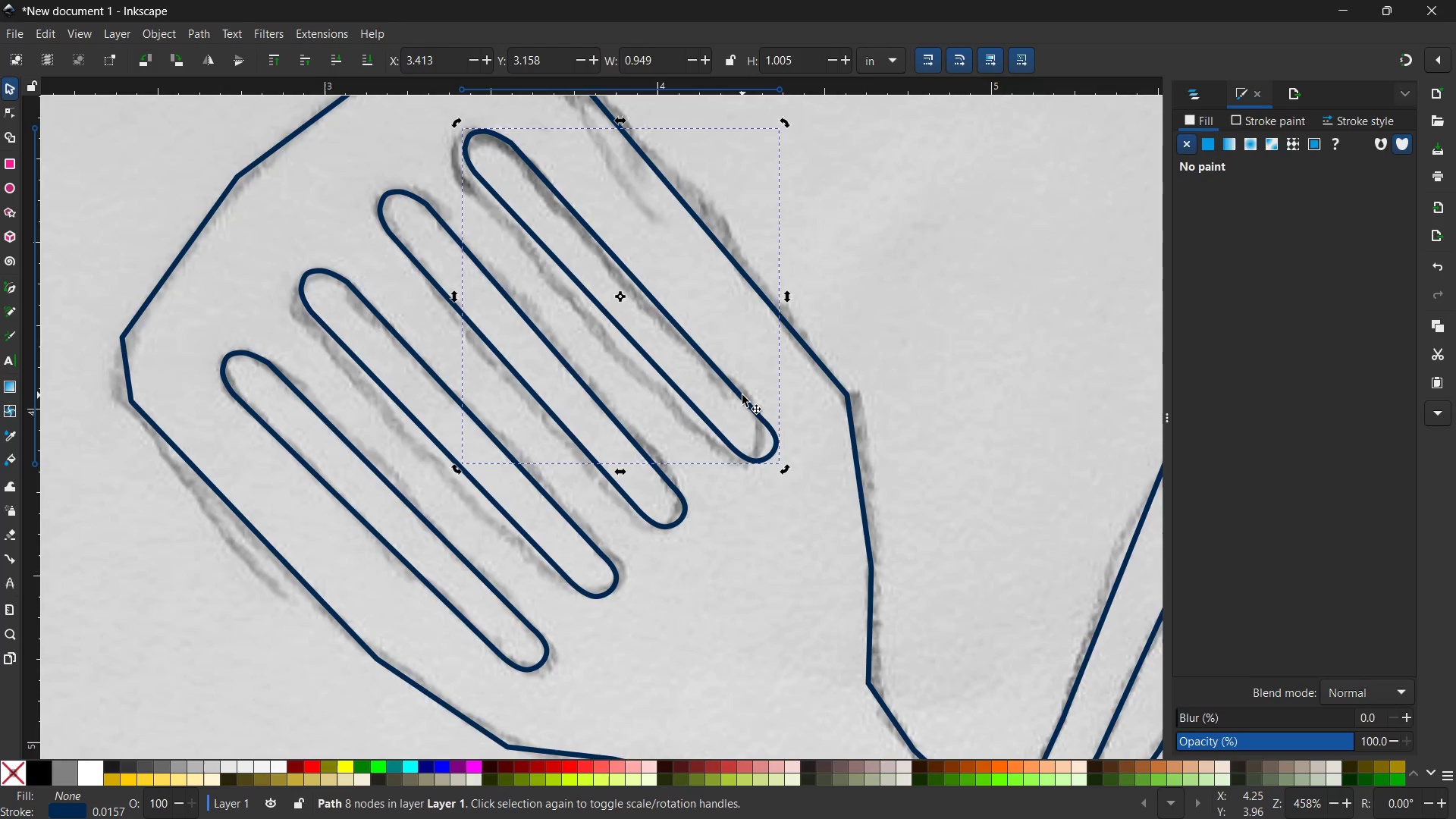 
left_click_drag(start_coordinate=[742, 395], to_coordinate=[726, 389])
 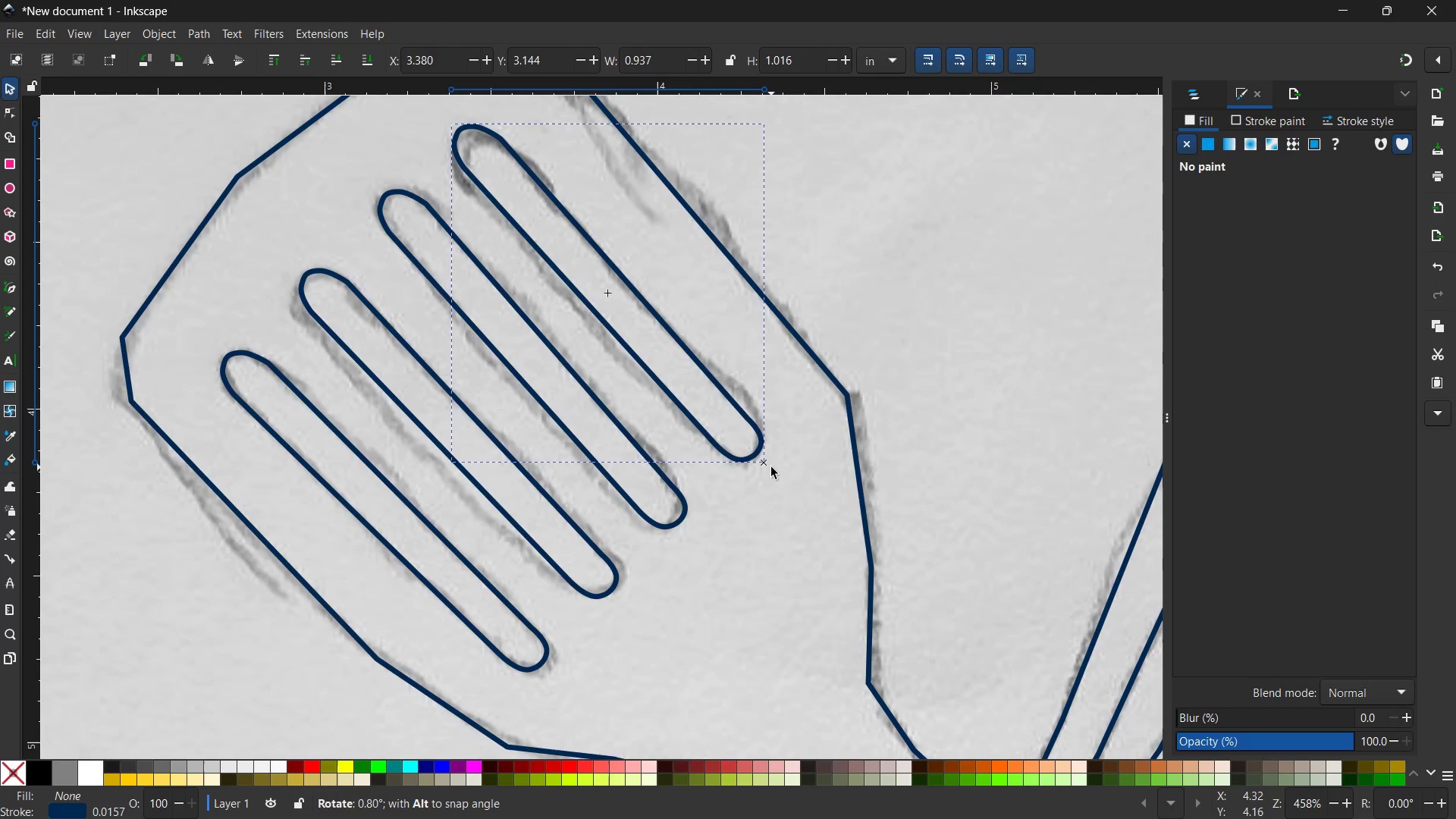 
scroll: coordinate [842, 511], scroll_direction: up, amount: 3.0
 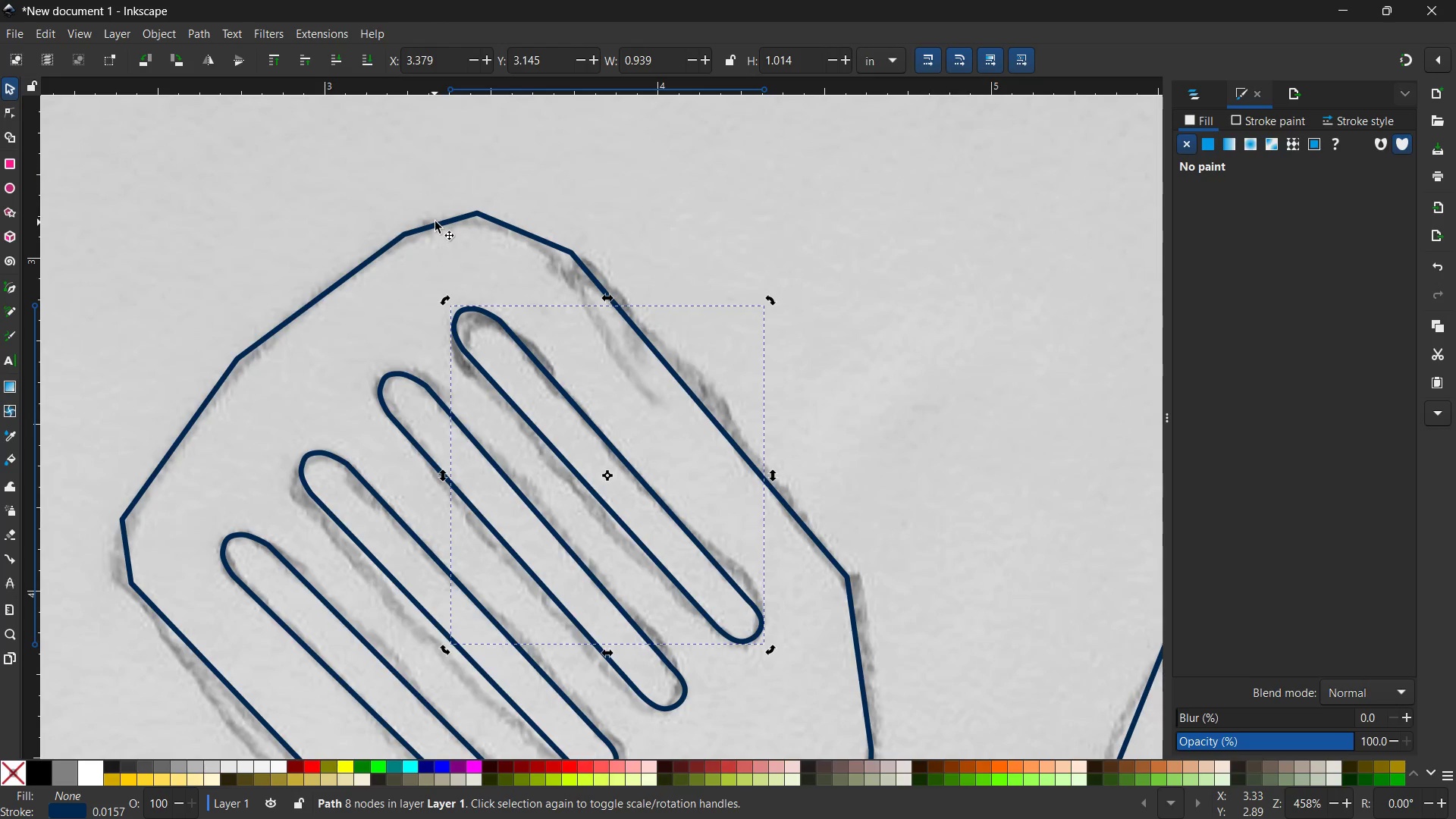 
left_click([437, 221])
 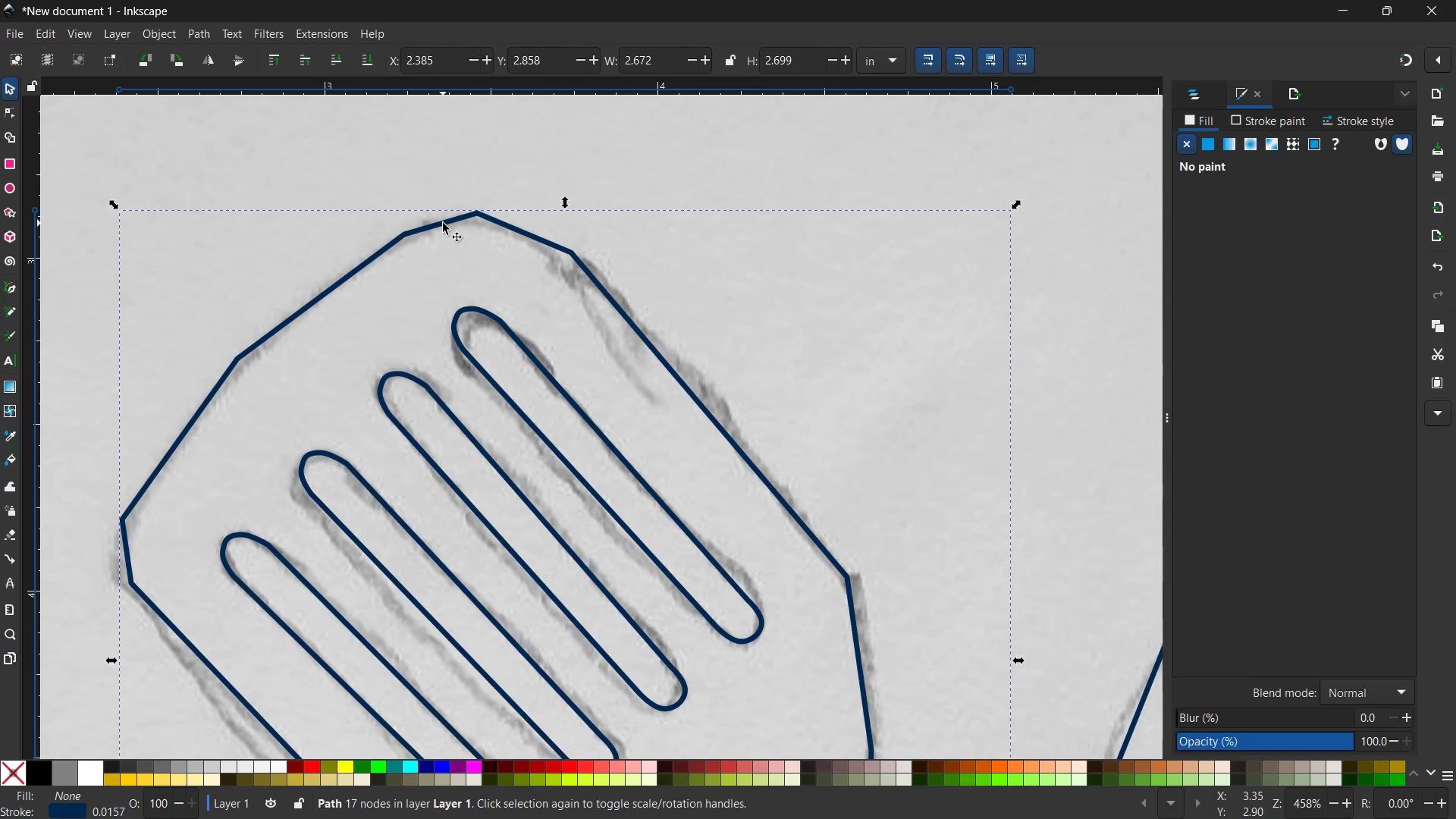 
double_click([443, 223])
 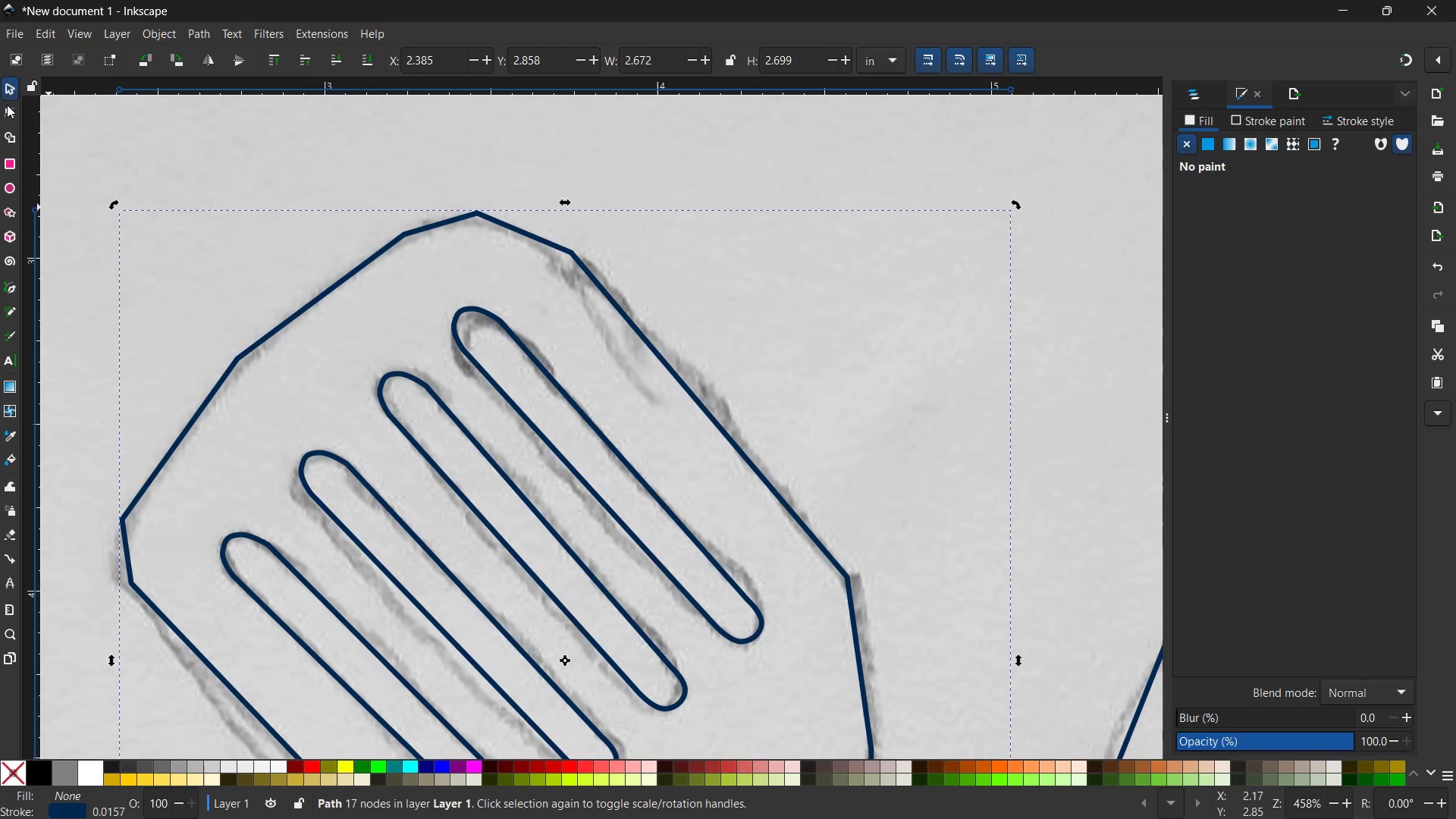 
left_click([7, 109])
 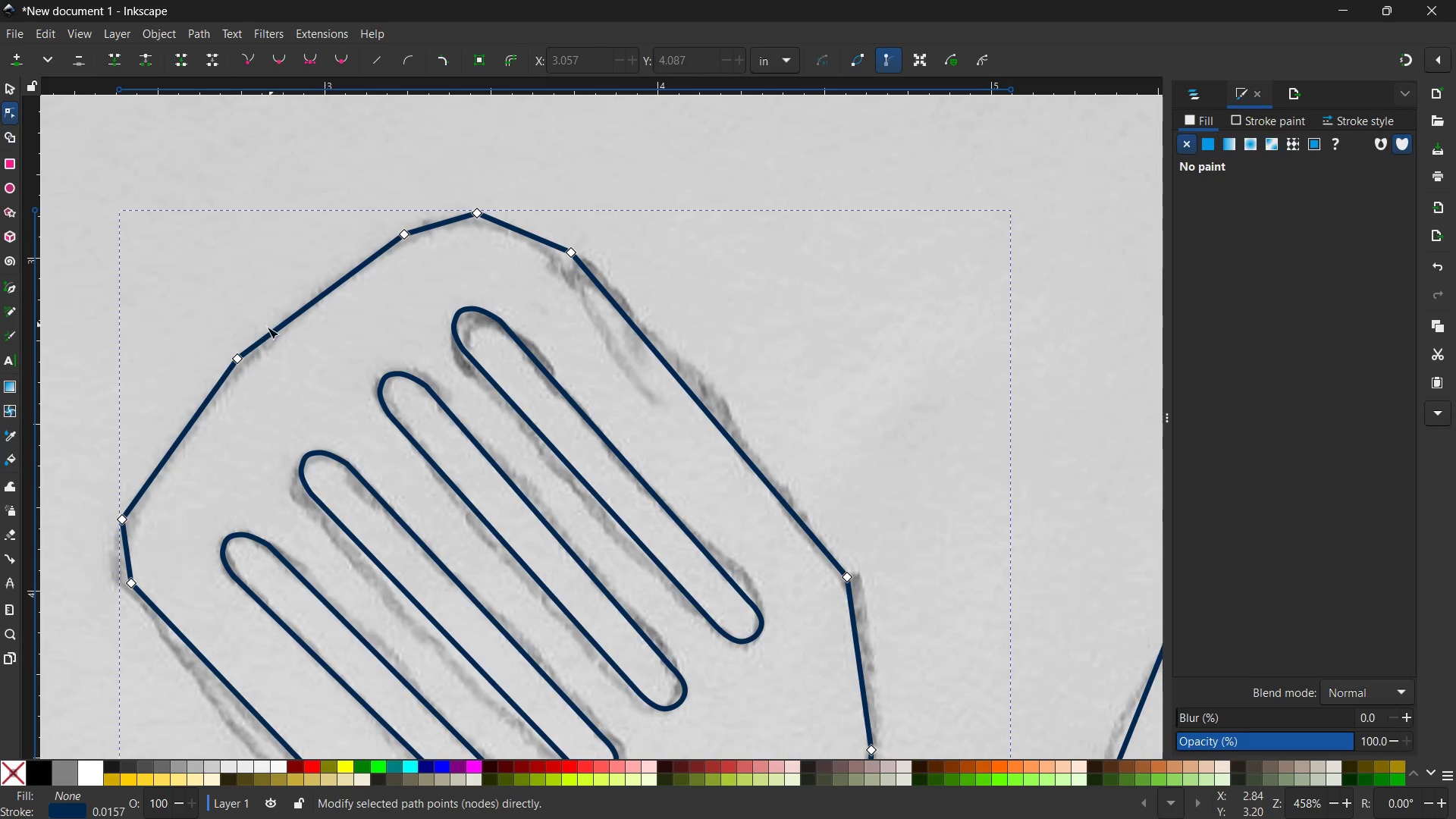 
left_click([235, 360])
 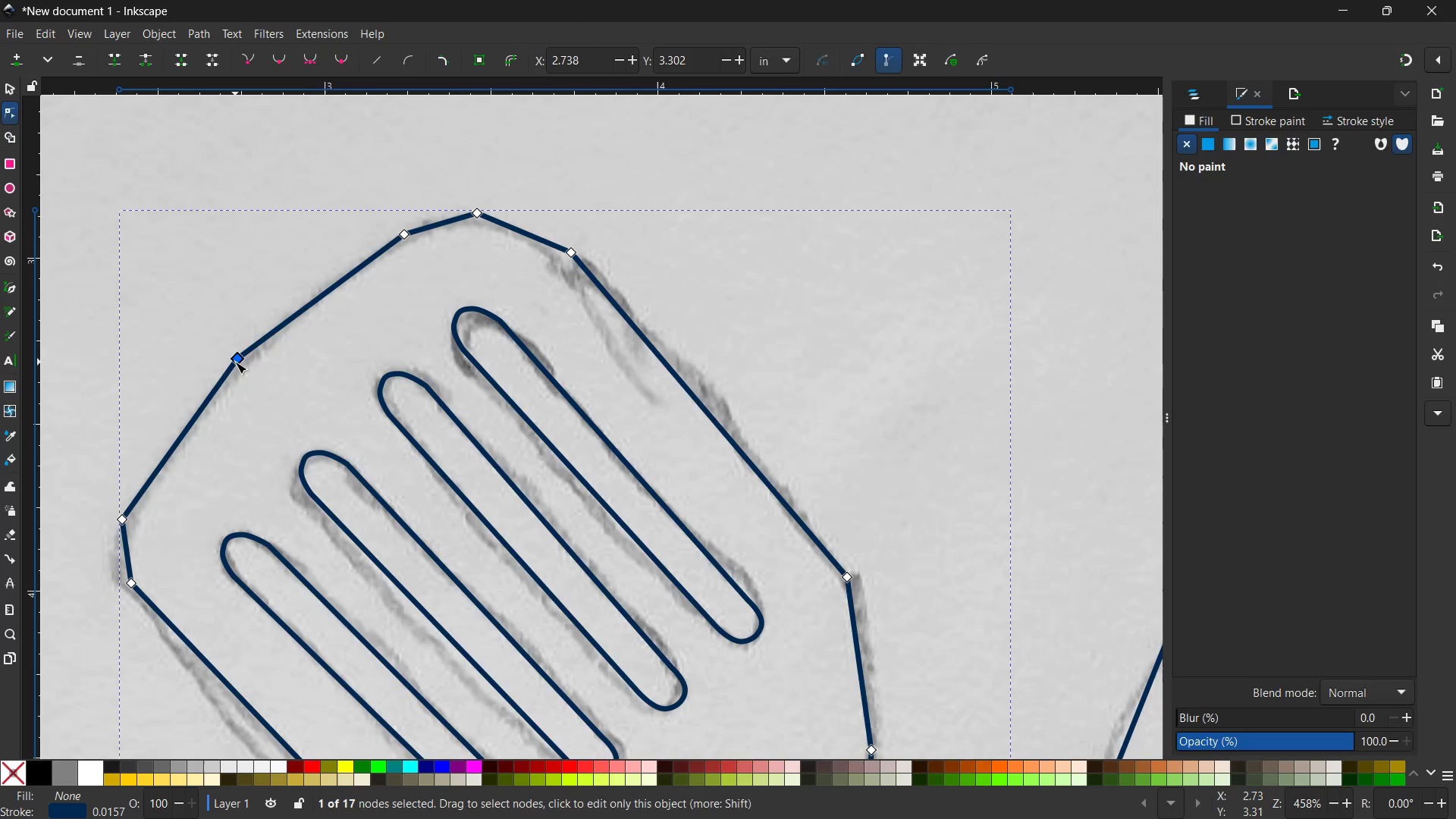 
key(Backspace)
 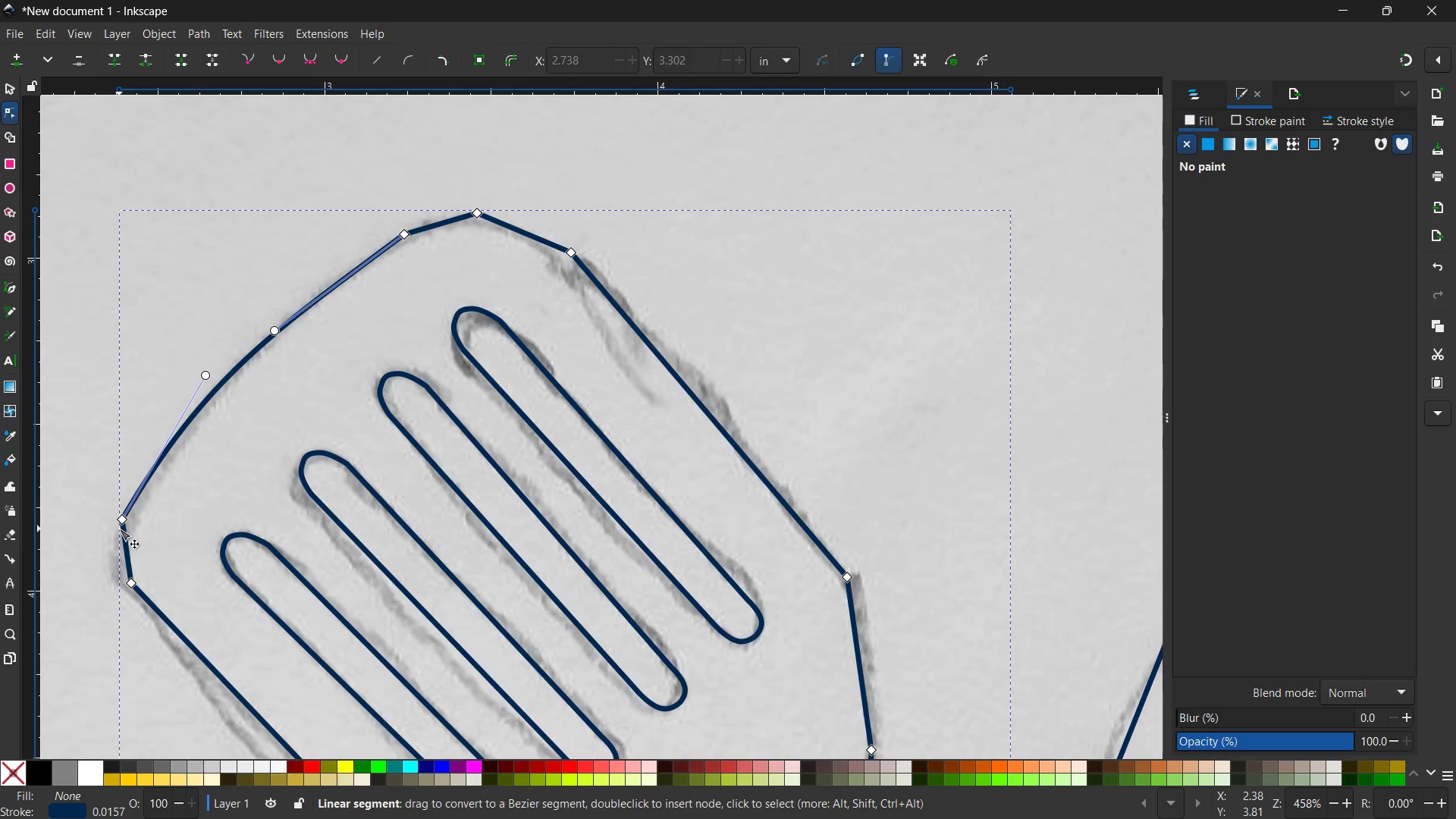 
left_click([121, 519])
 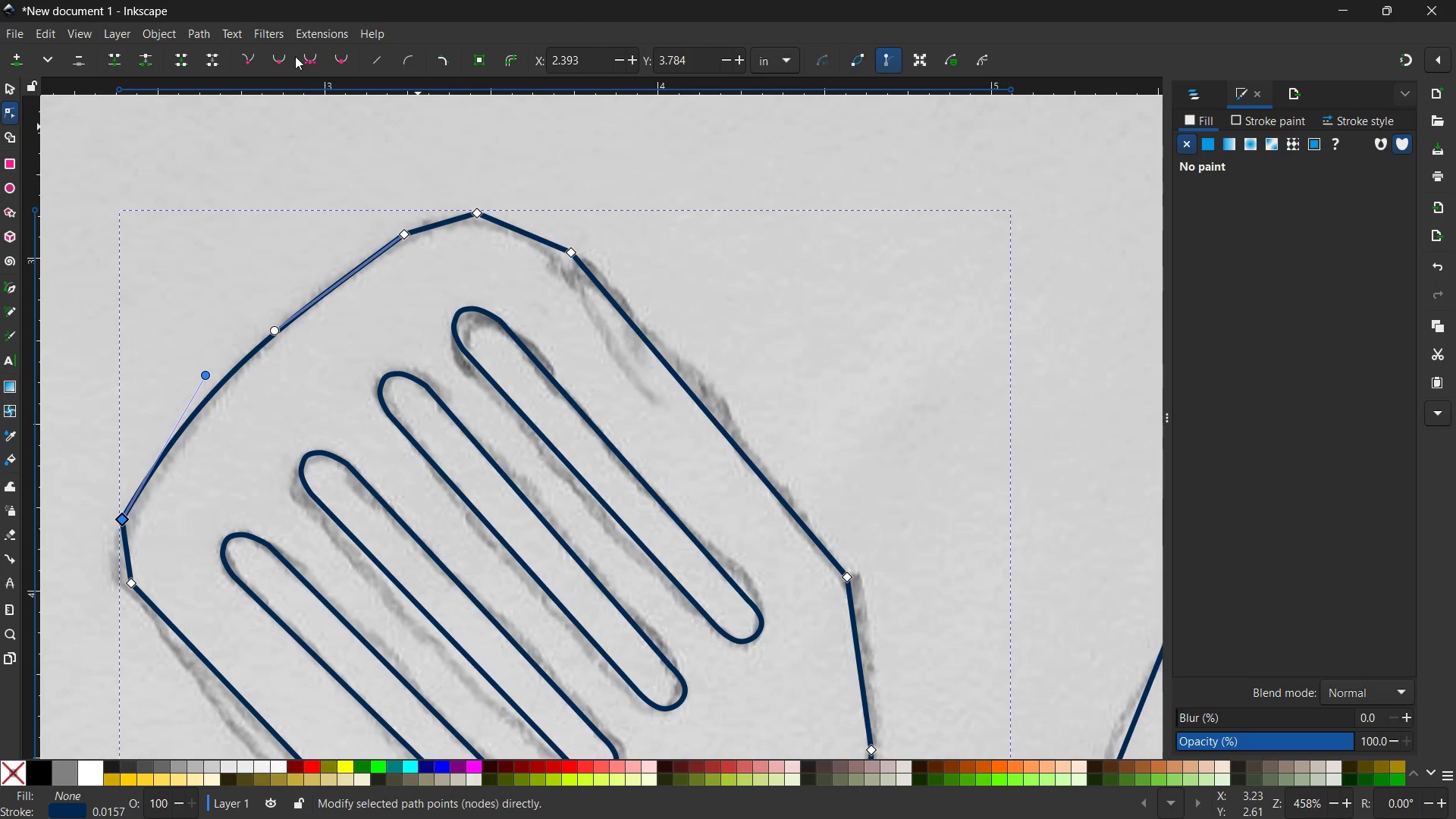 
left_click([284, 58])
 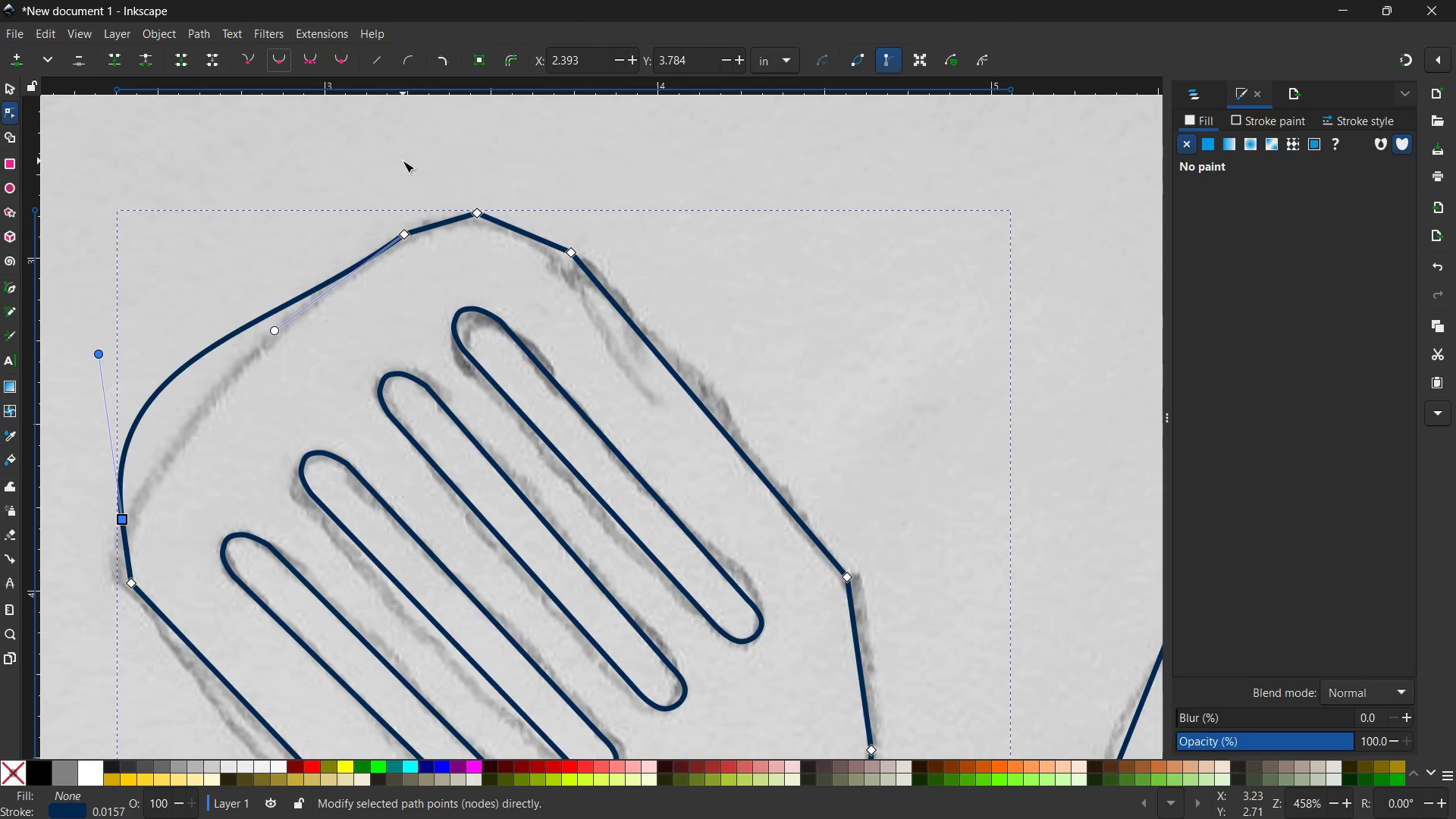 
key(Control+Z)
 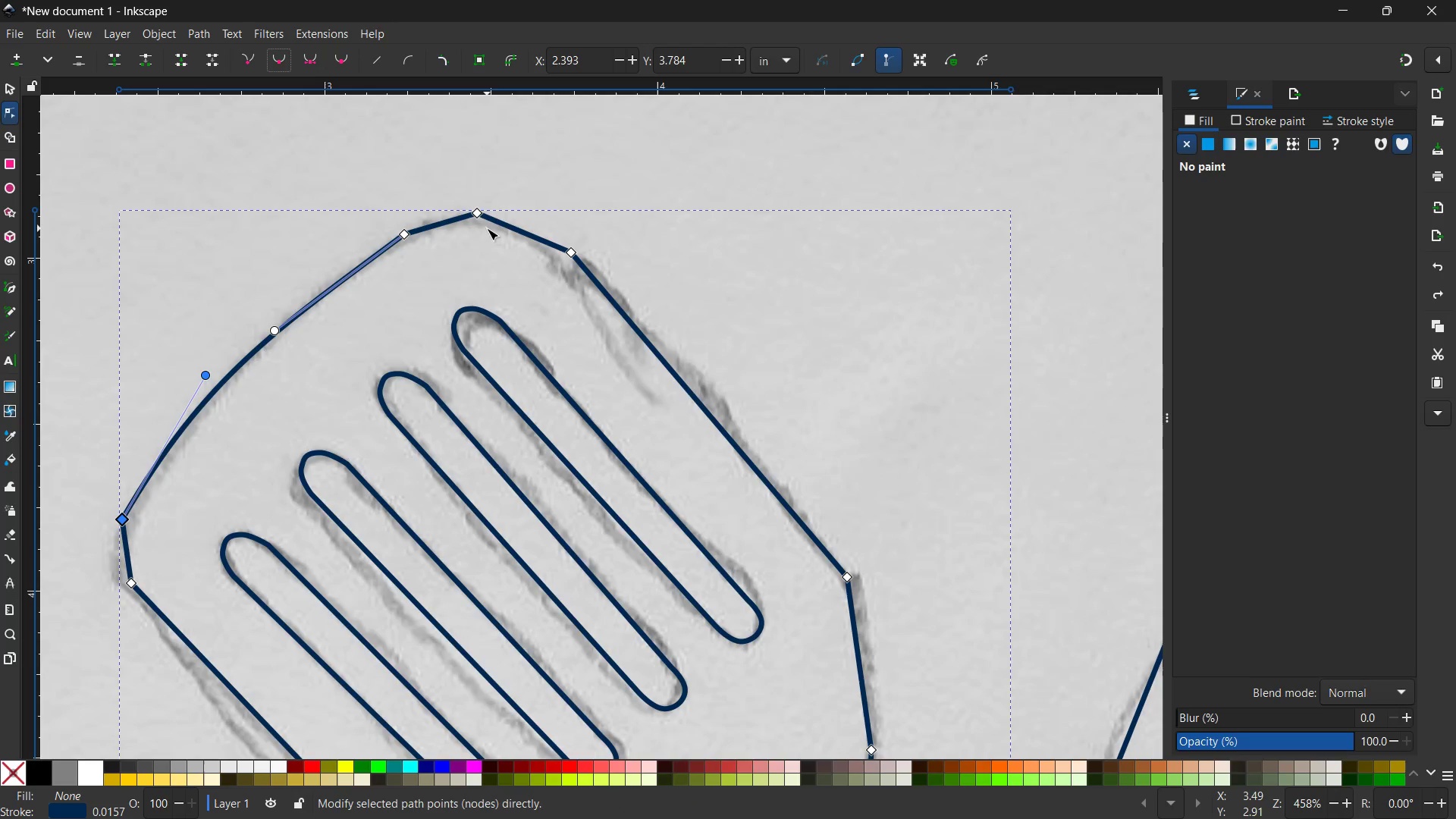 
left_click([482, 216])
 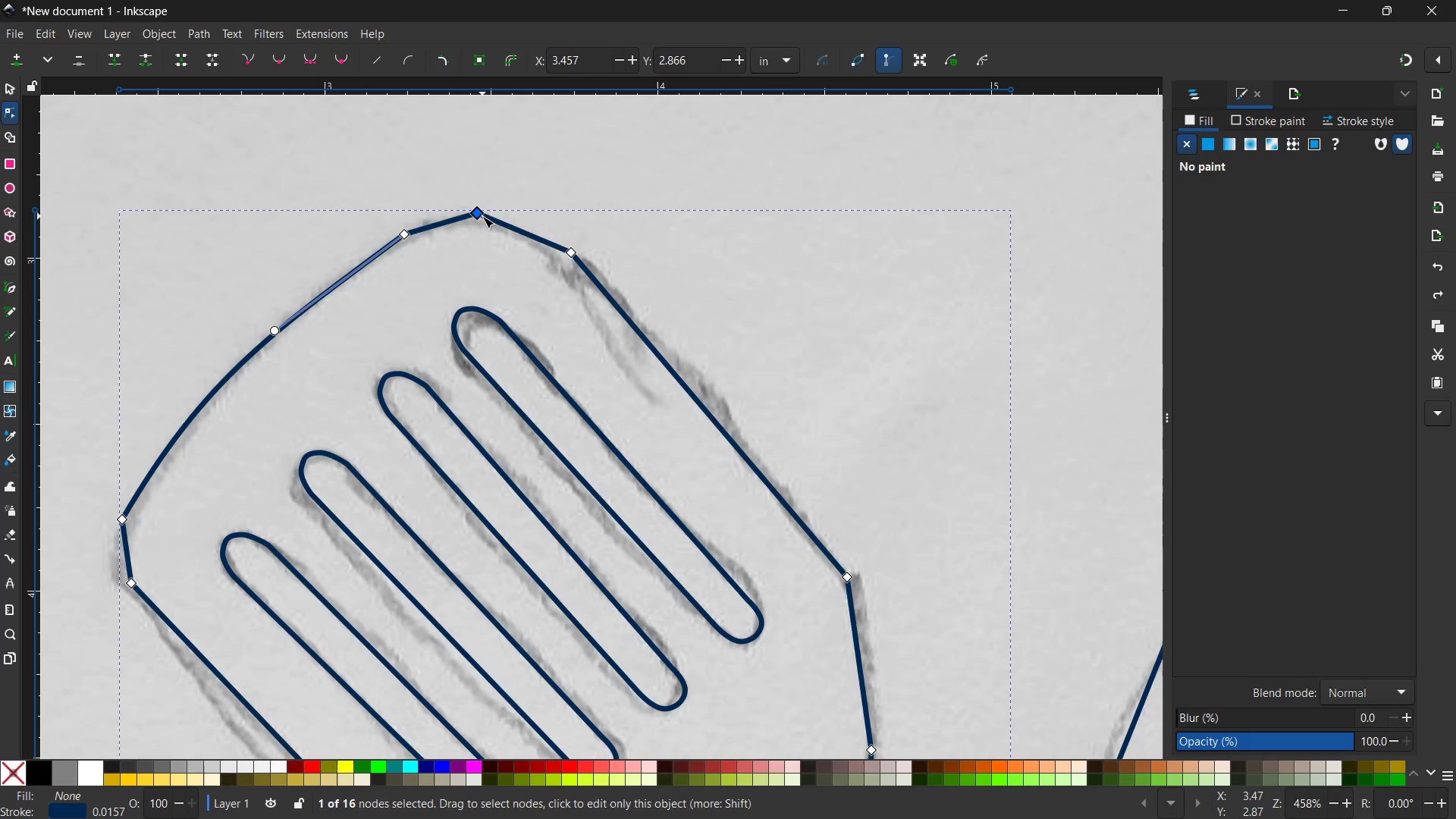 
key(Backspace)
 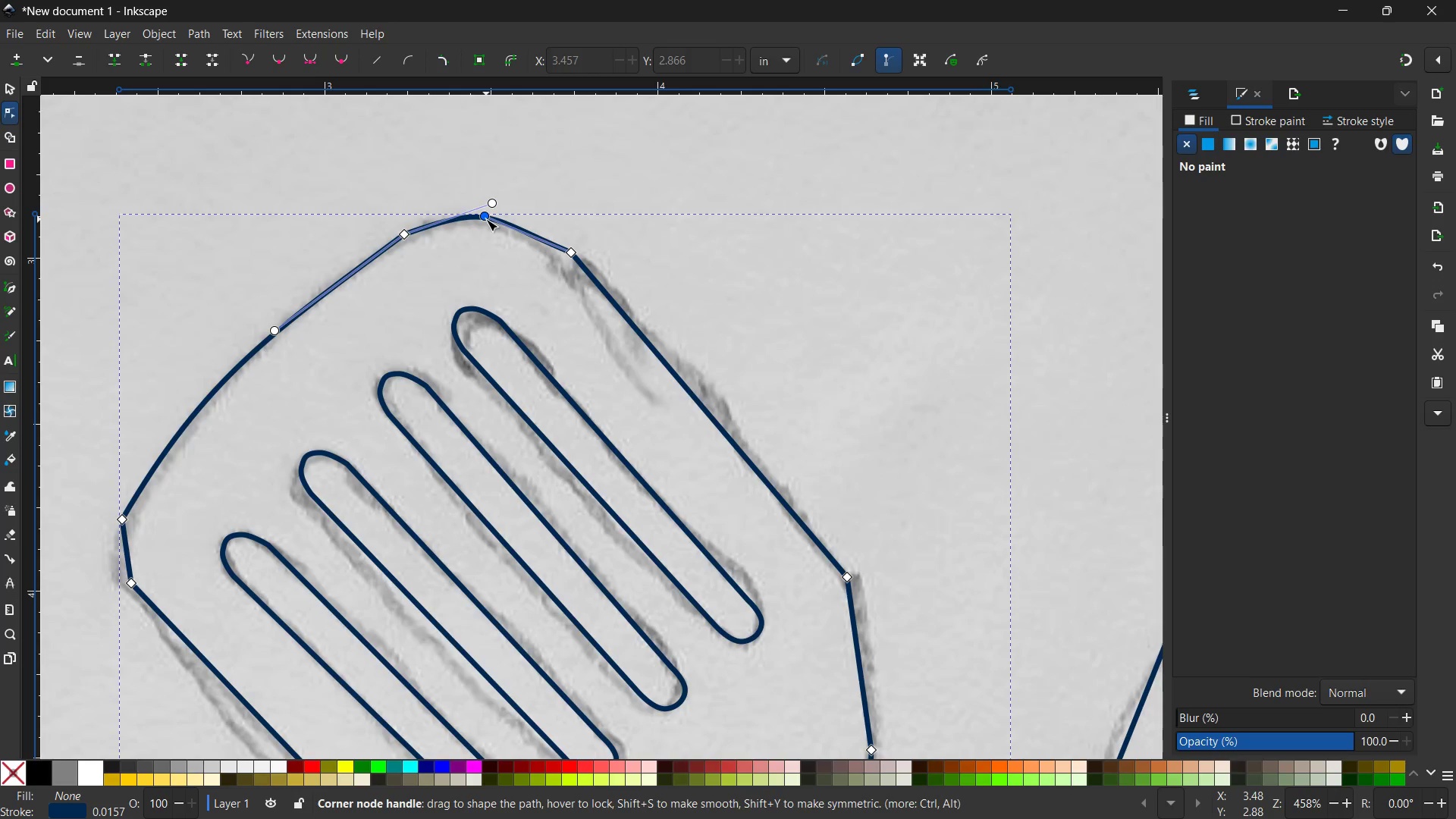 
left_click_drag(start_coordinate=[486, 219], to_coordinate=[491, 198])
 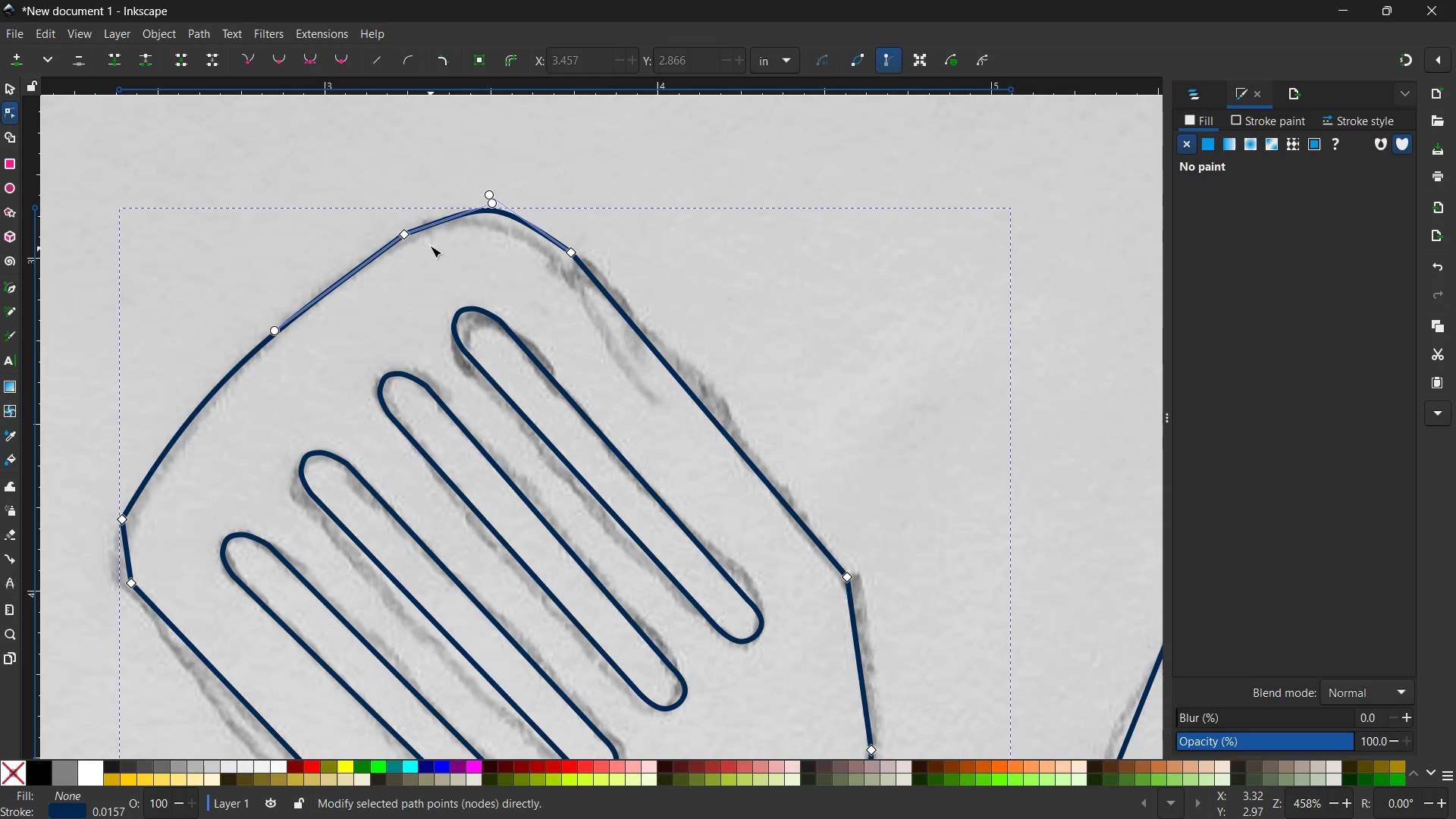 
left_click([400, 232])
 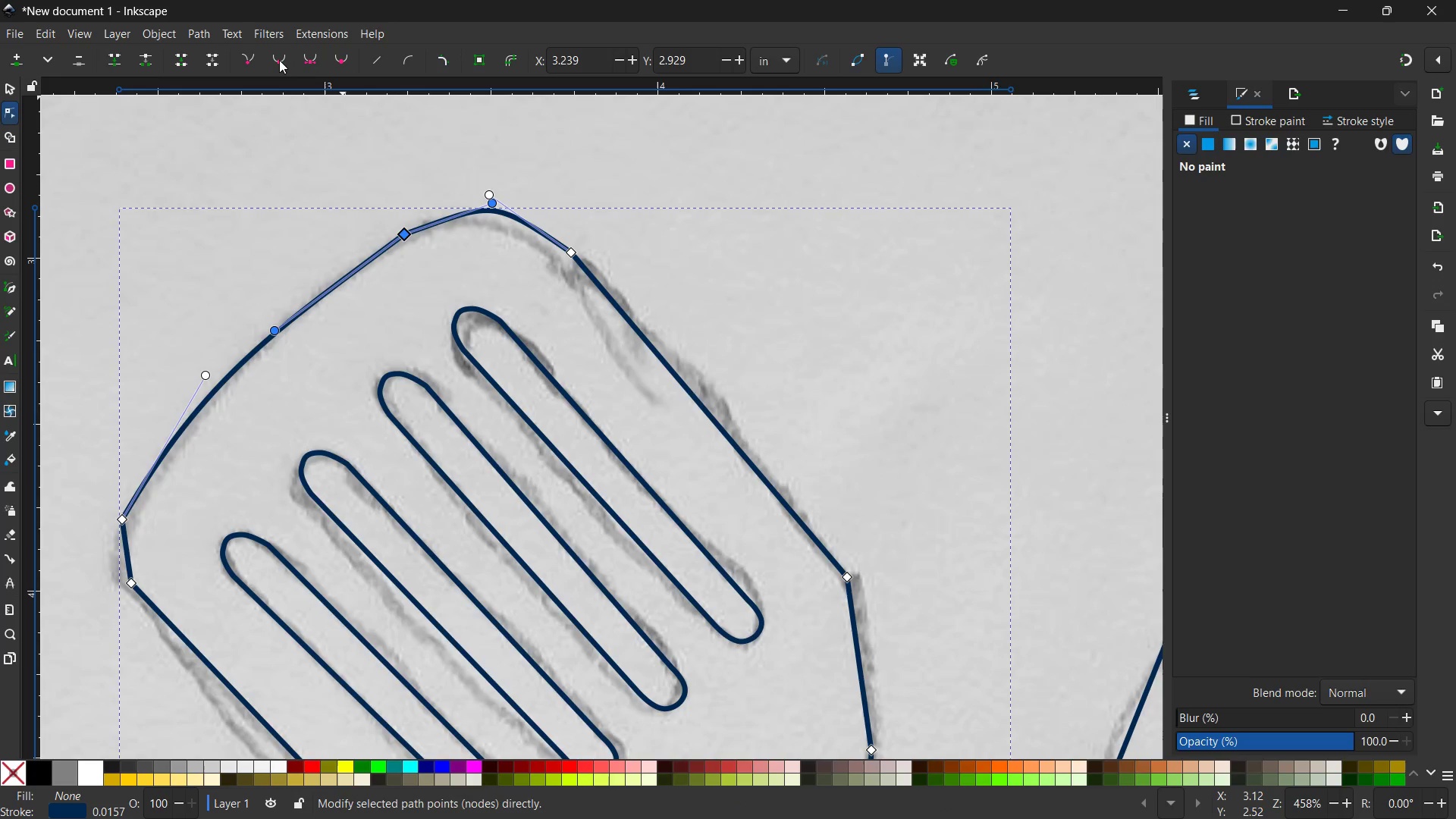 
left_click([278, 60])
 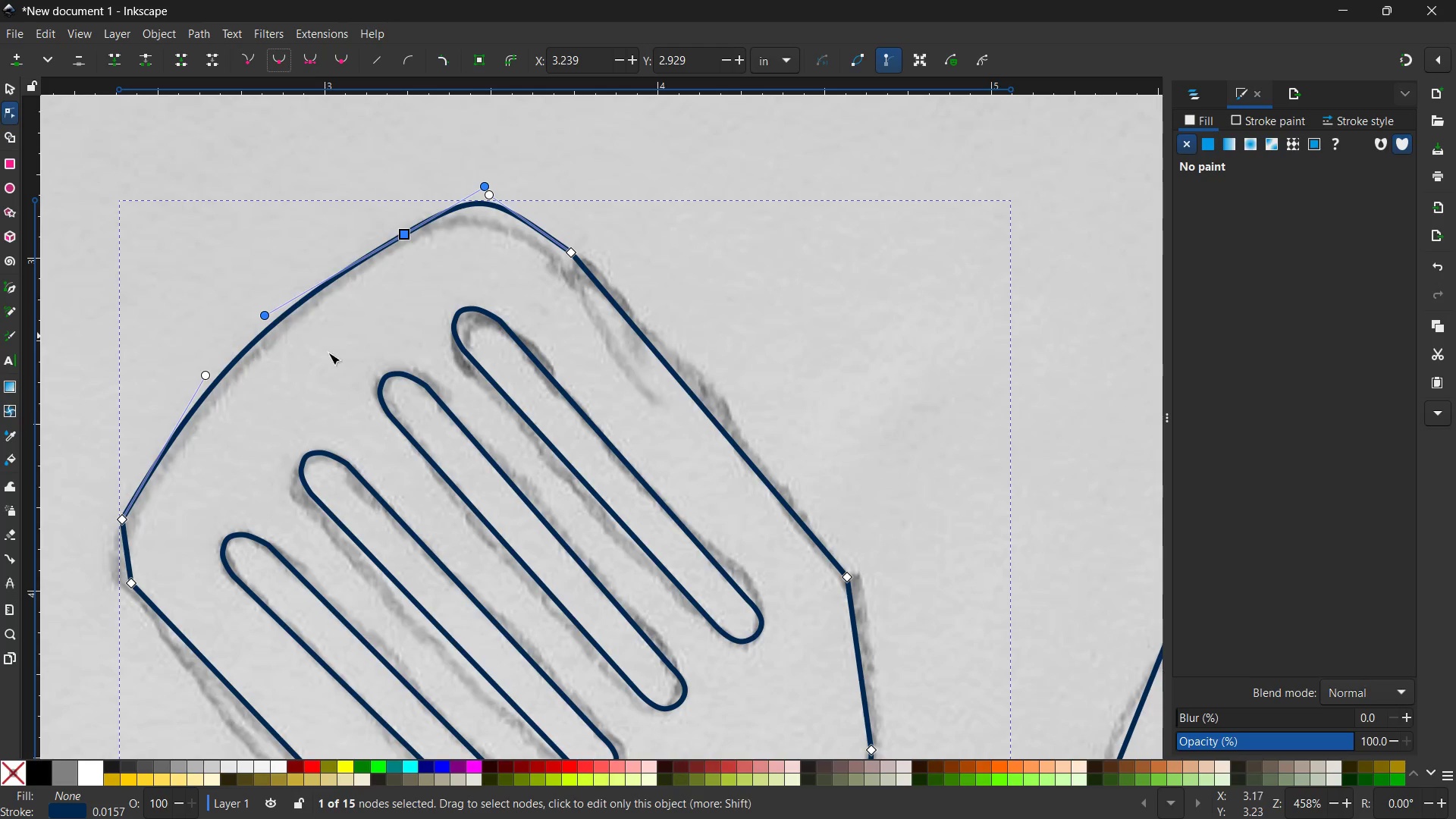 
scroll: coordinate [89, 466], scroll_direction: down, amount: 1.0
 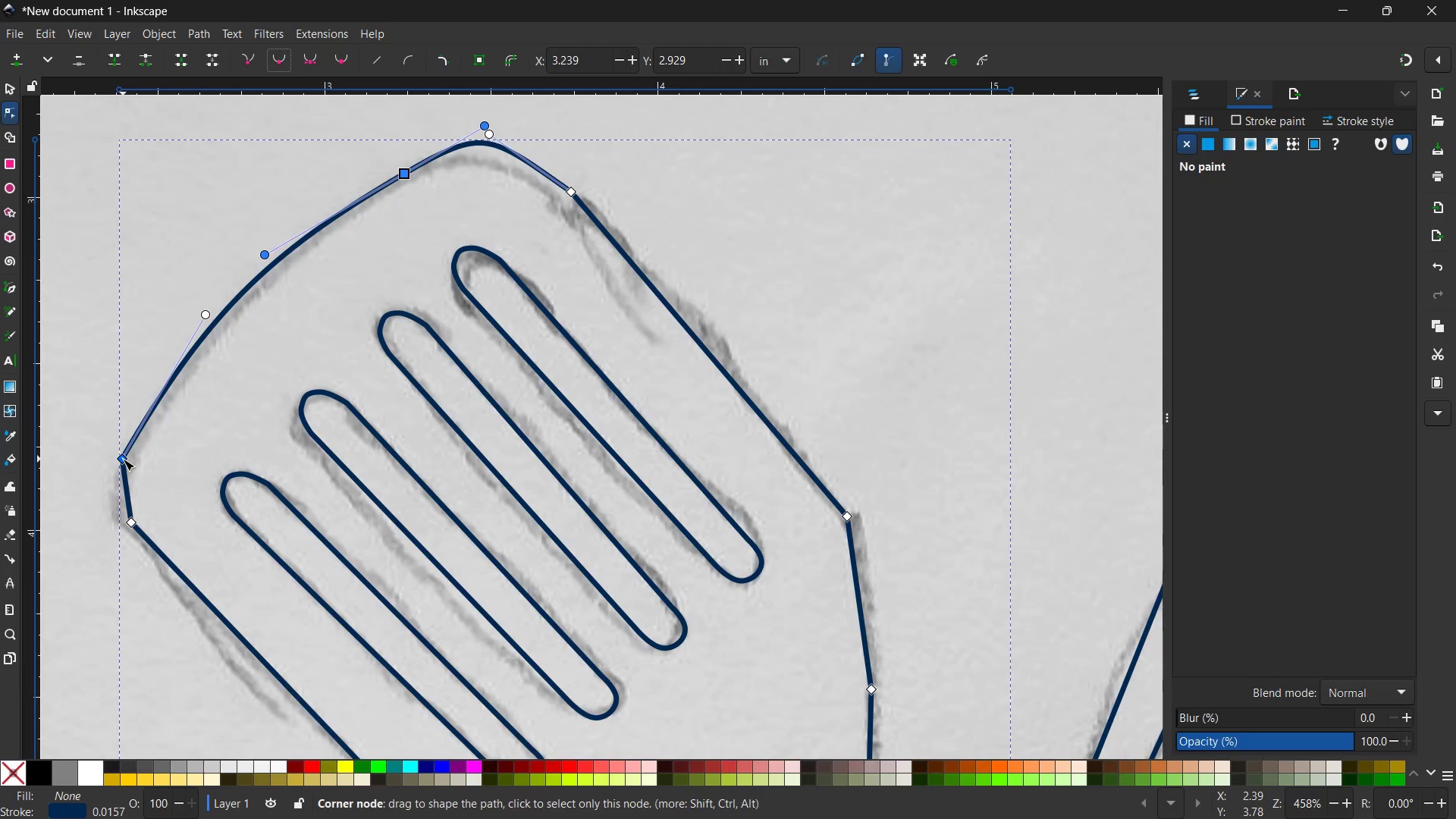 
left_click([123, 459])
 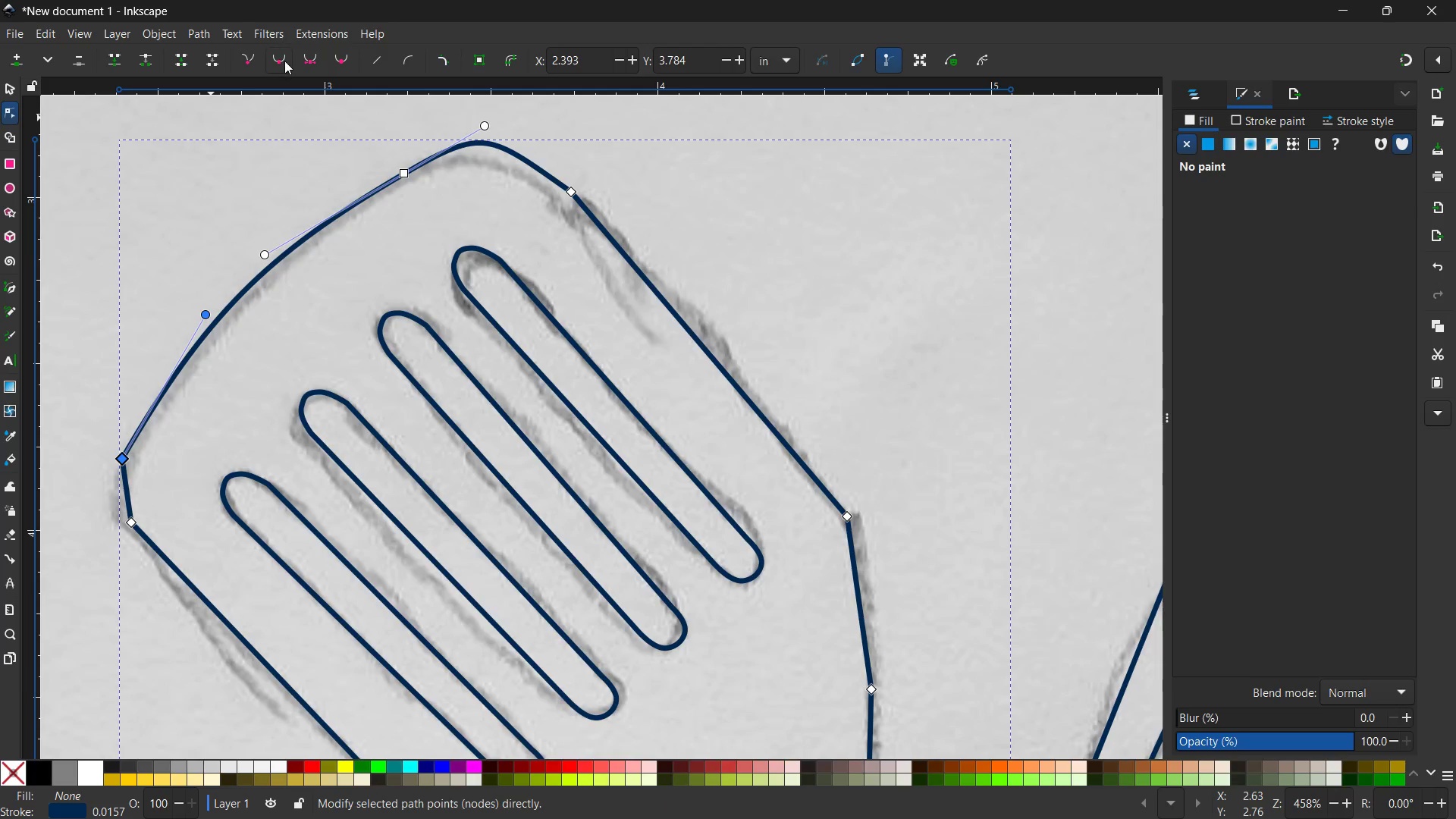 
left_click([284, 61])
 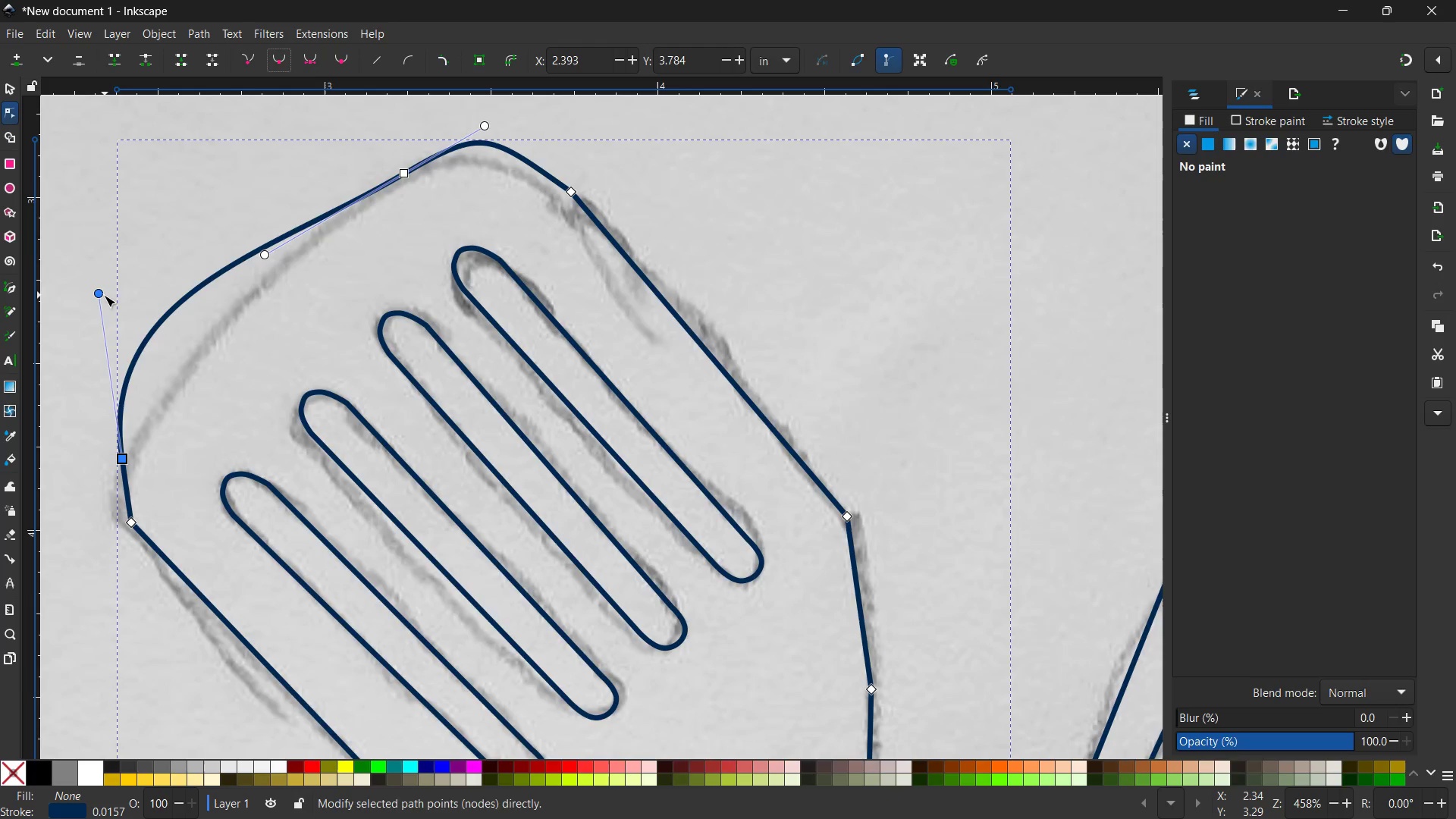 
left_click_drag(start_coordinate=[103, 295], to_coordinate=[285, 394])
 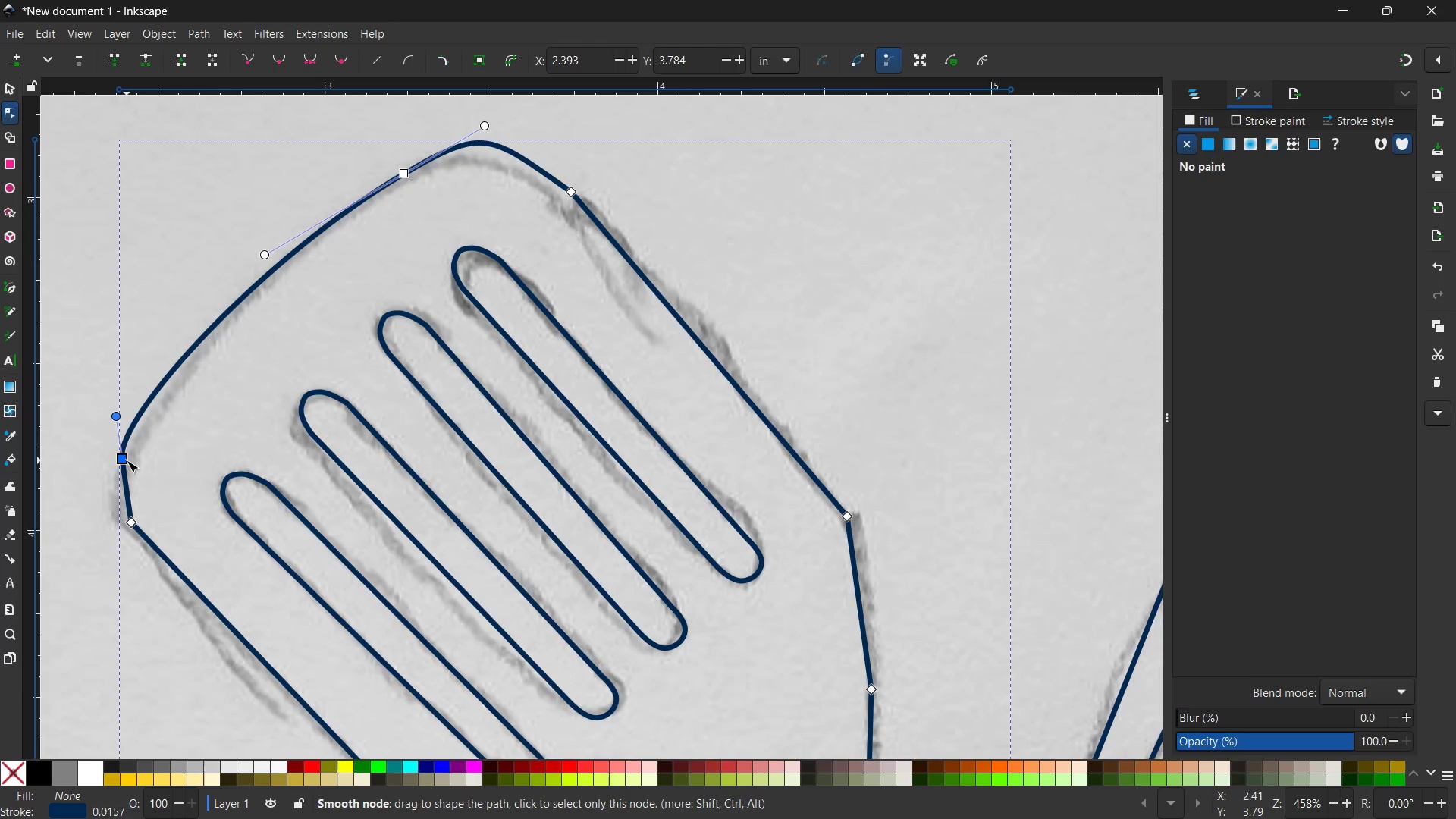 
left_click([121, 454])
 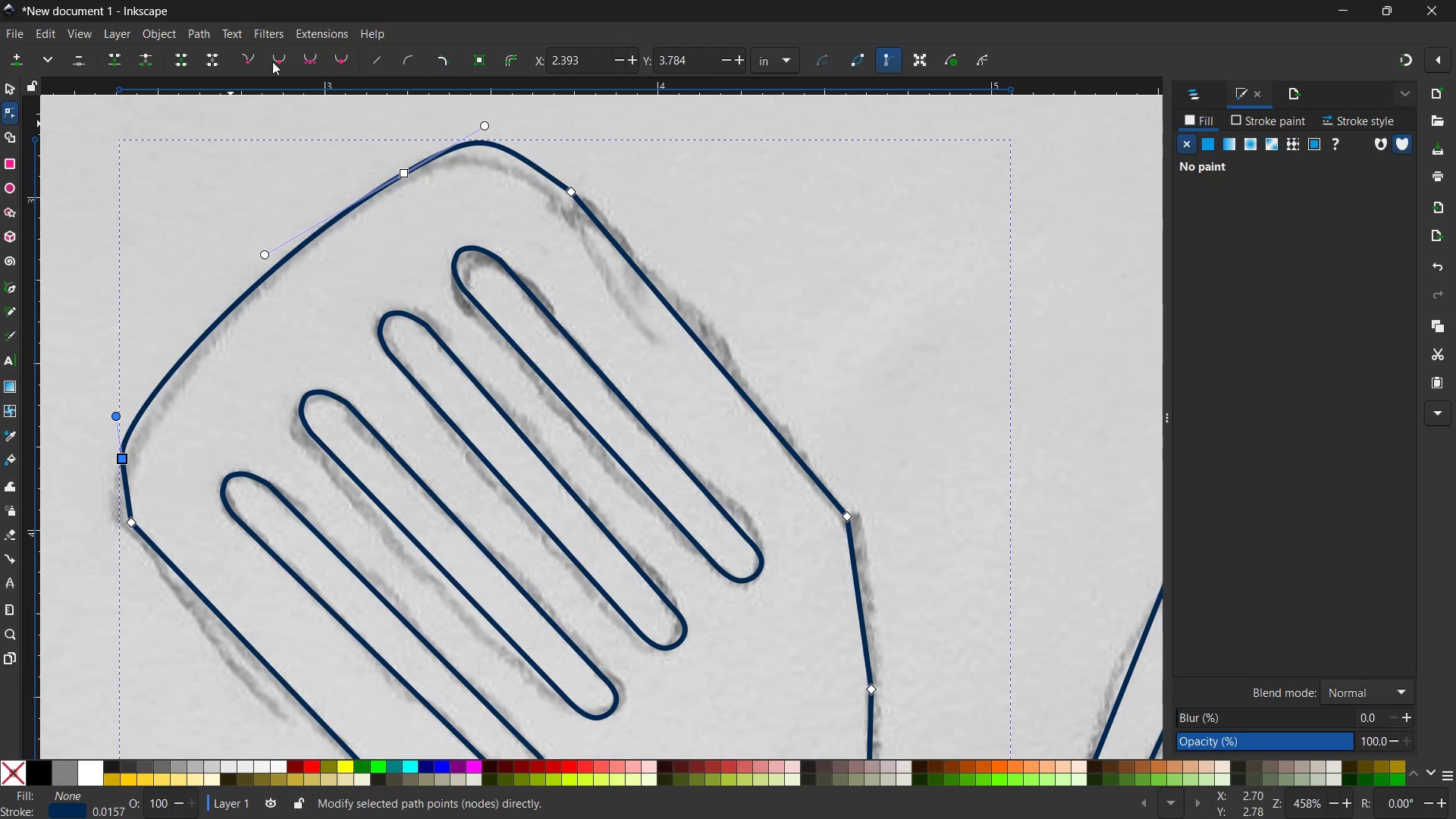 
left_click([272, 60])
 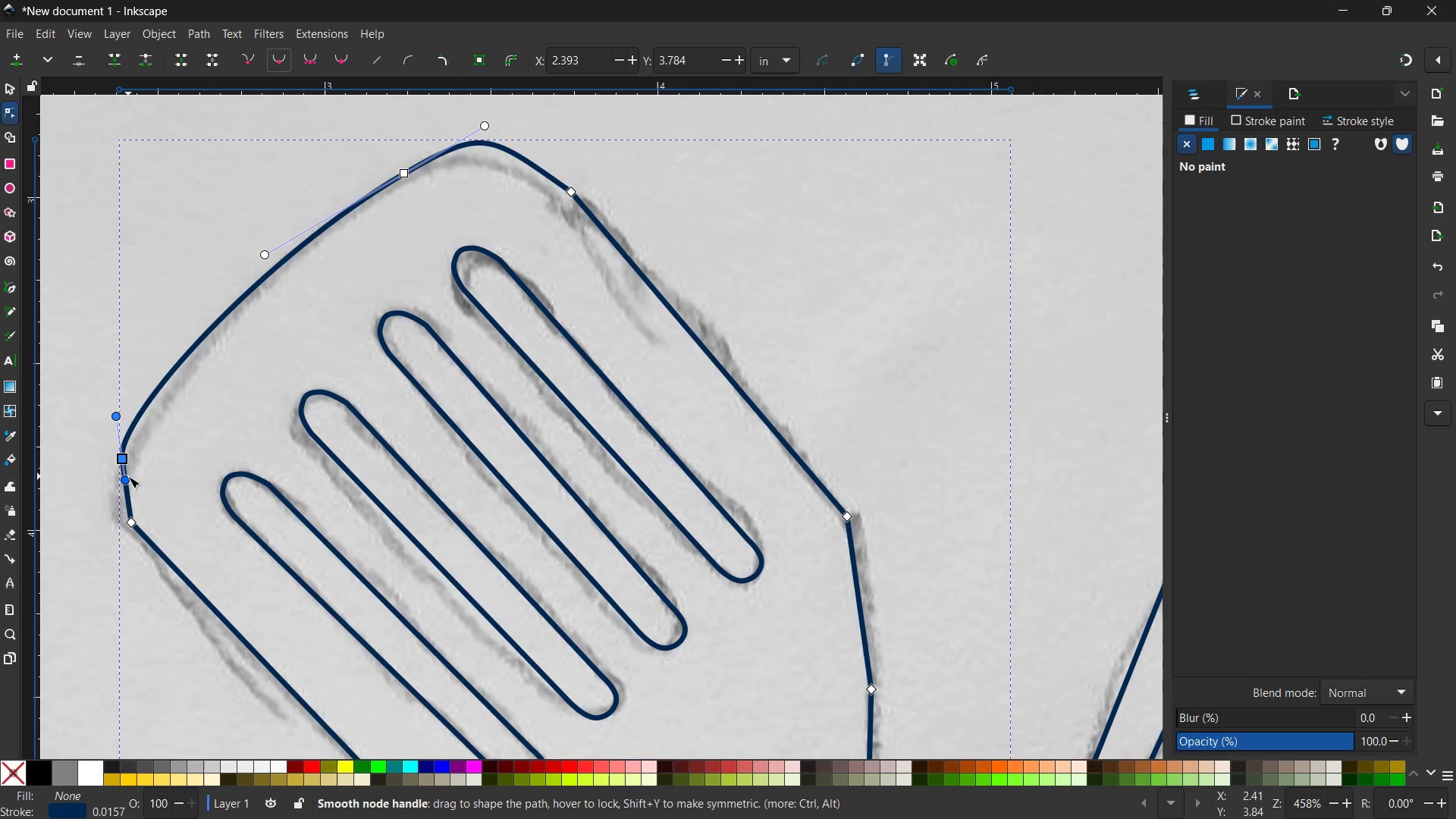 
left_click_drag(start_coordinate=[127, 481], to_coordinate=[114, 485])
 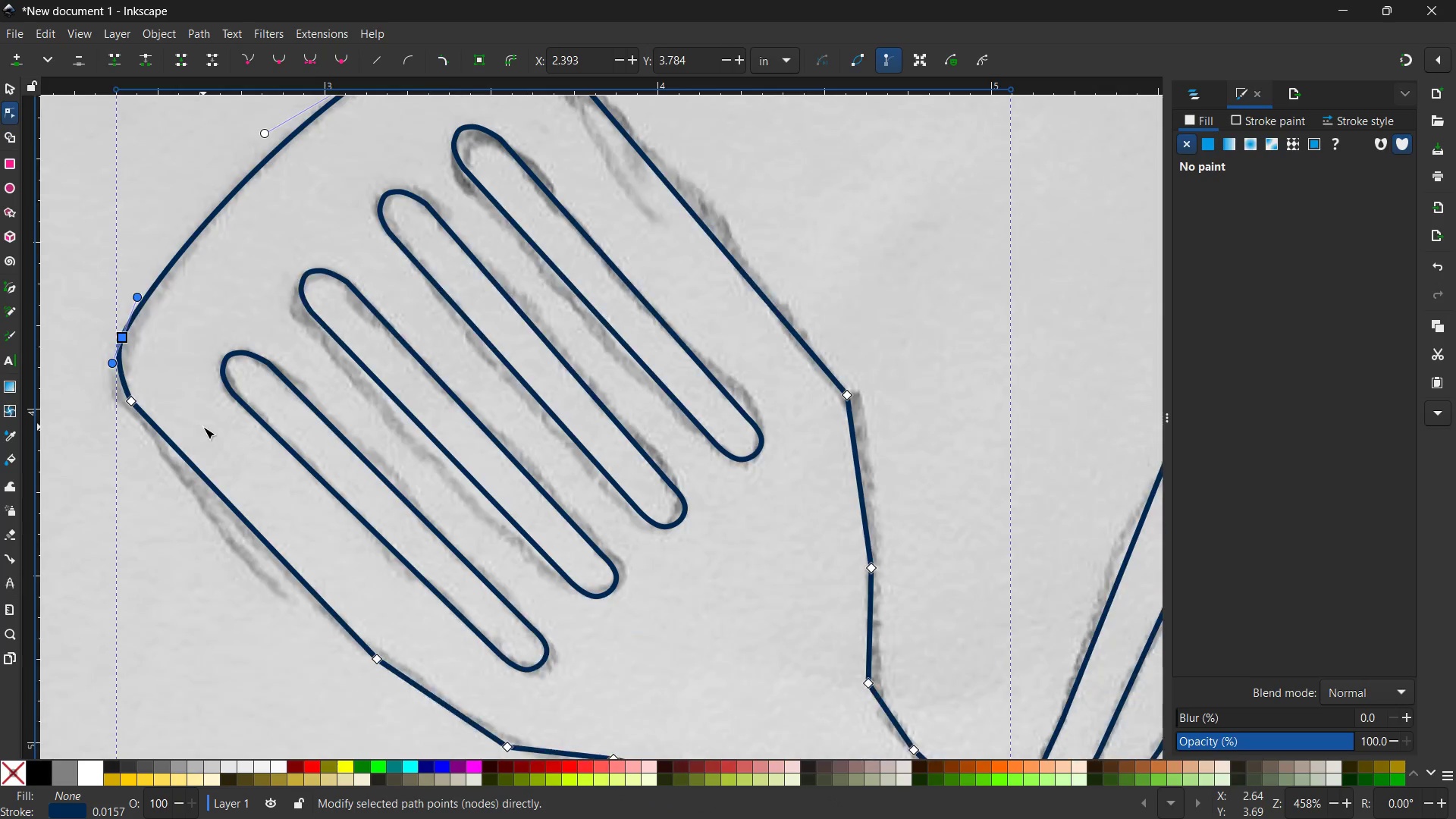 
scroll: coordinate [203, 427], scroll_direction: down, amount: 2.0
 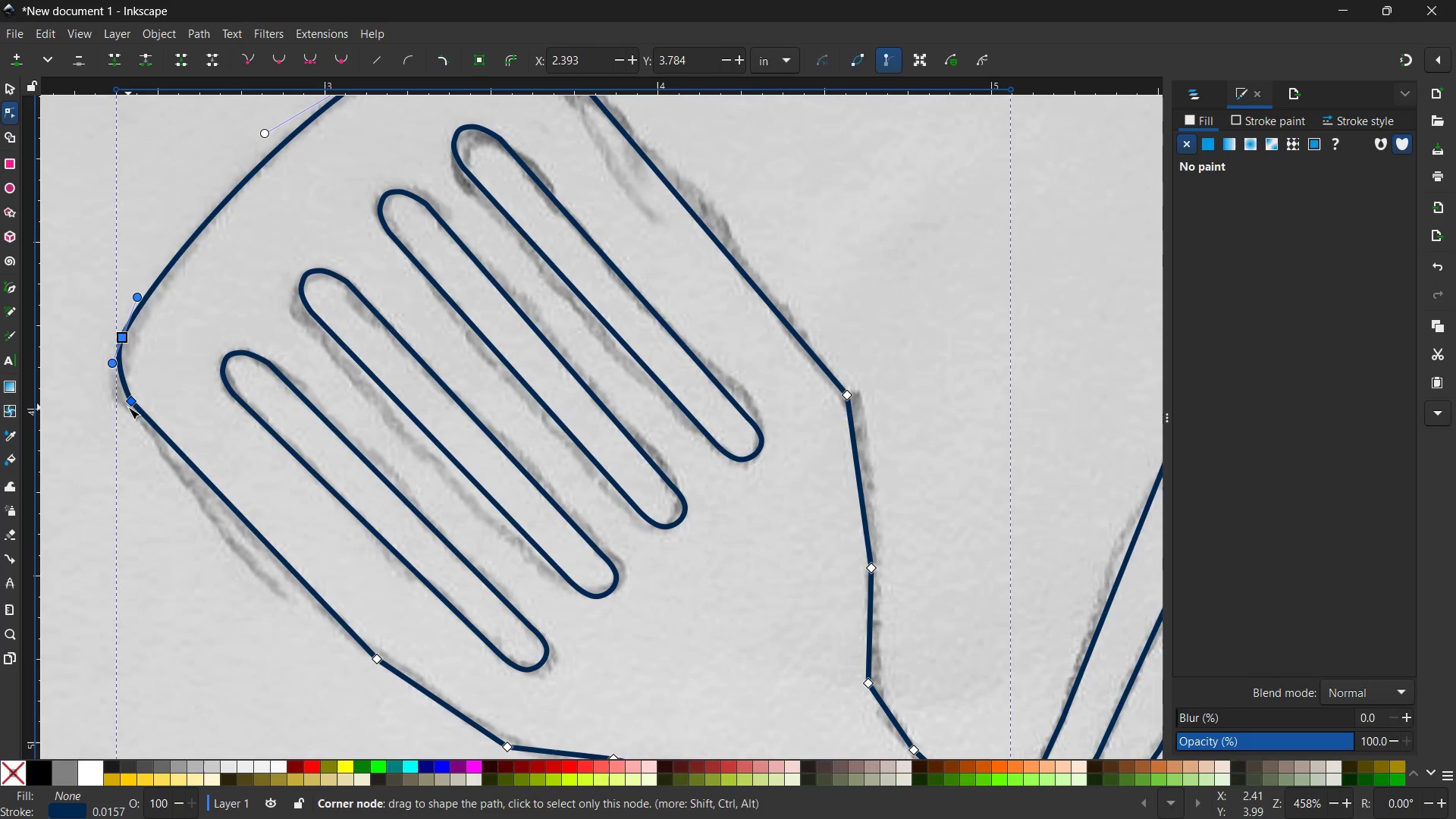 
left_click([128, 406])
 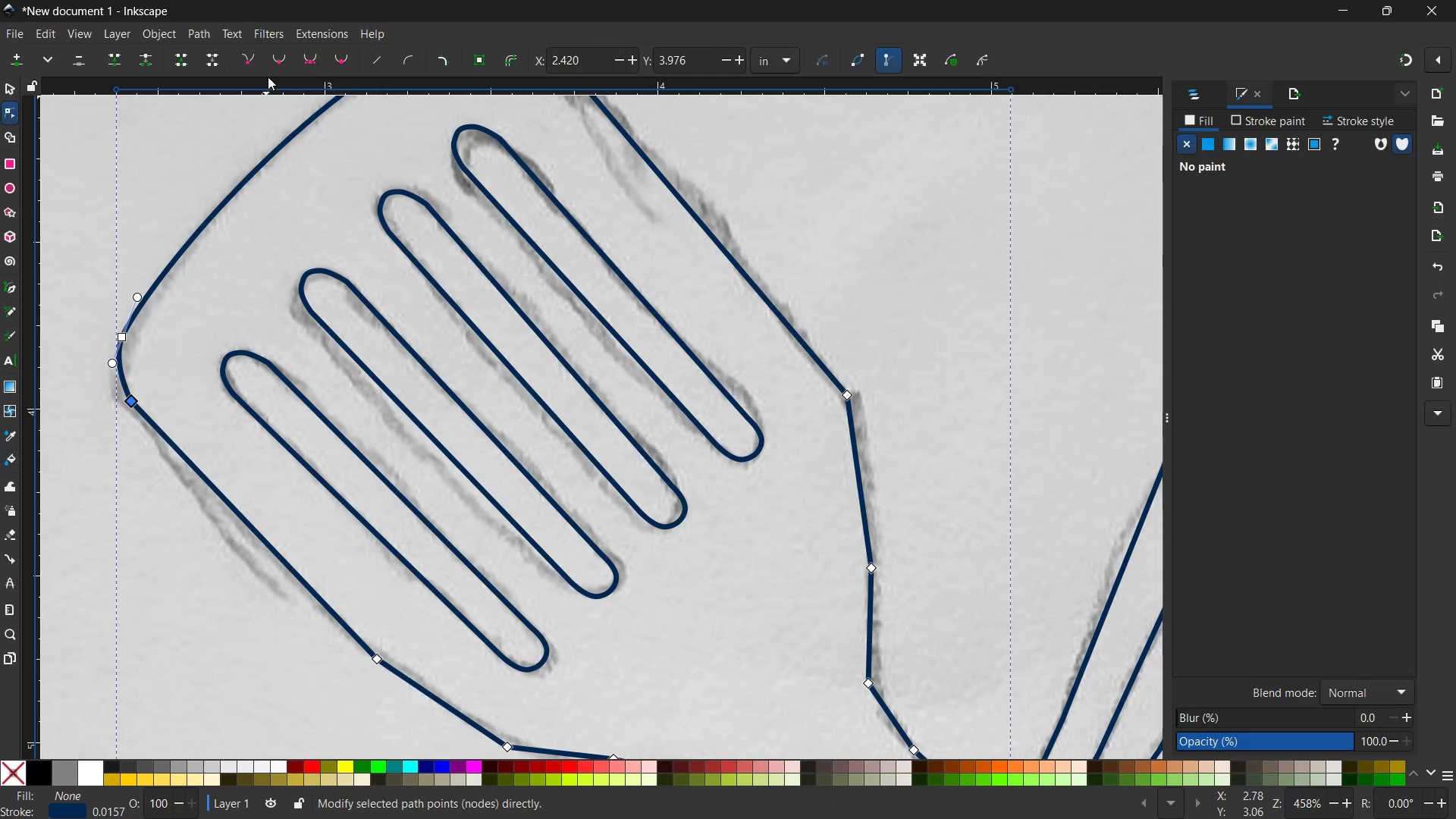 
left_click([277, 59])
 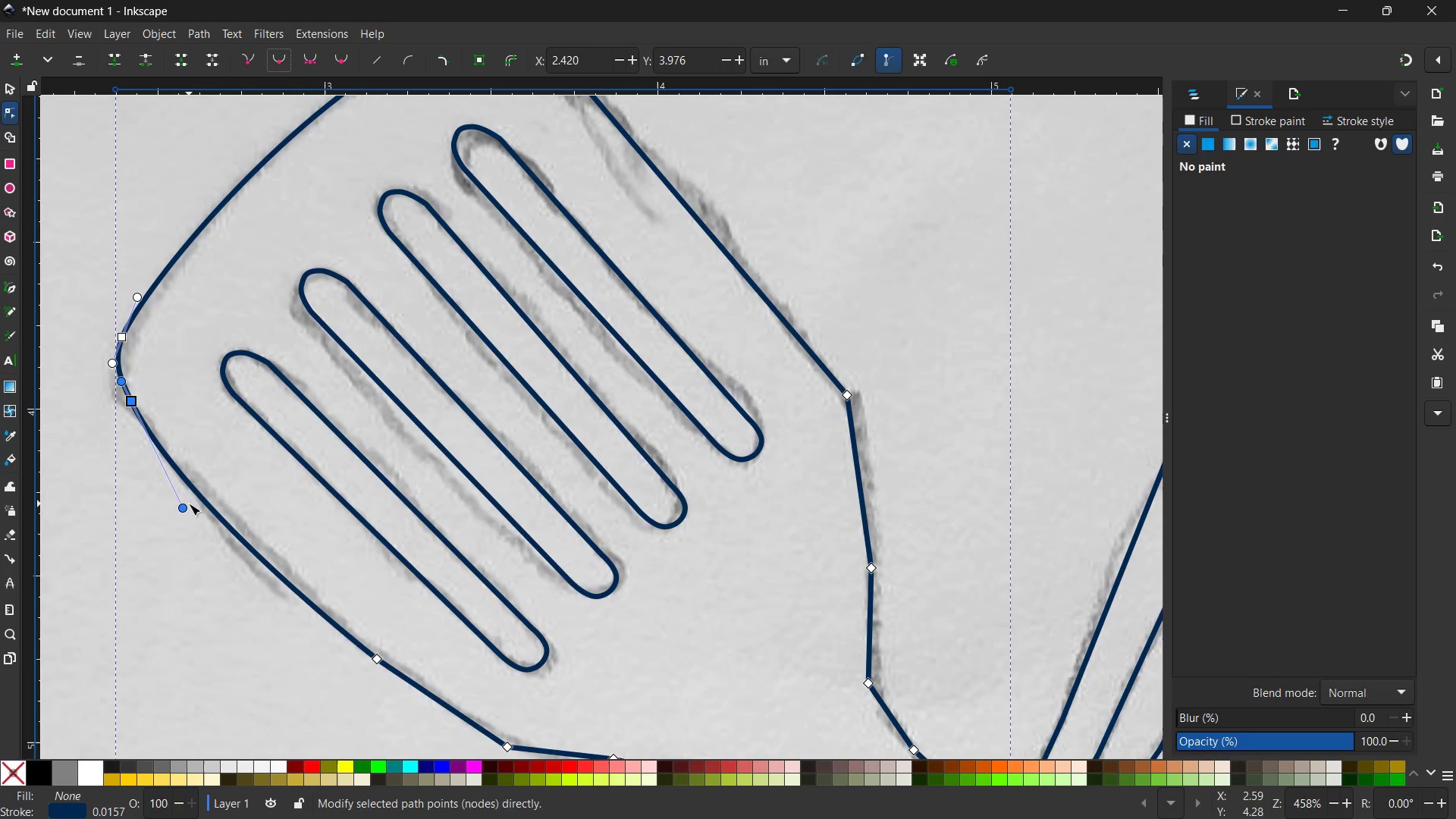 
left_click_drag(start_coordinate=[187, 505], to_coordinate=[196, 495])
 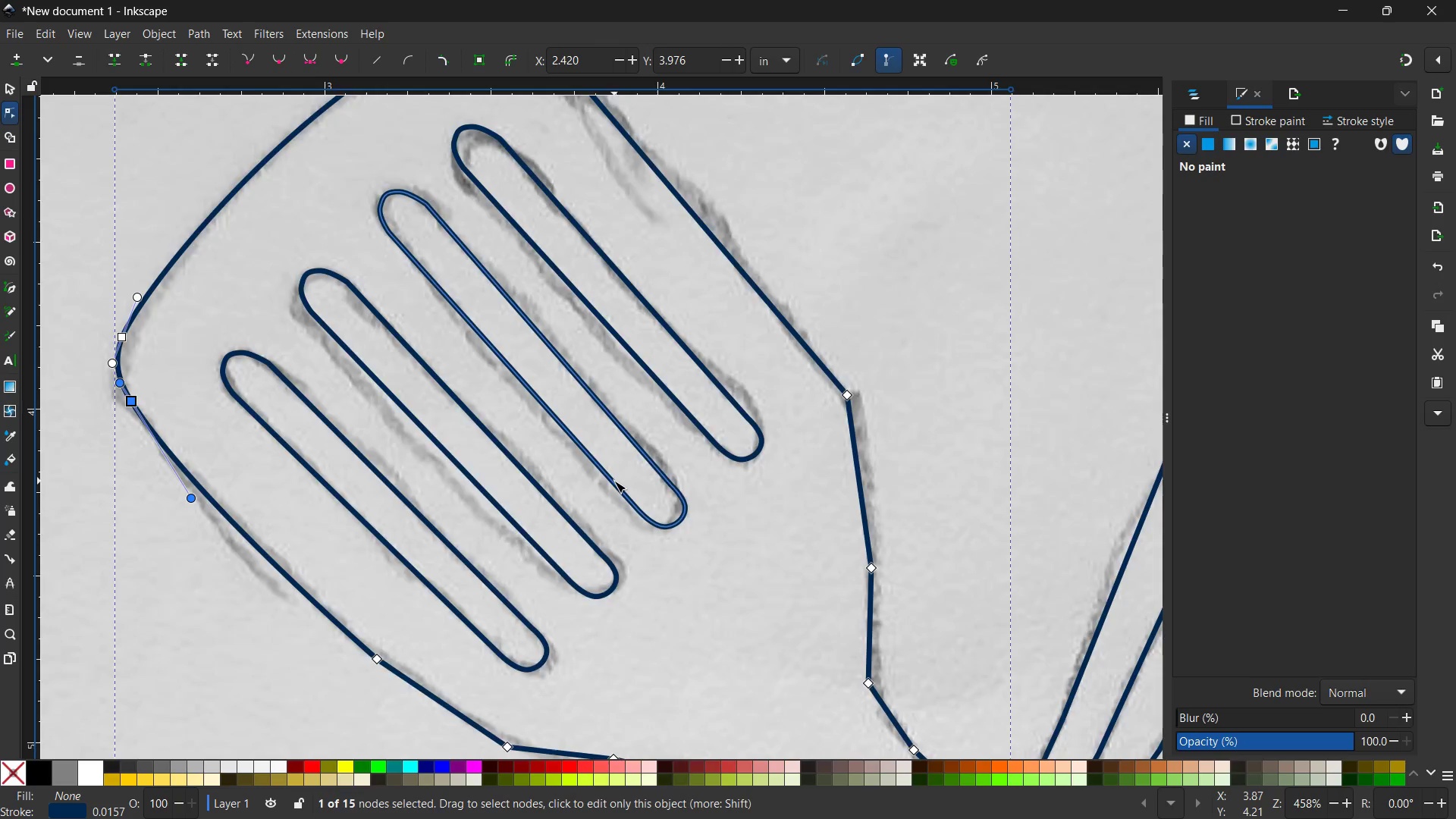 
scroll: coordinate [614, 481], scroll_direction: up, amount: 2.0
 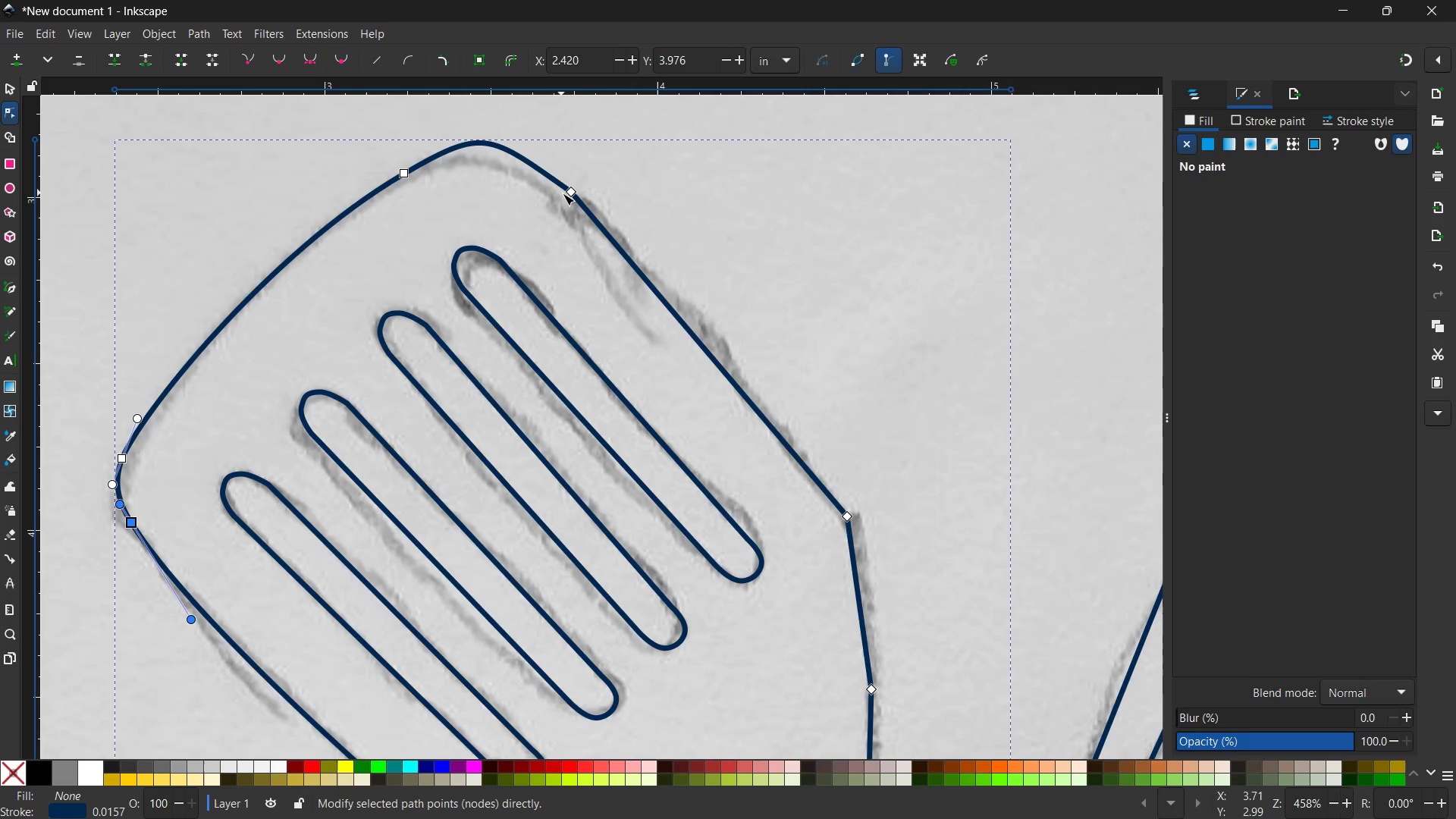 
left_click([573, 193])
 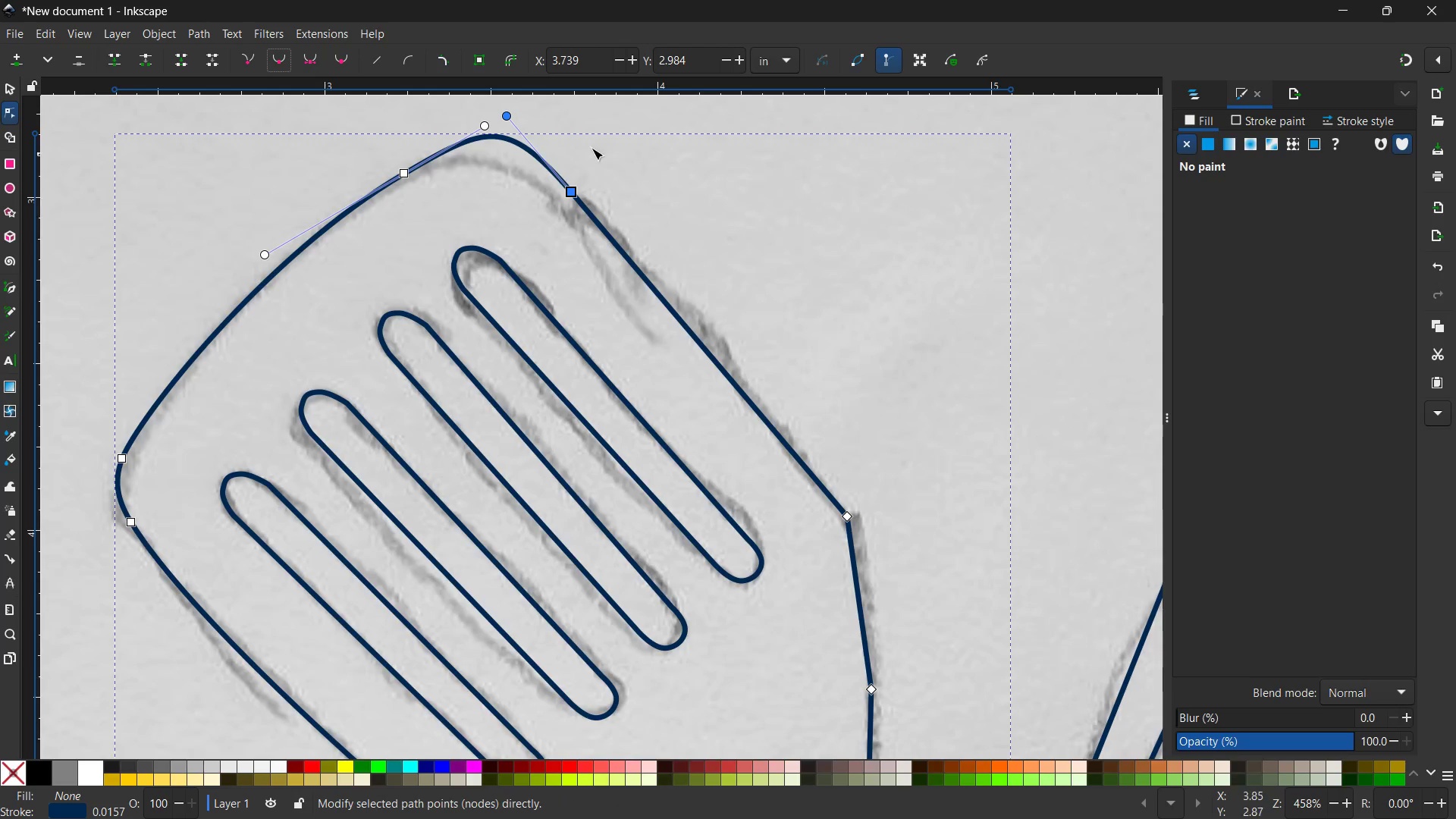 
left_click_drag(start_coordinate=[508, 121], to_coordinate=[493, 135])
 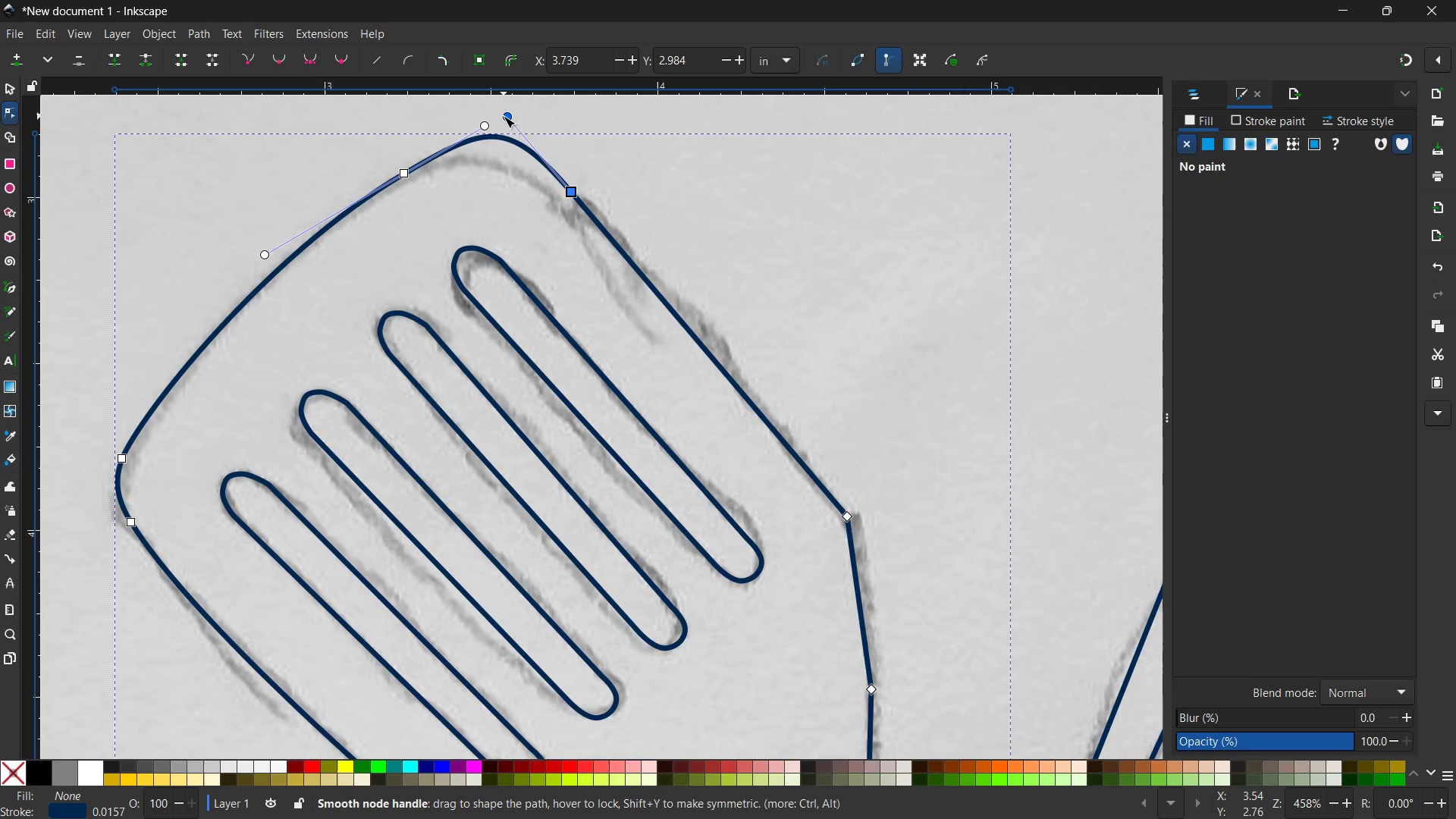 
left_click_drag(start_coordinate=[504, 116], to_coordinate=[510, 182])
 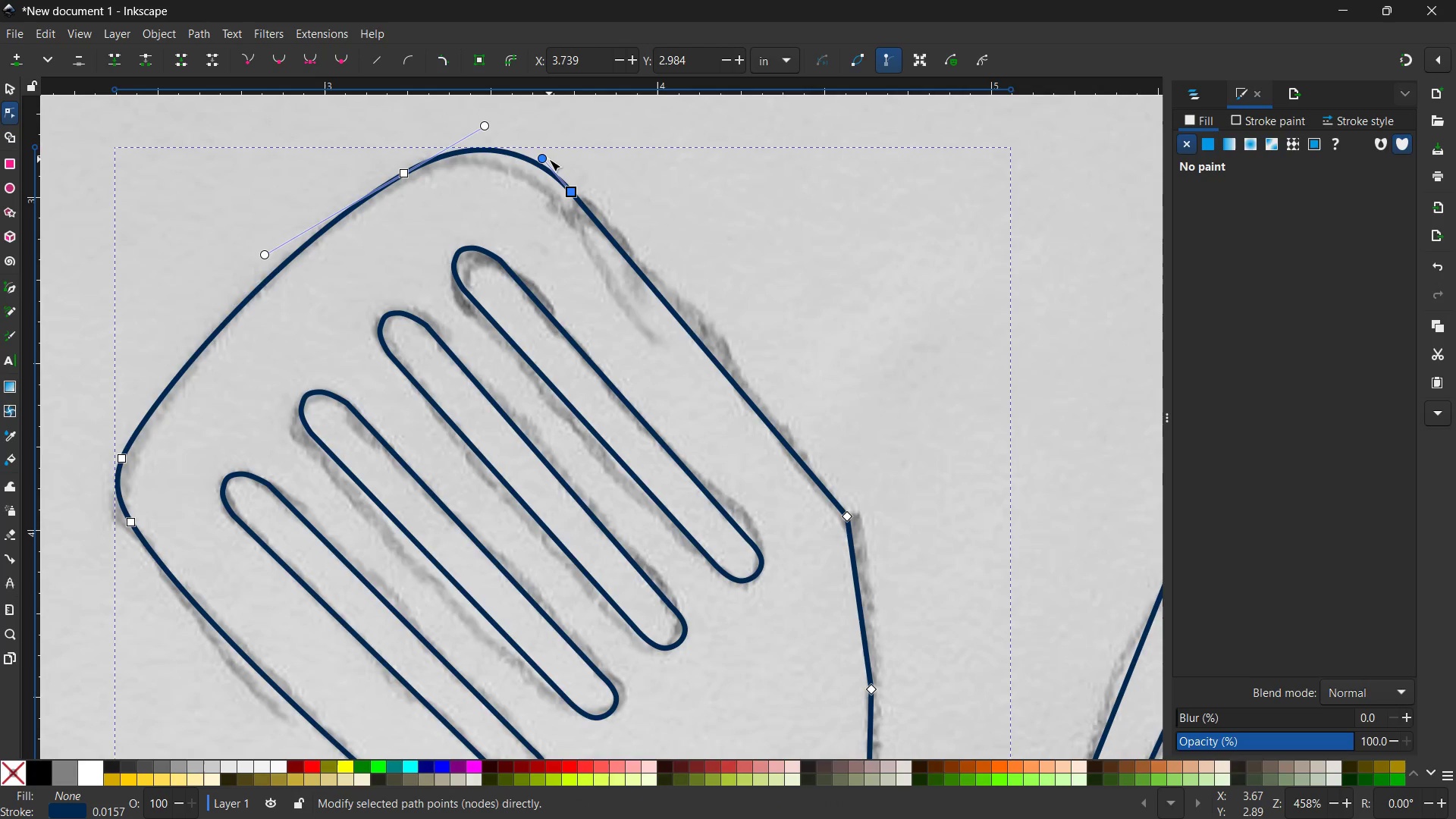 
left_click_drag(start_coordinate=[547, 156], to_coordinate=[505, 142])
 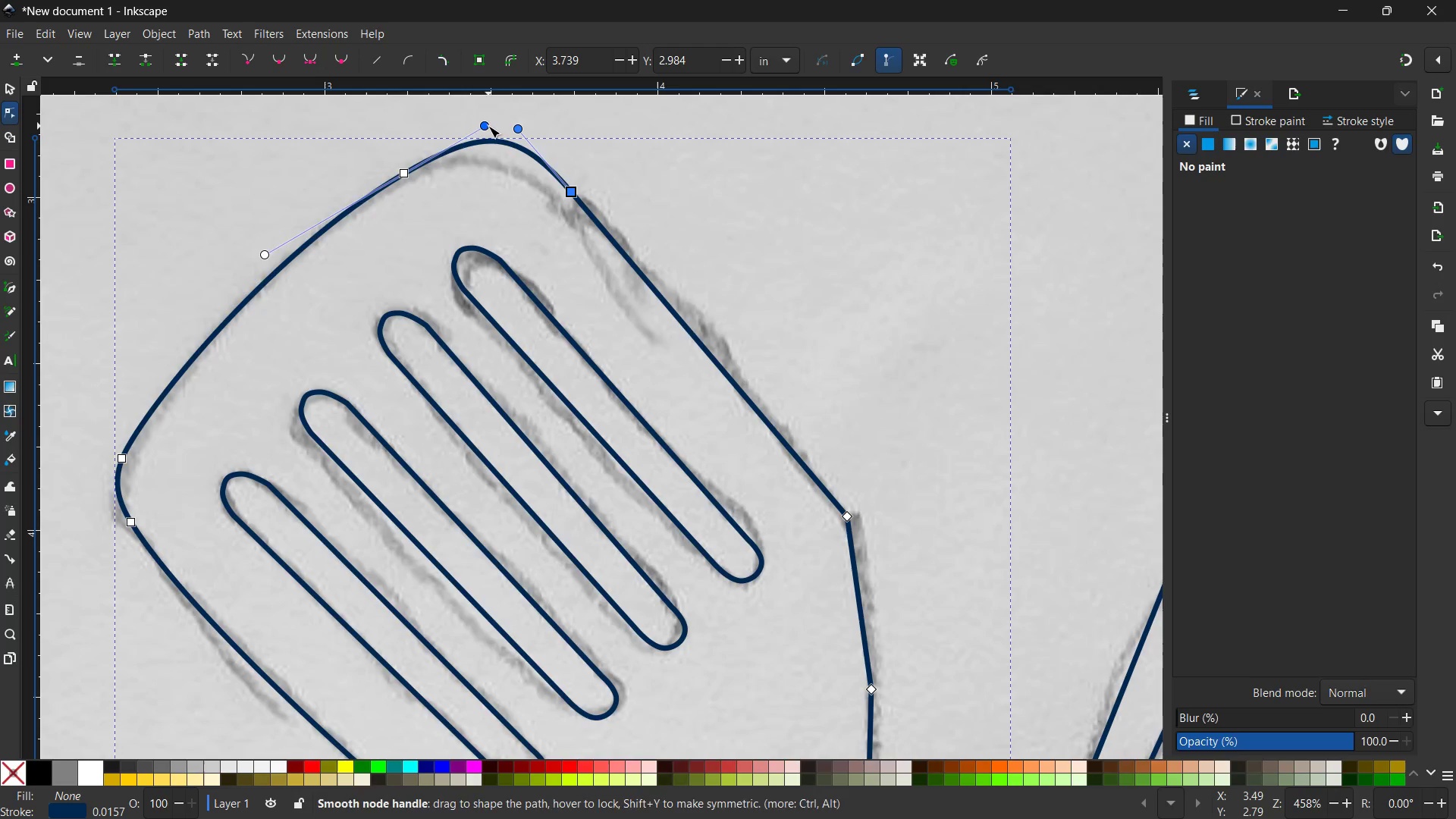 
left_click_drag(start_coordinate=[488, 126], to_coordinate=[463, 137])
 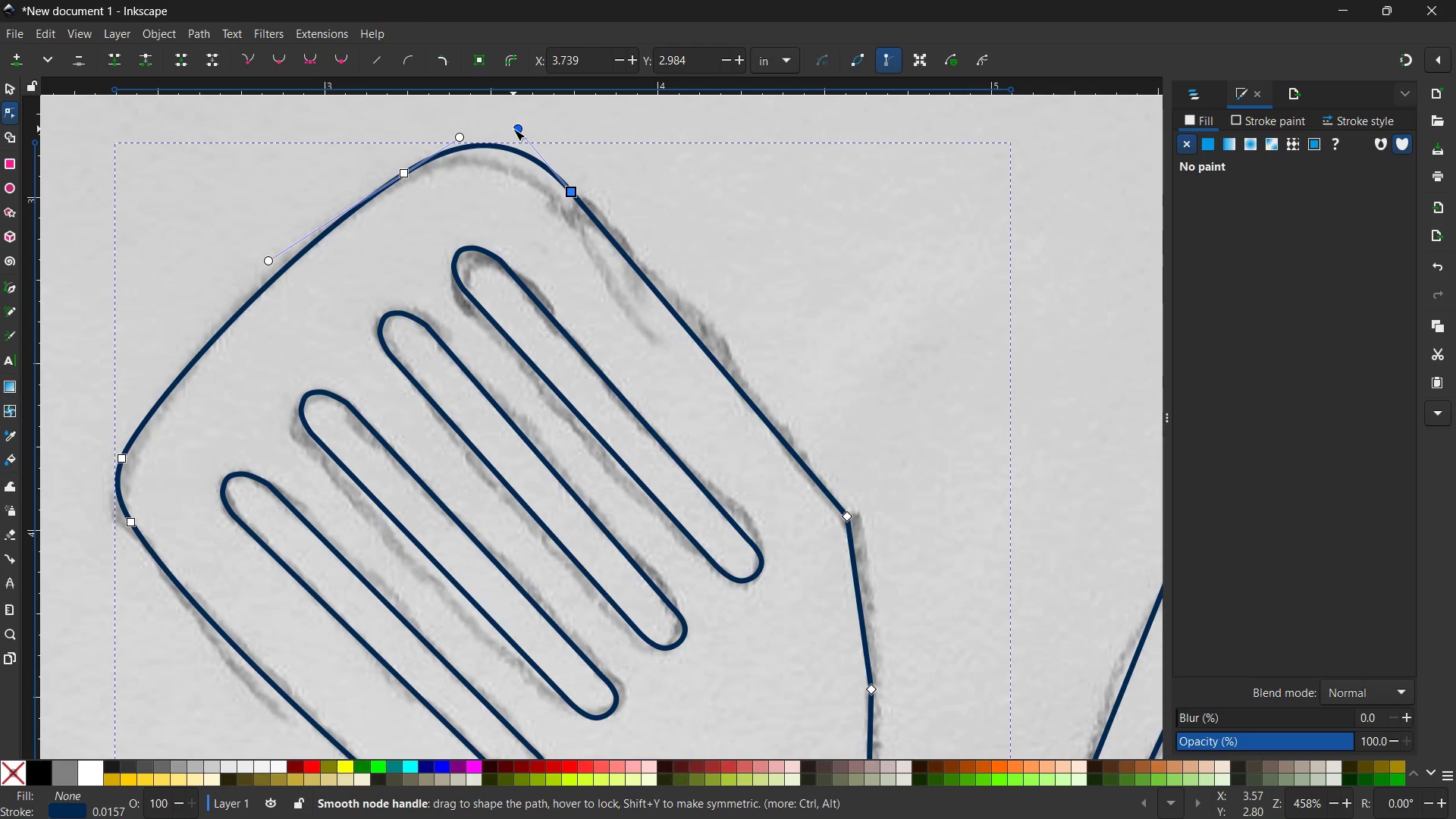 
left_click_drag(start_coordinate=[513, 129], to_coordinate=[510, 152])
 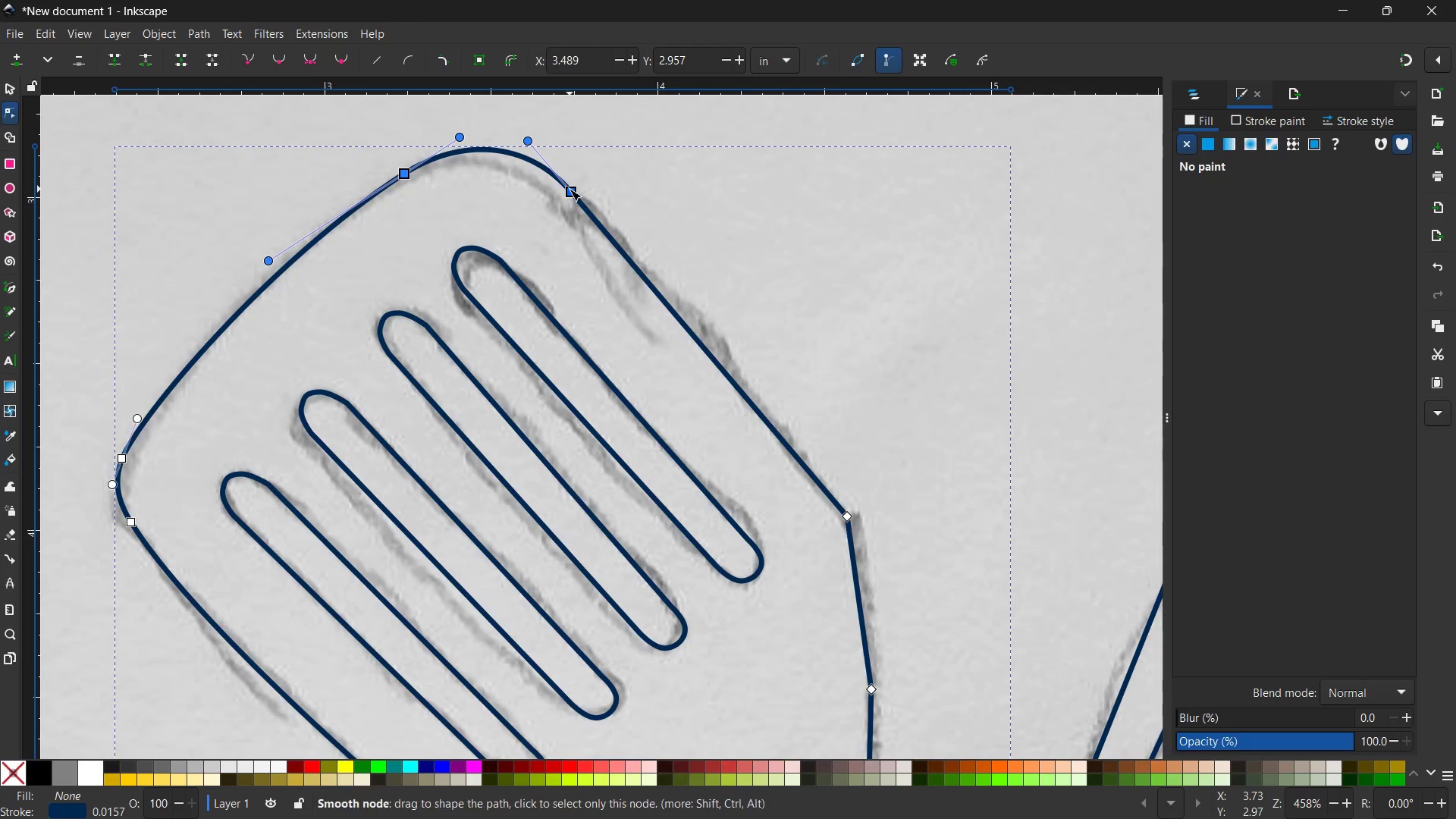 
double_click([570, 189])
 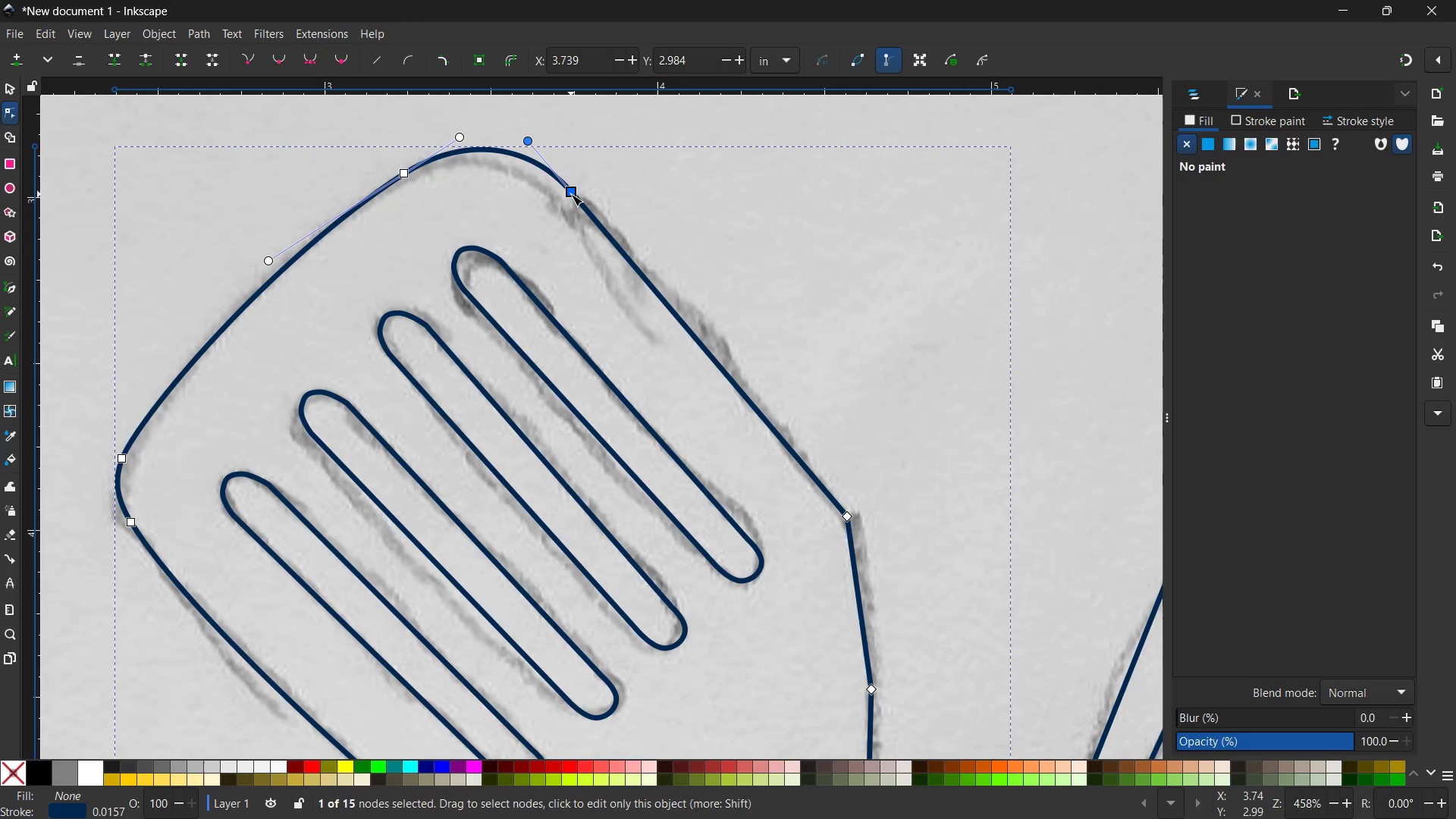 
triple_click([572, 194])
 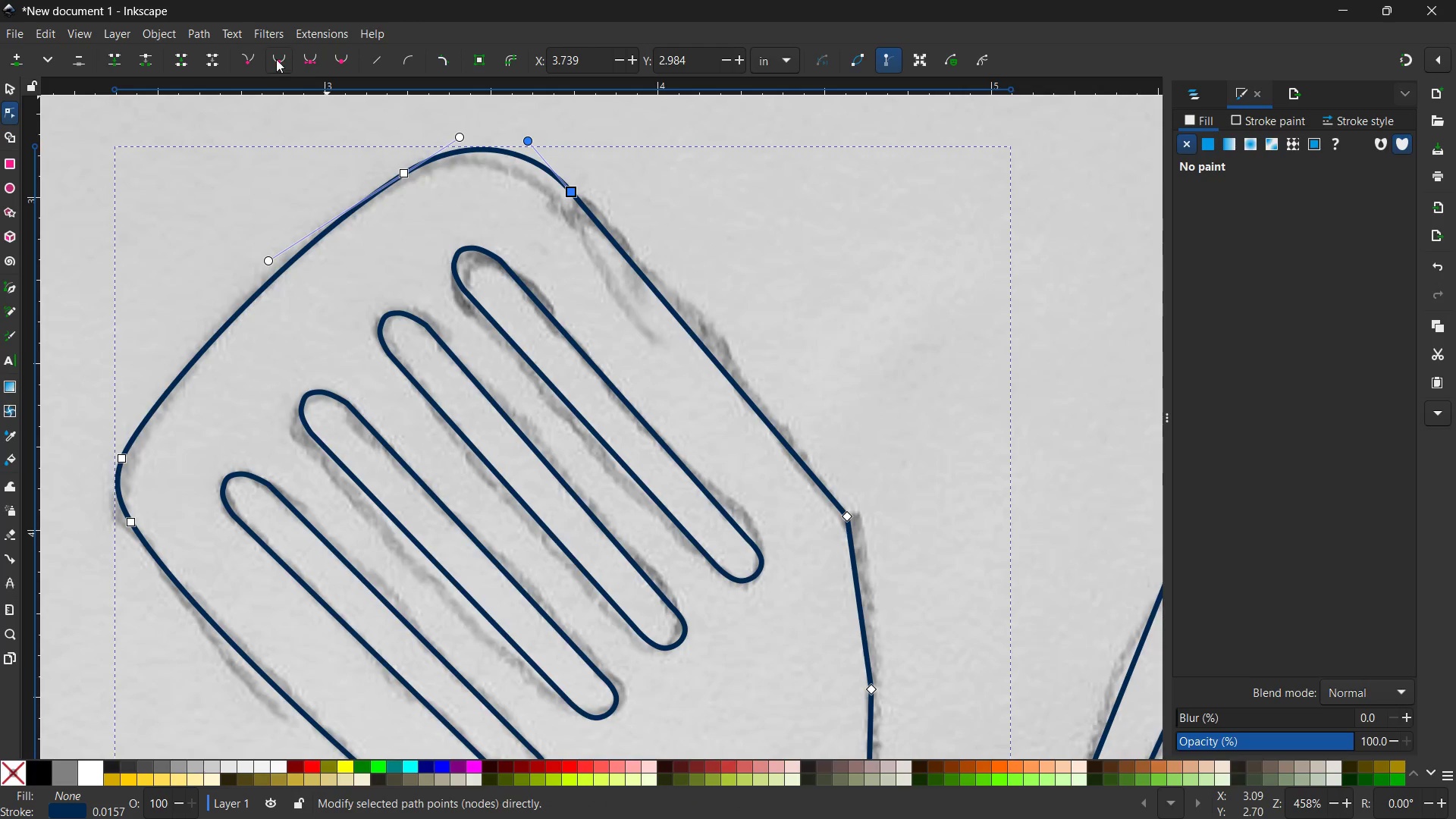 
left_click([276, 59])
 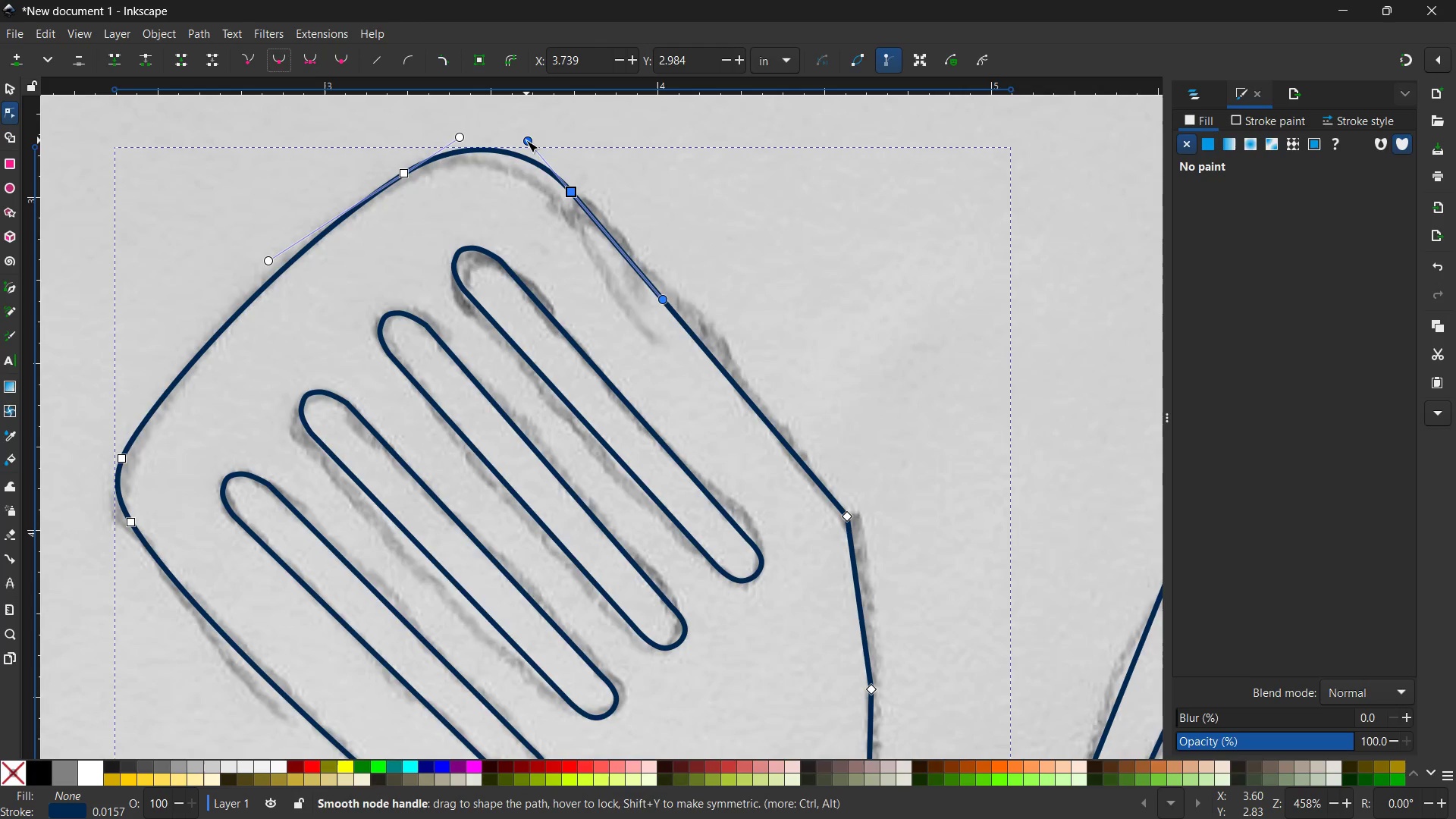 
left_click_drag(start_coordinate=[526, 140], to_coordinate=[520, 149])
 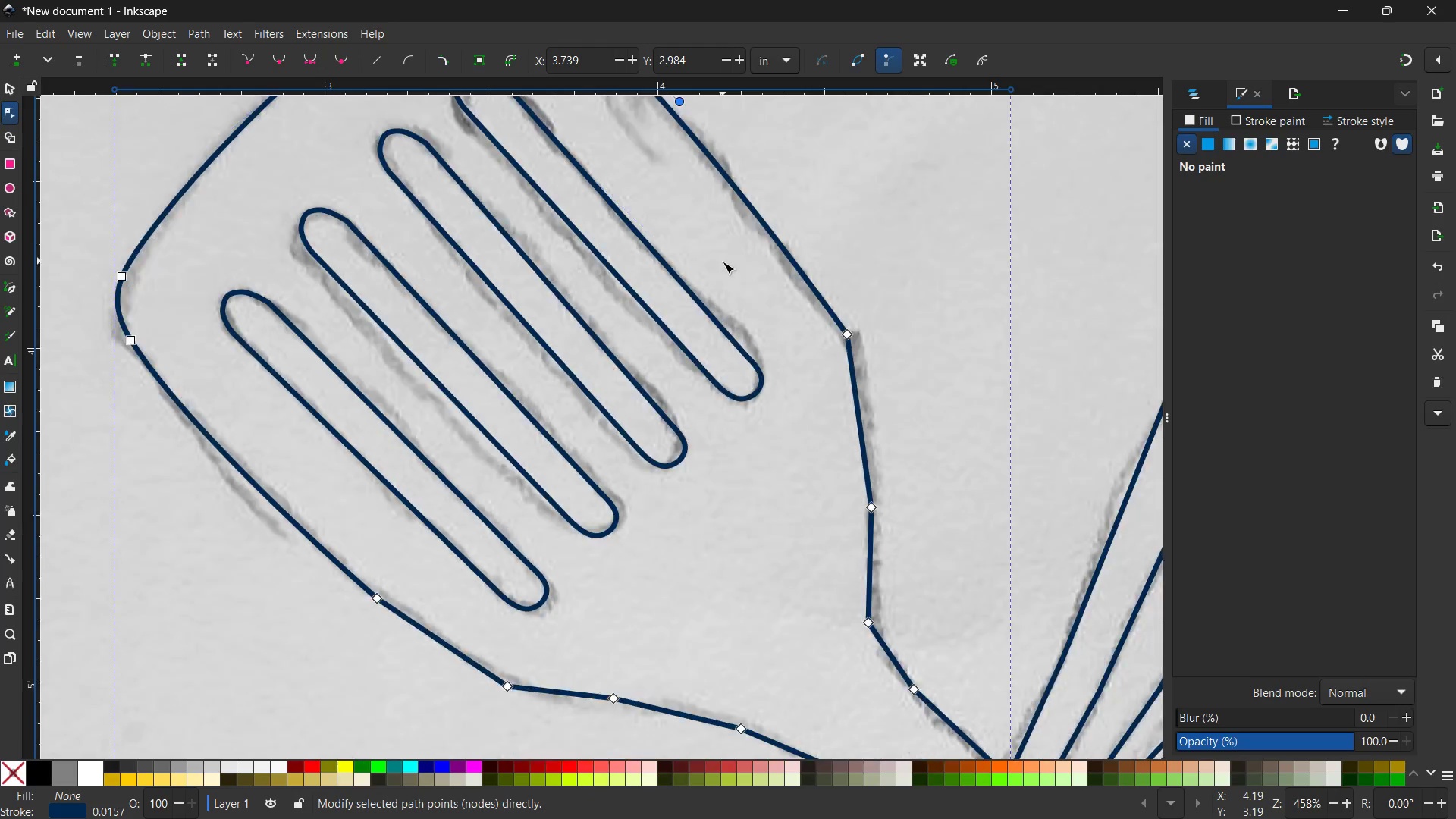 
scroll: coordinate [723, 262], scroll_direction: down, amount: 5.0
 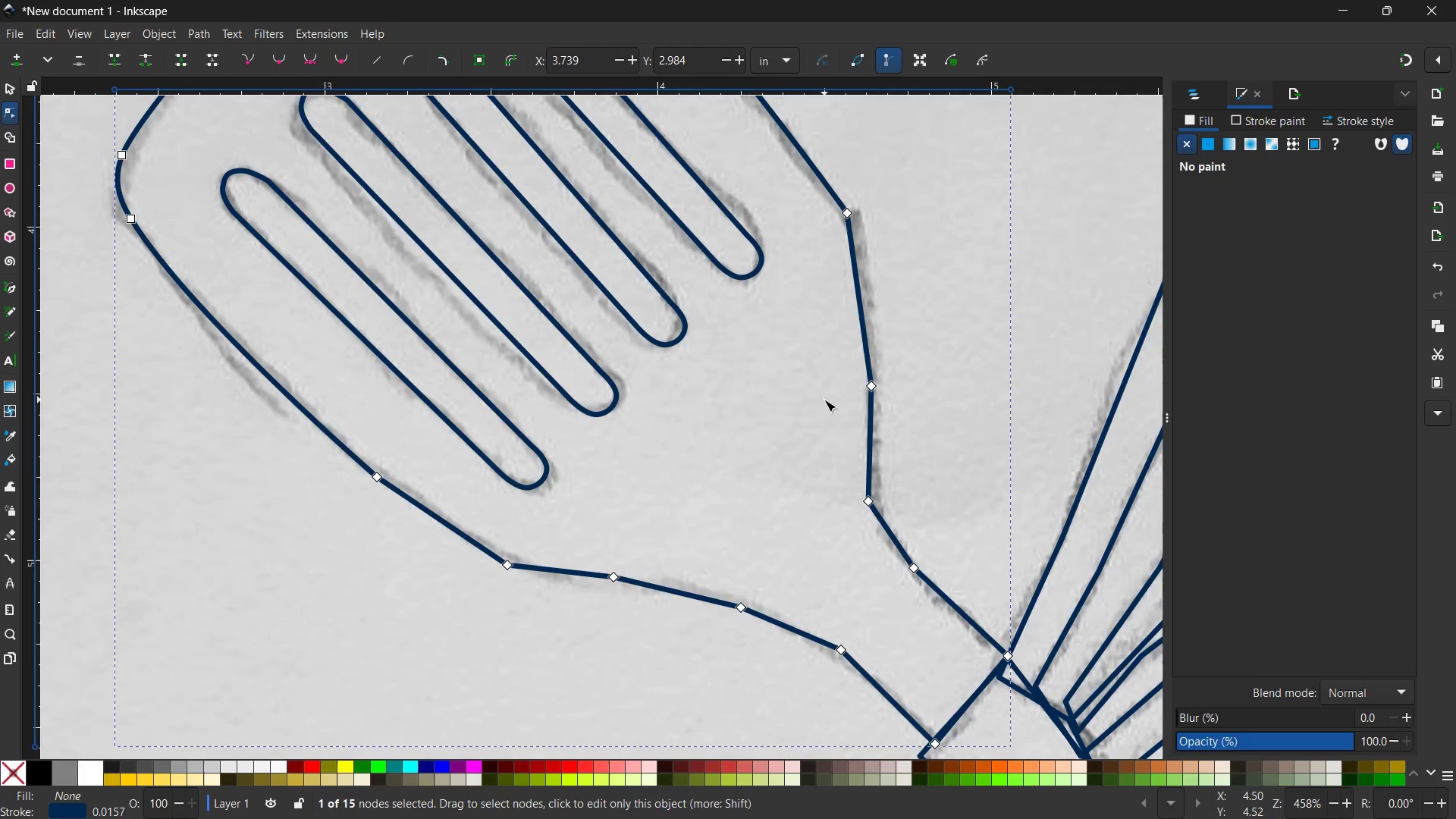 
scroll: coordinate [824, 399], scroll_direction: up, amount: 2.0
 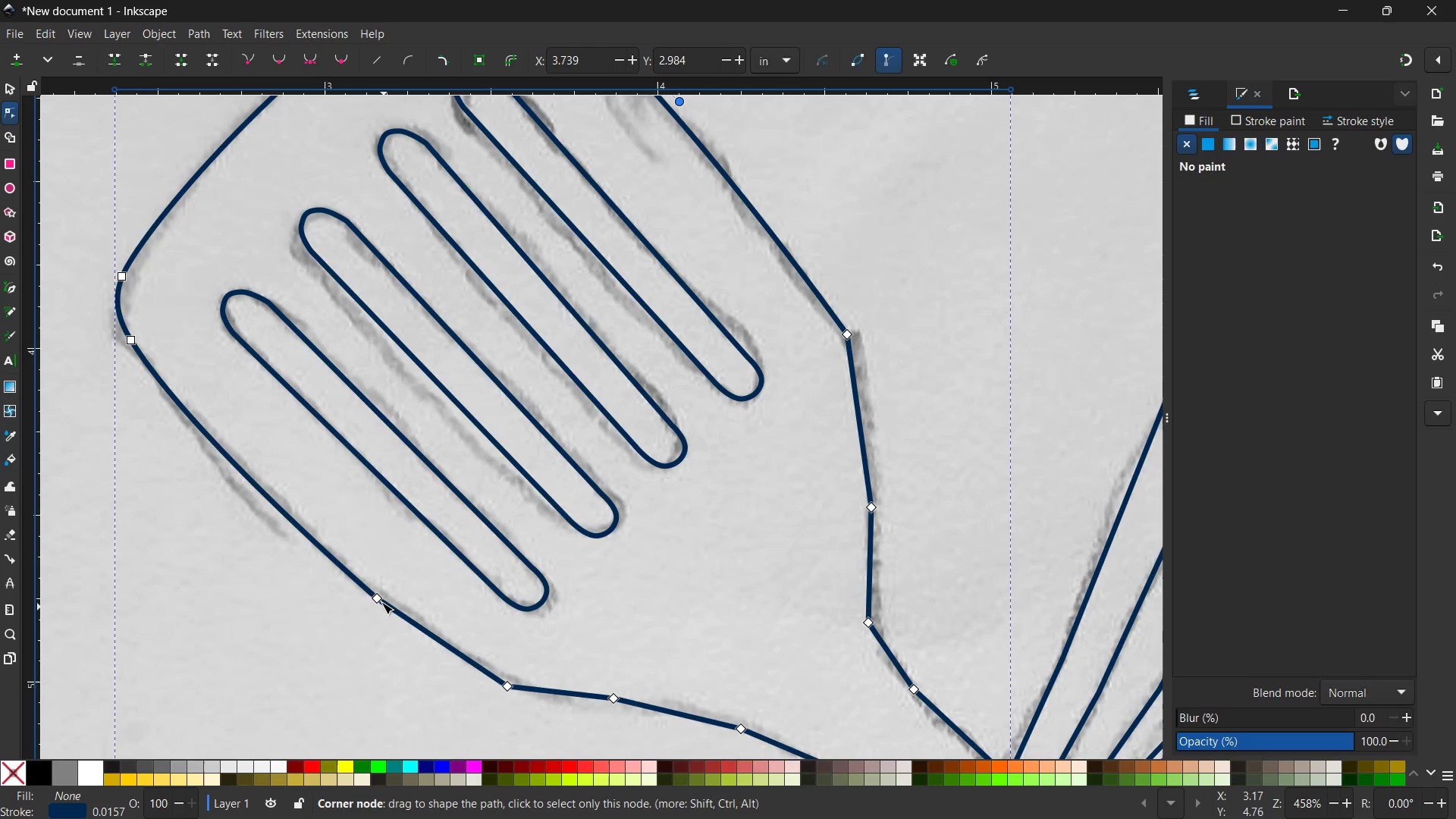 
left_click([381, 602])
 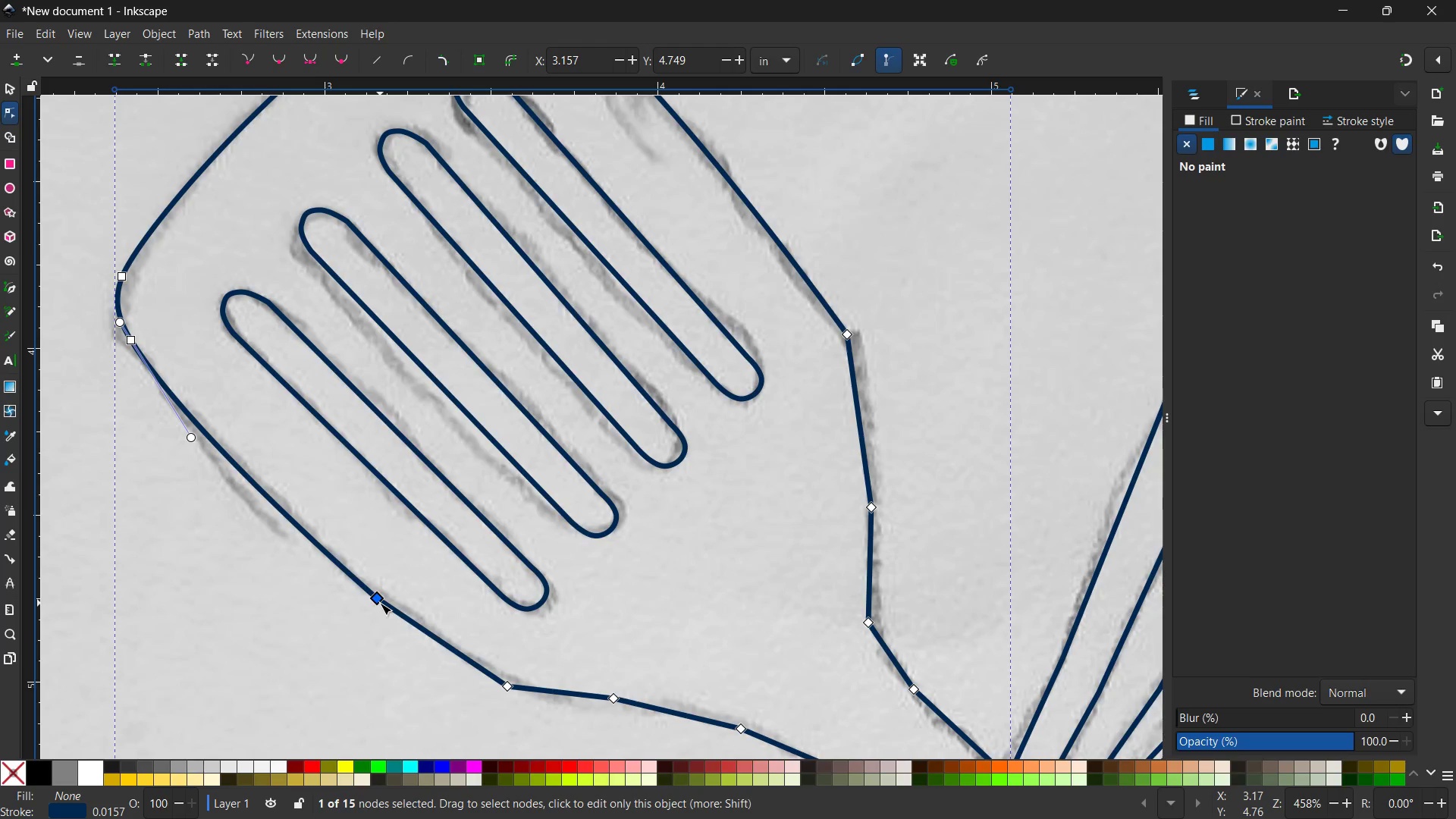 
key(Backspace)
 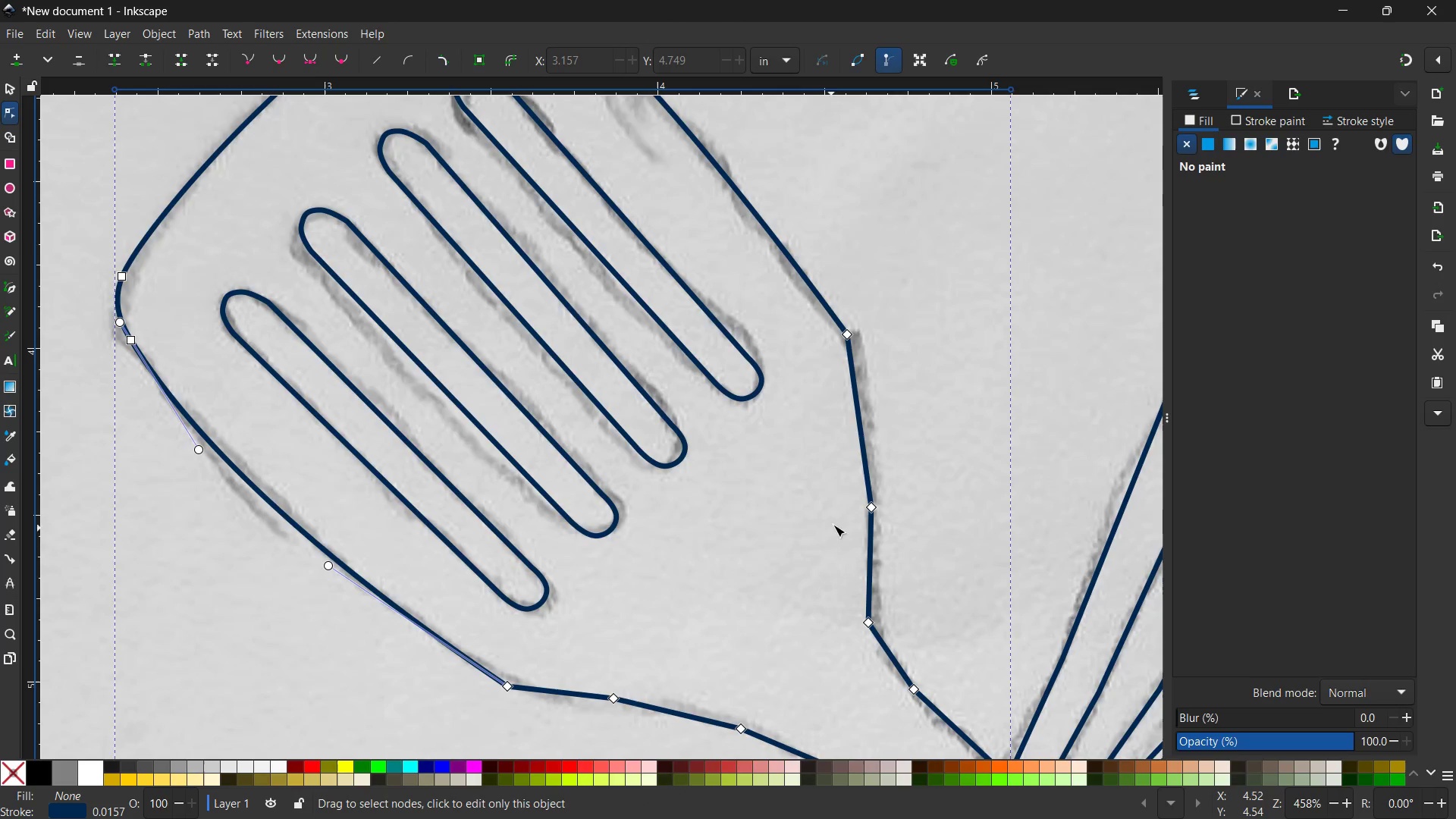 
left_click([874, 509])
 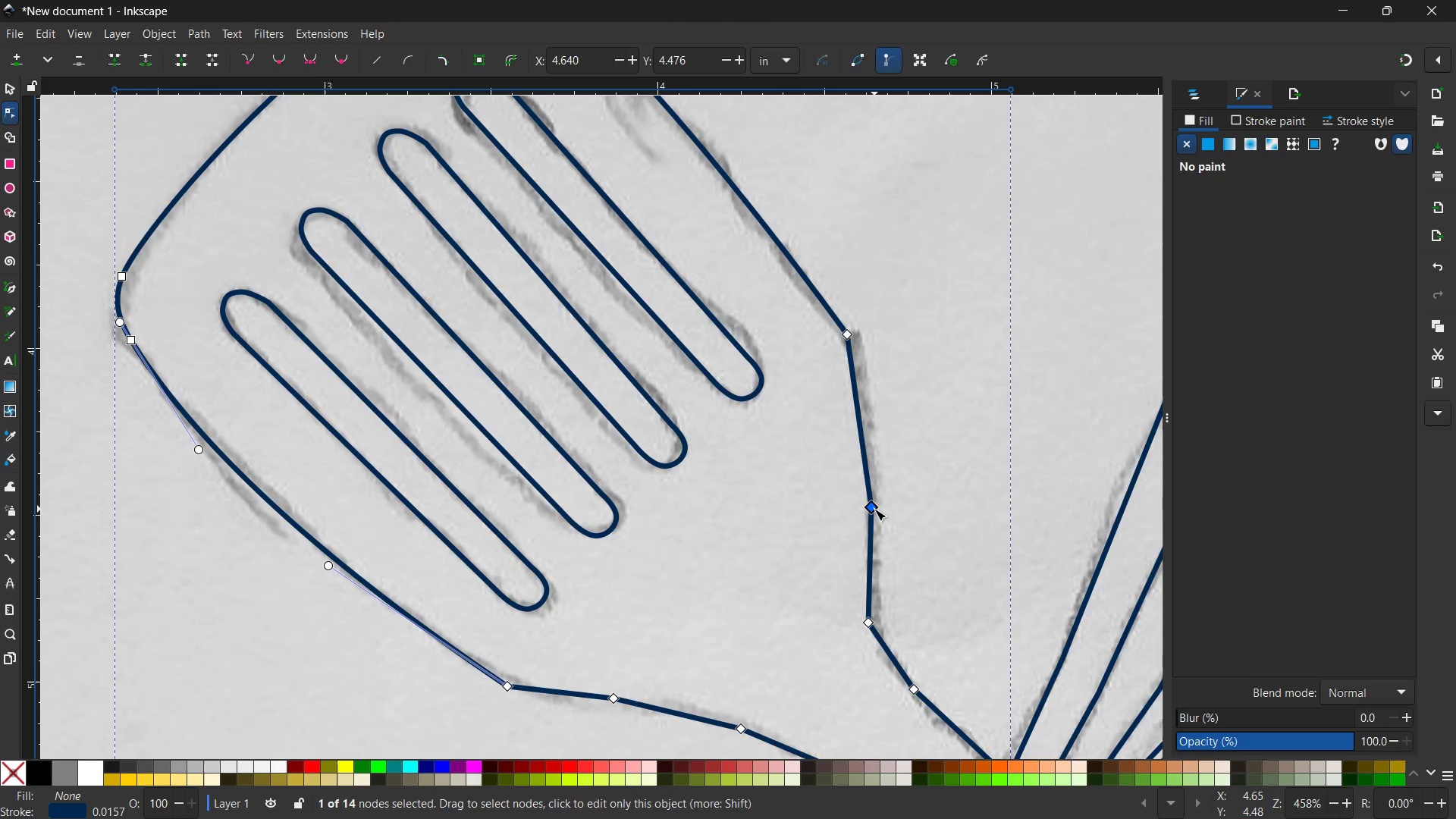 
key(Backspace)
 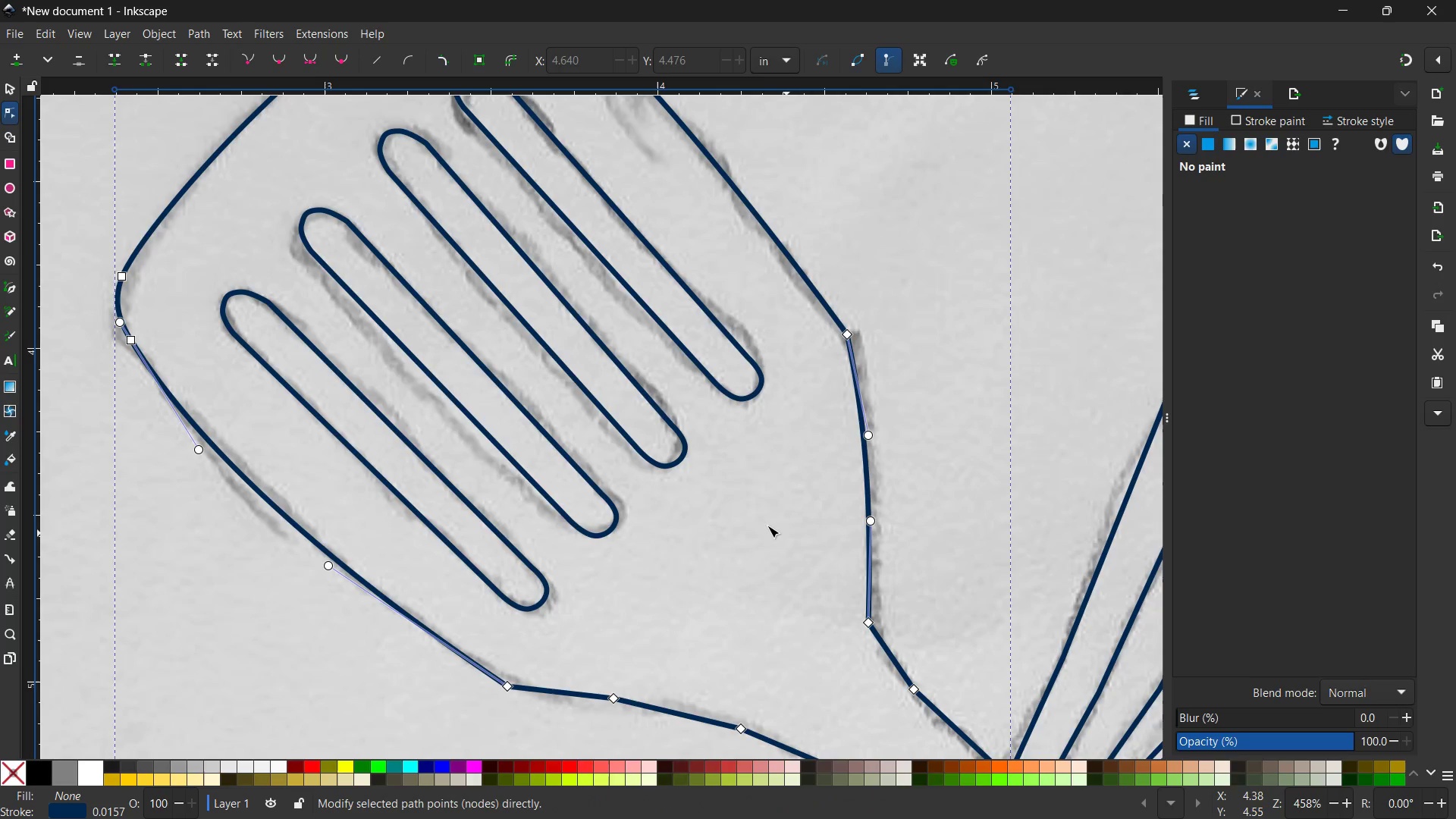 
scroll: coordinate [747, 498], scroll_direction: down, amount: 4.0
 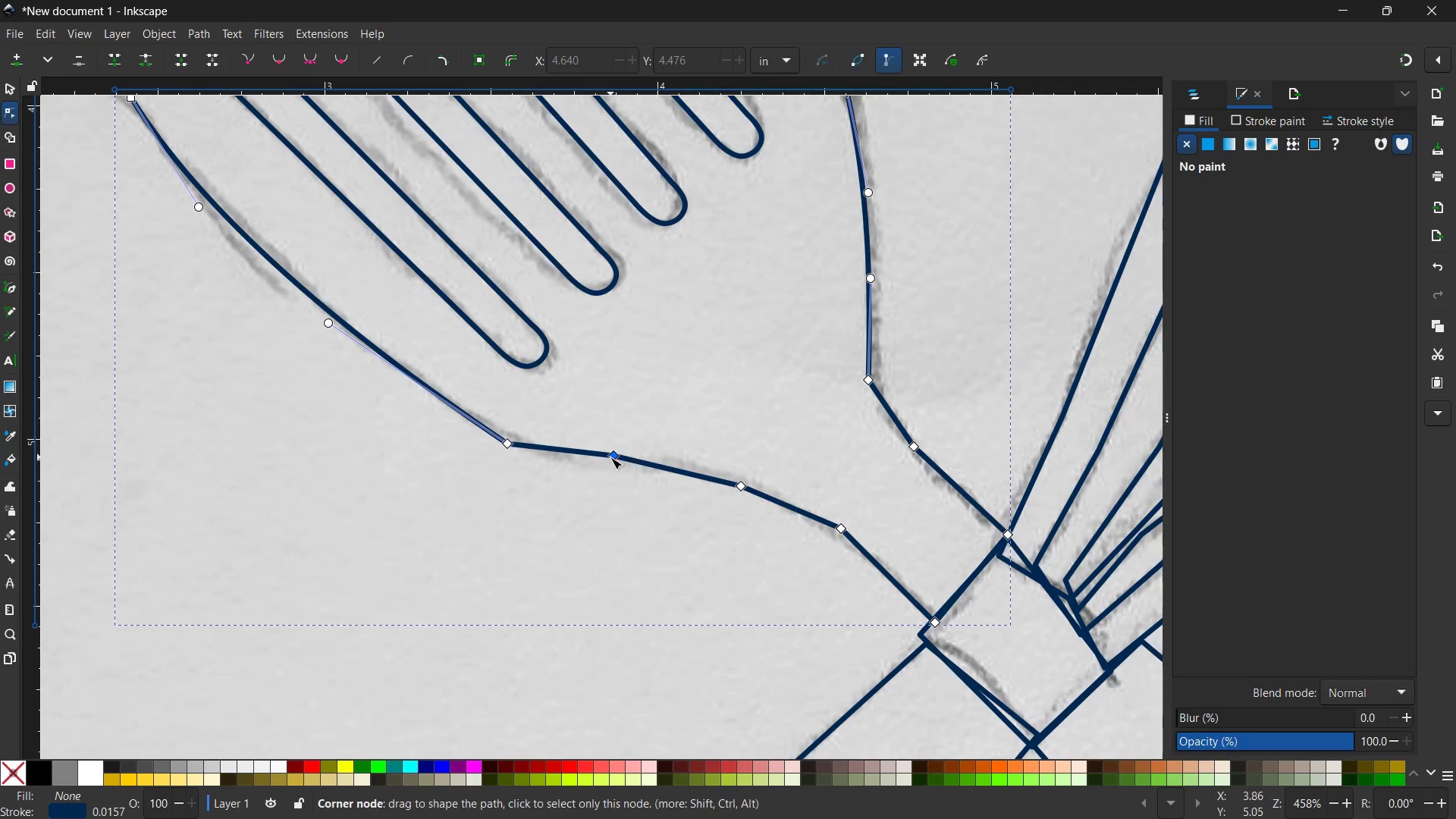 
left_click([610, 457])
 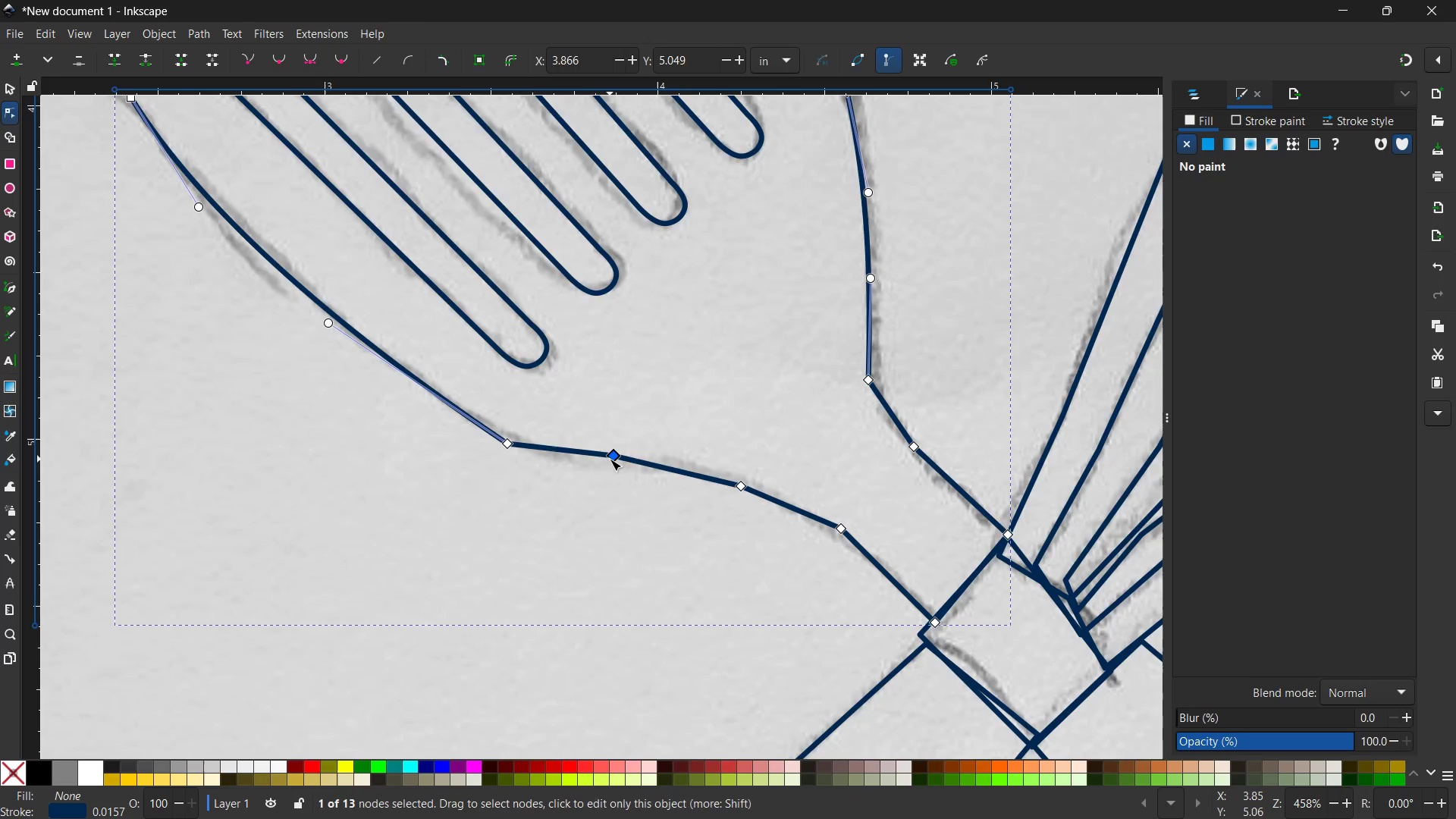 
key(Backspace)
 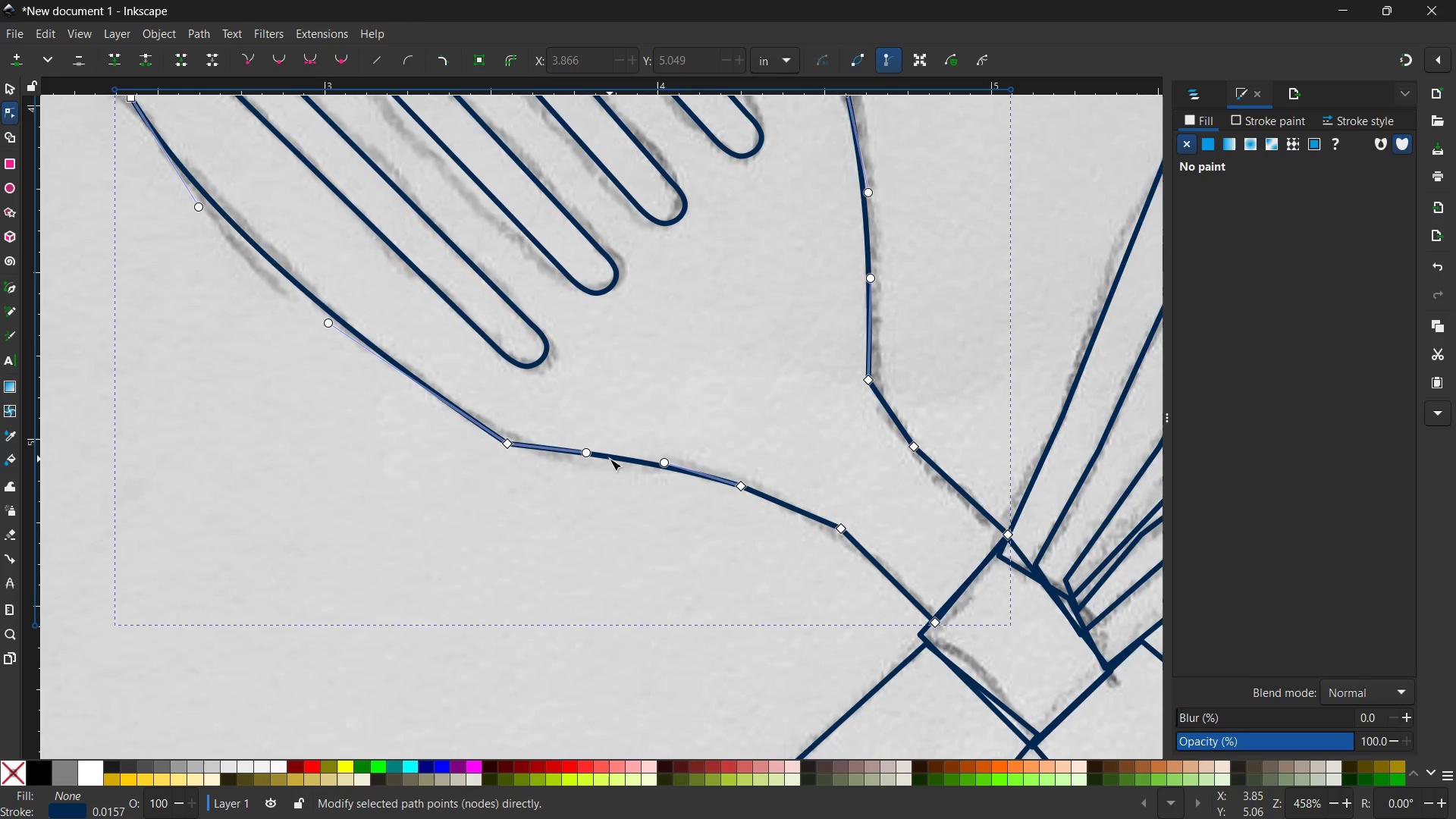 
left_click_drag(start_coordinate=[610, 459], to_coordinate=[610, 471])
 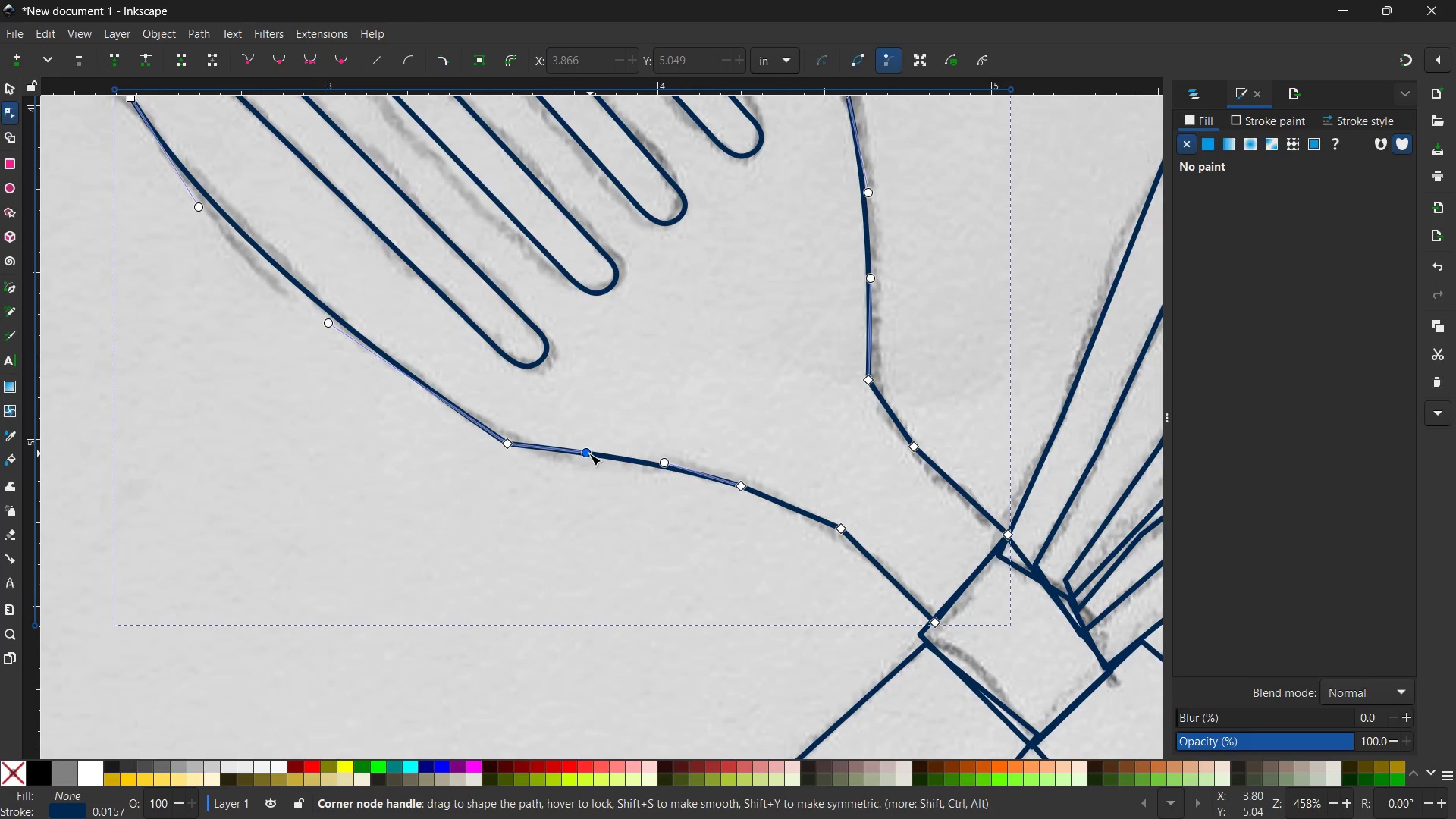 
left_click_drag(start_coordinate=[589, 453], to_coordinate=[587, 475])
 